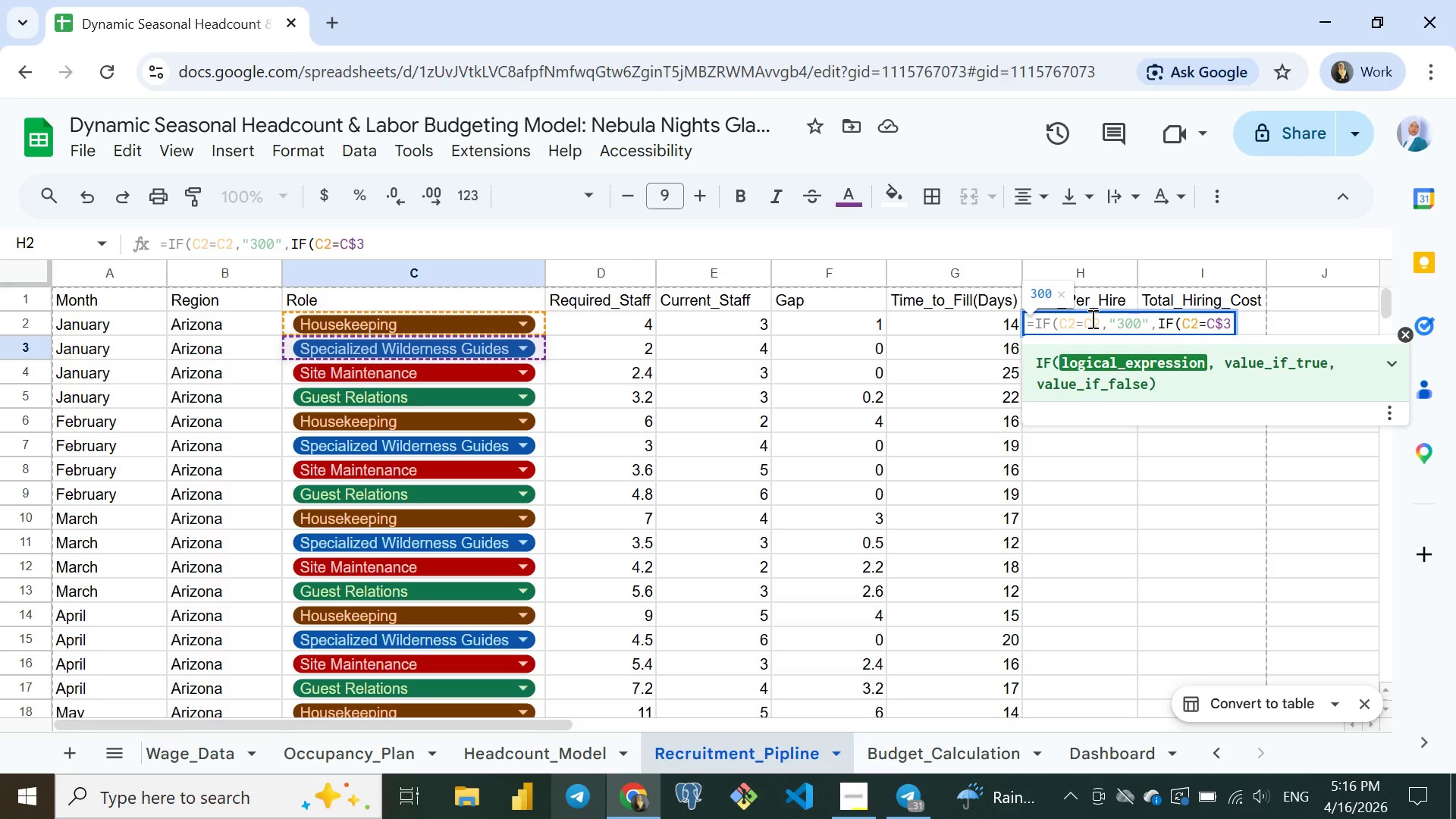 
left_click([1091, 318])
 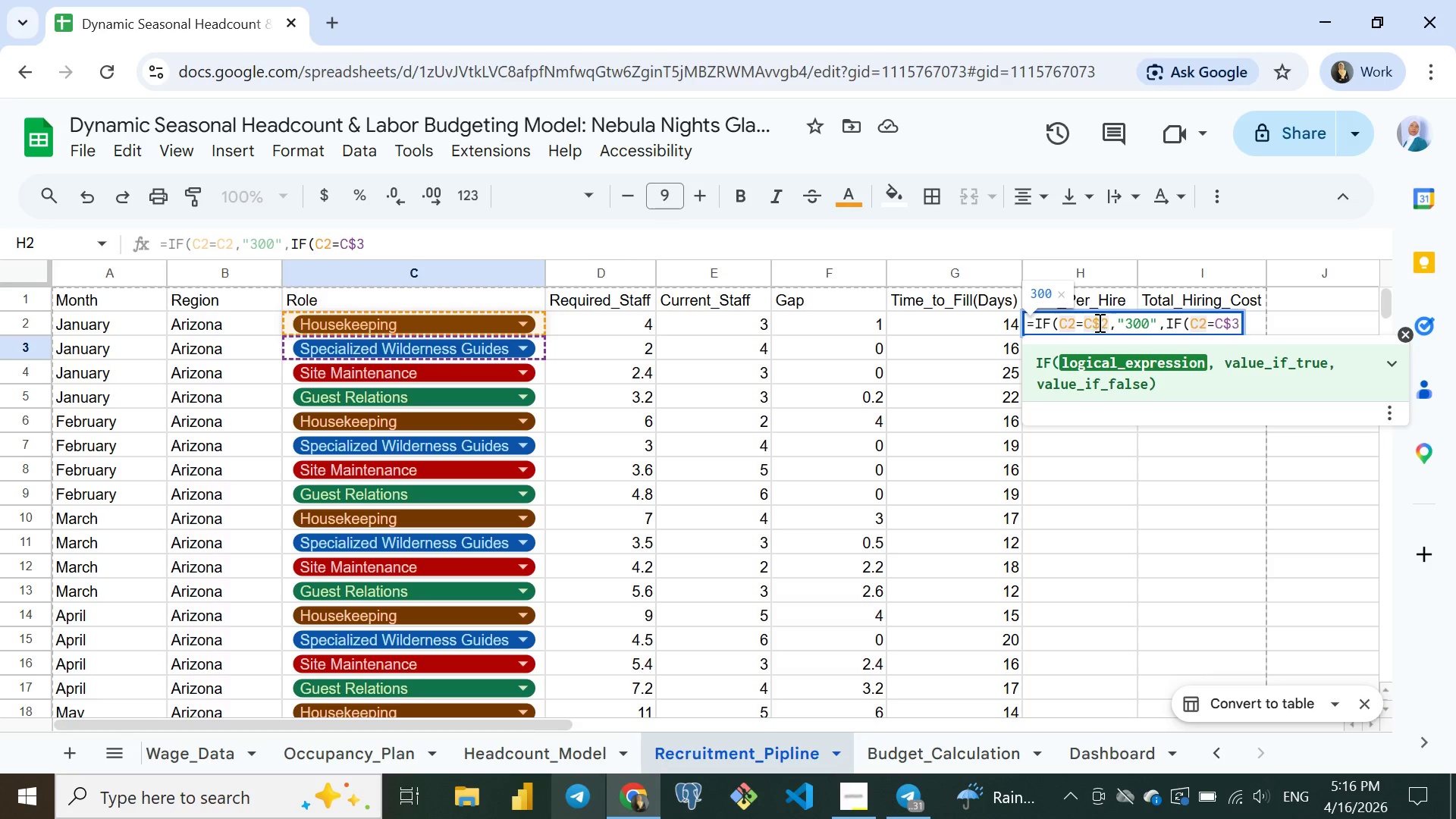 
key(Shift+ShiftRight)
 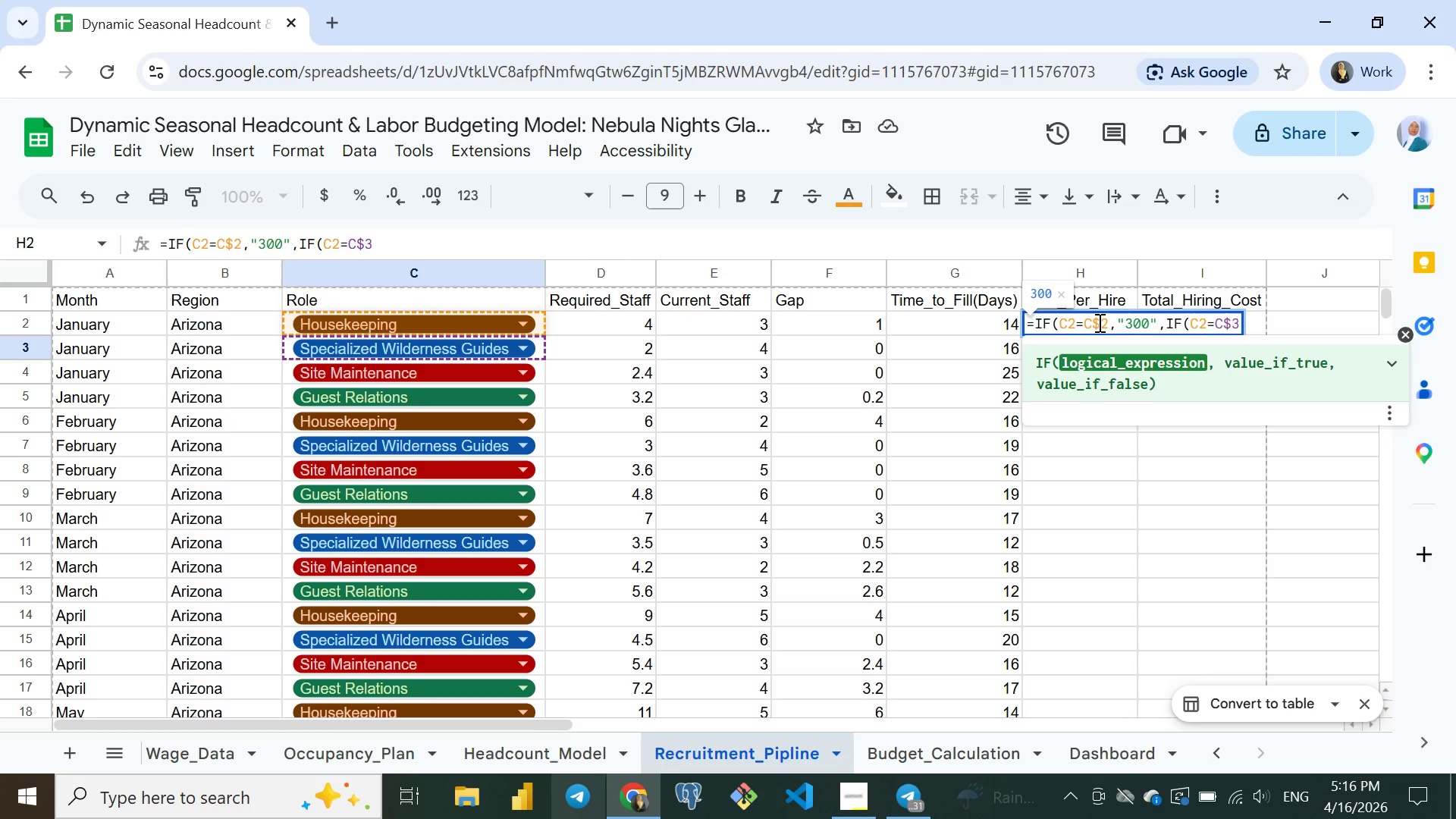 
key(Shift+4)
 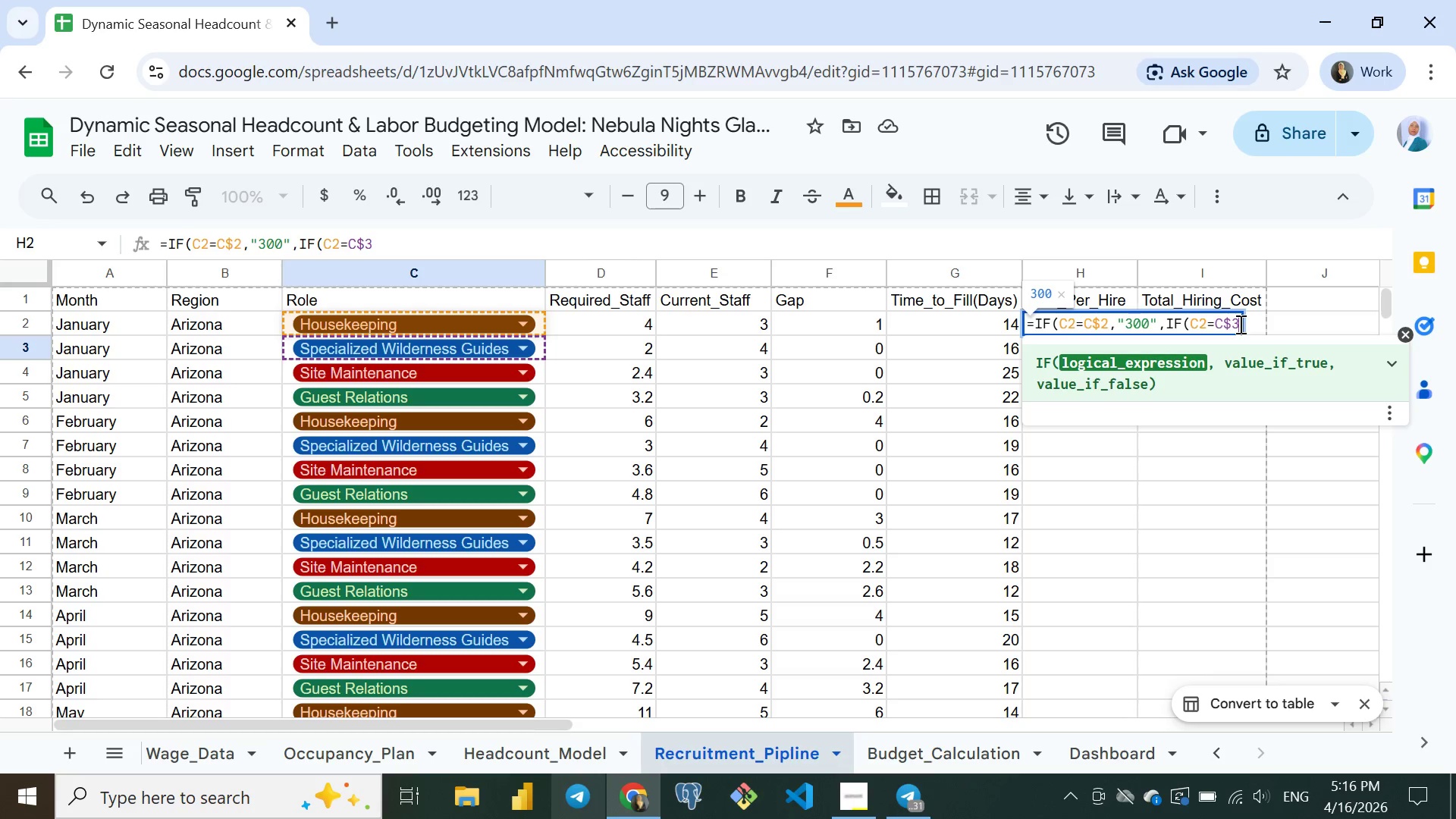 
left_click([1239, 324])
 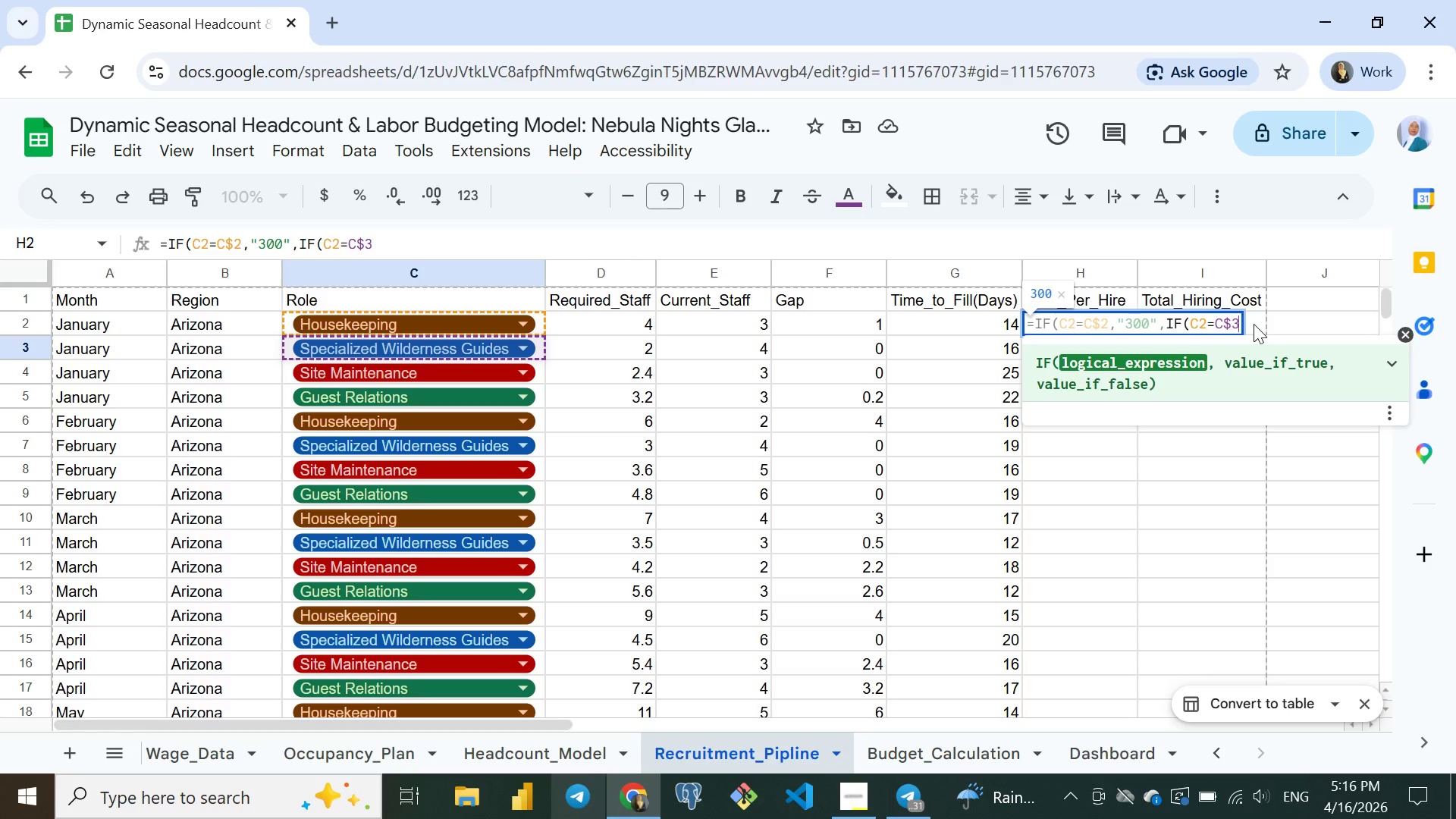 
wait(10.97)
 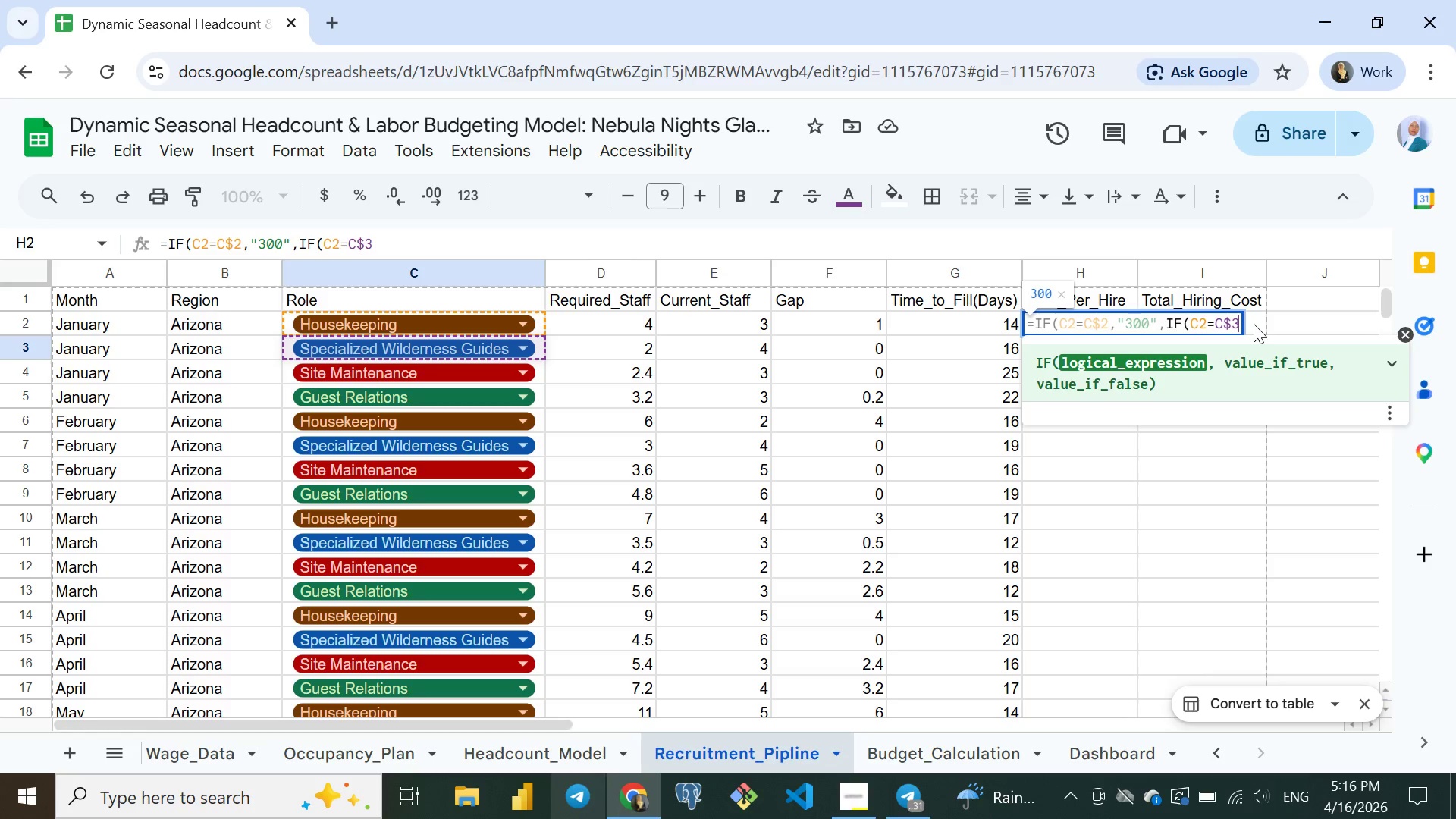 
type(,700,IF)
 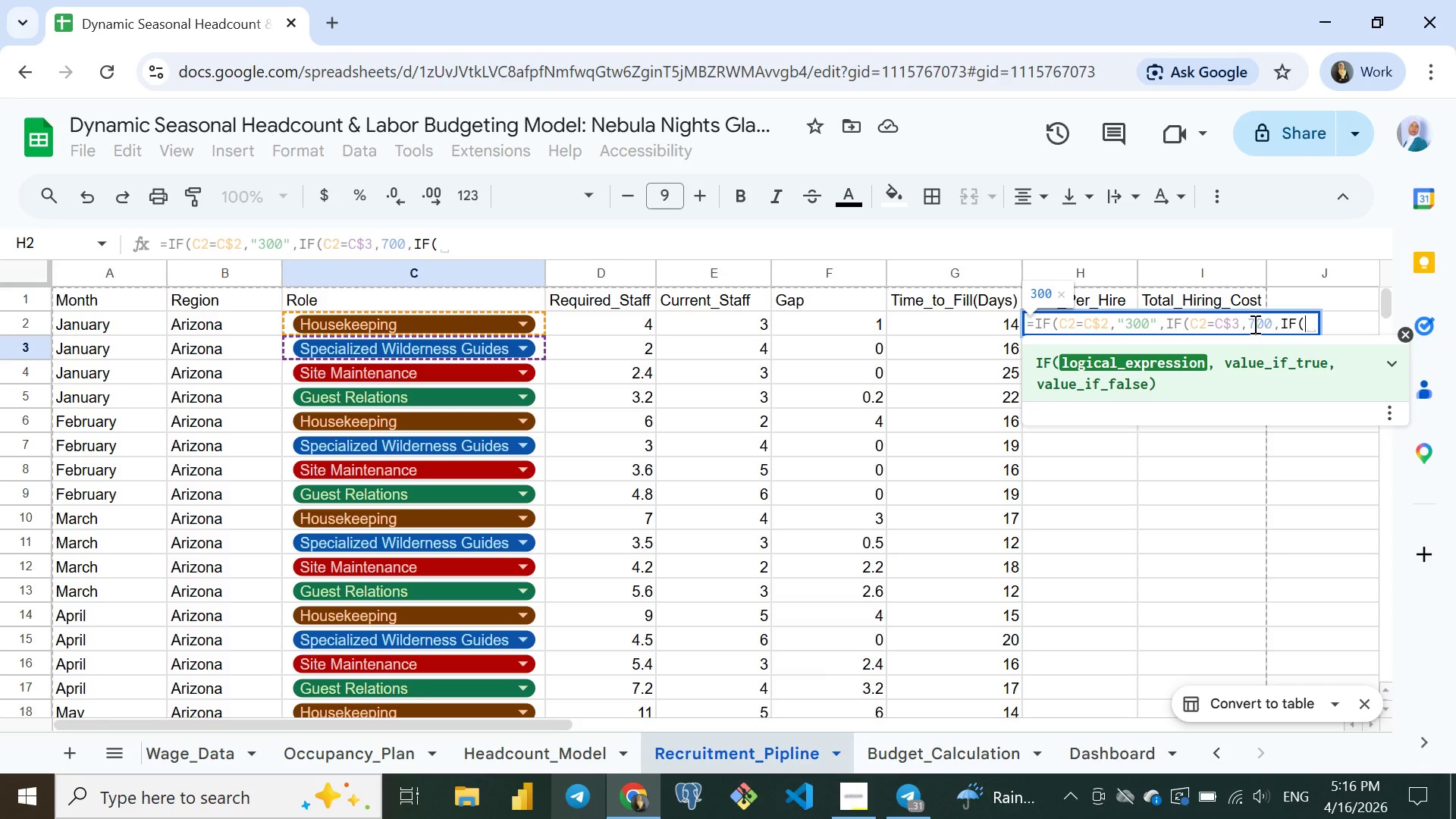 
key(Enter)
 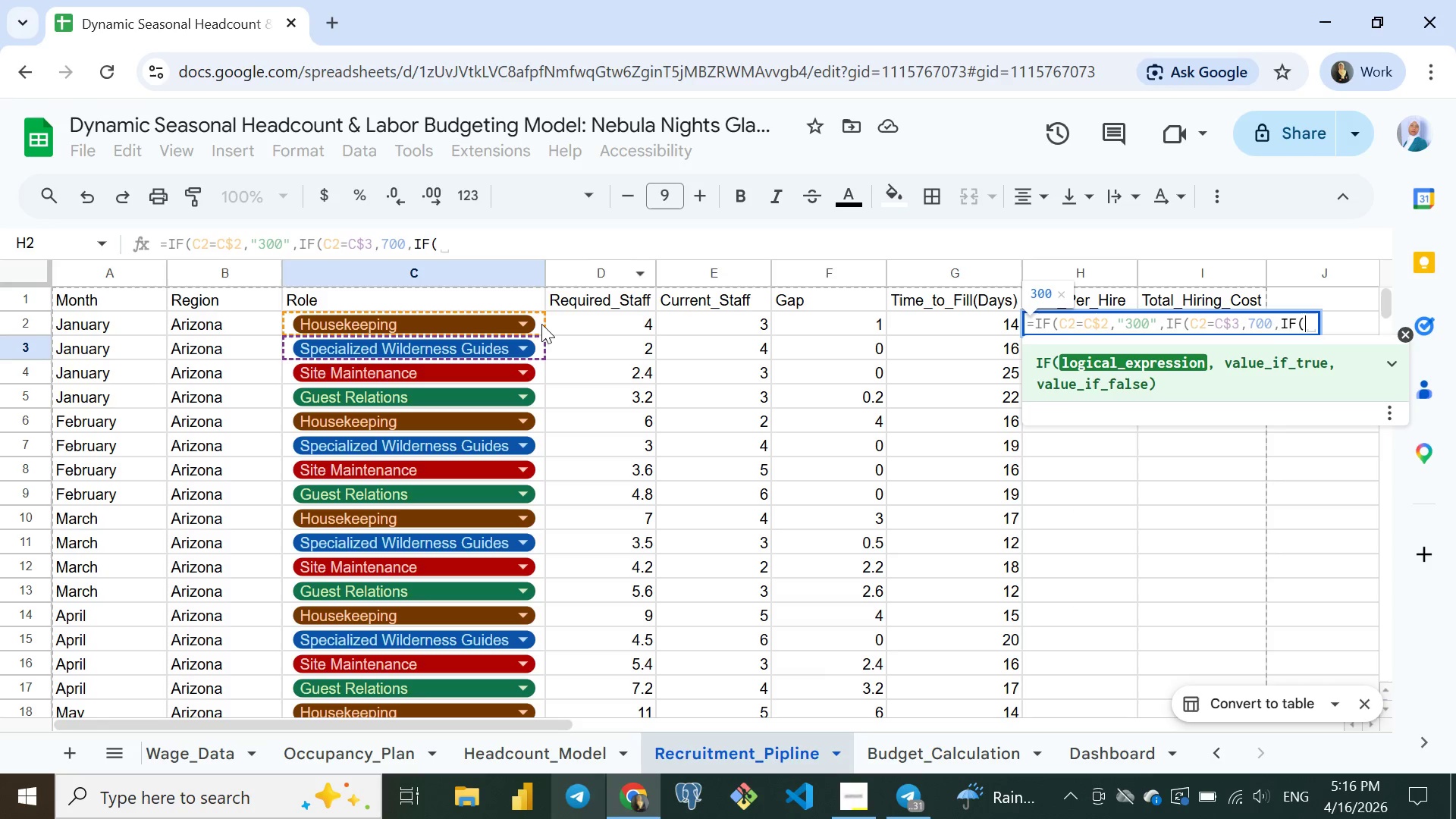 
wait(5.34)
 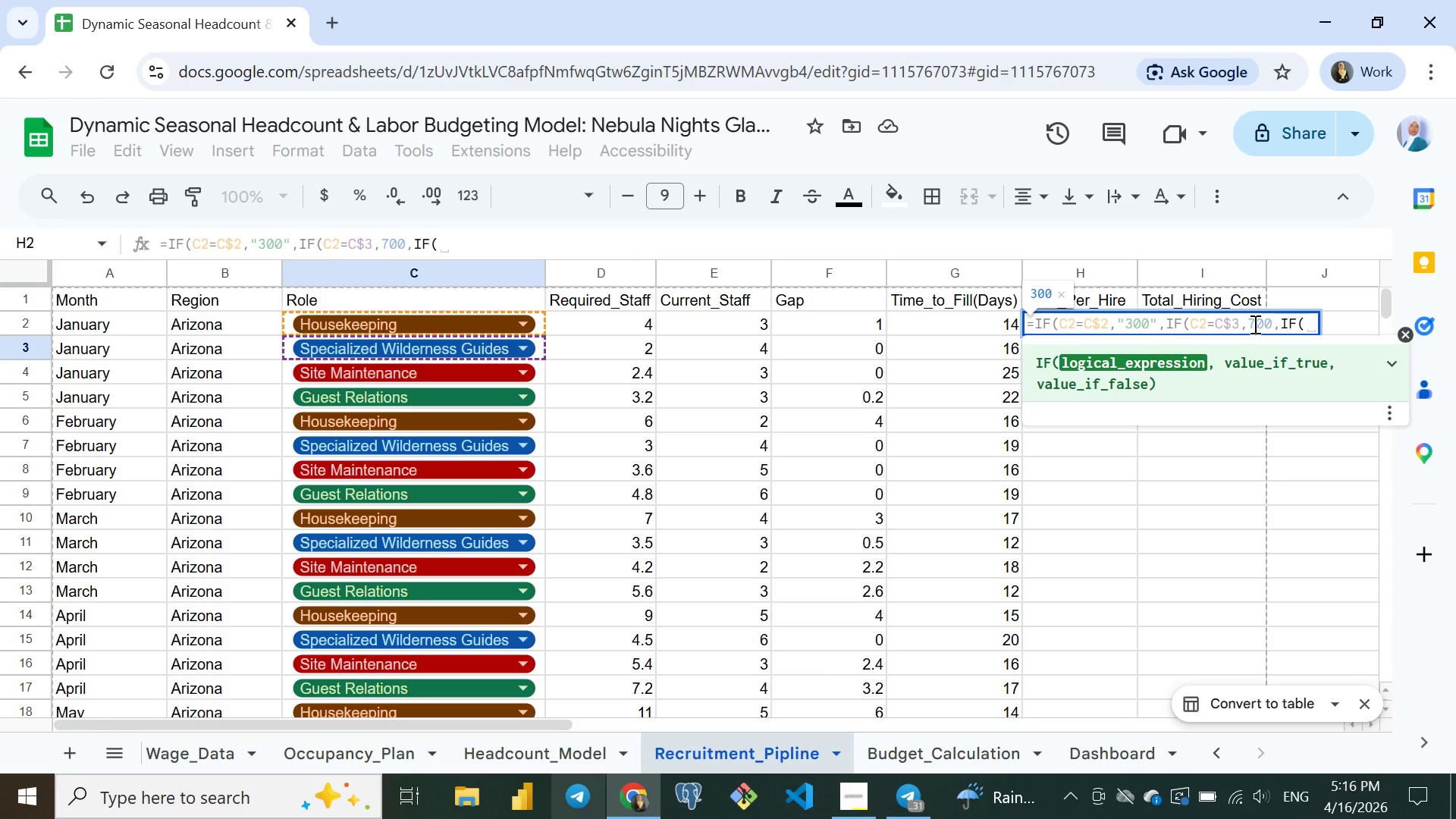 
left_click([538, 325])
 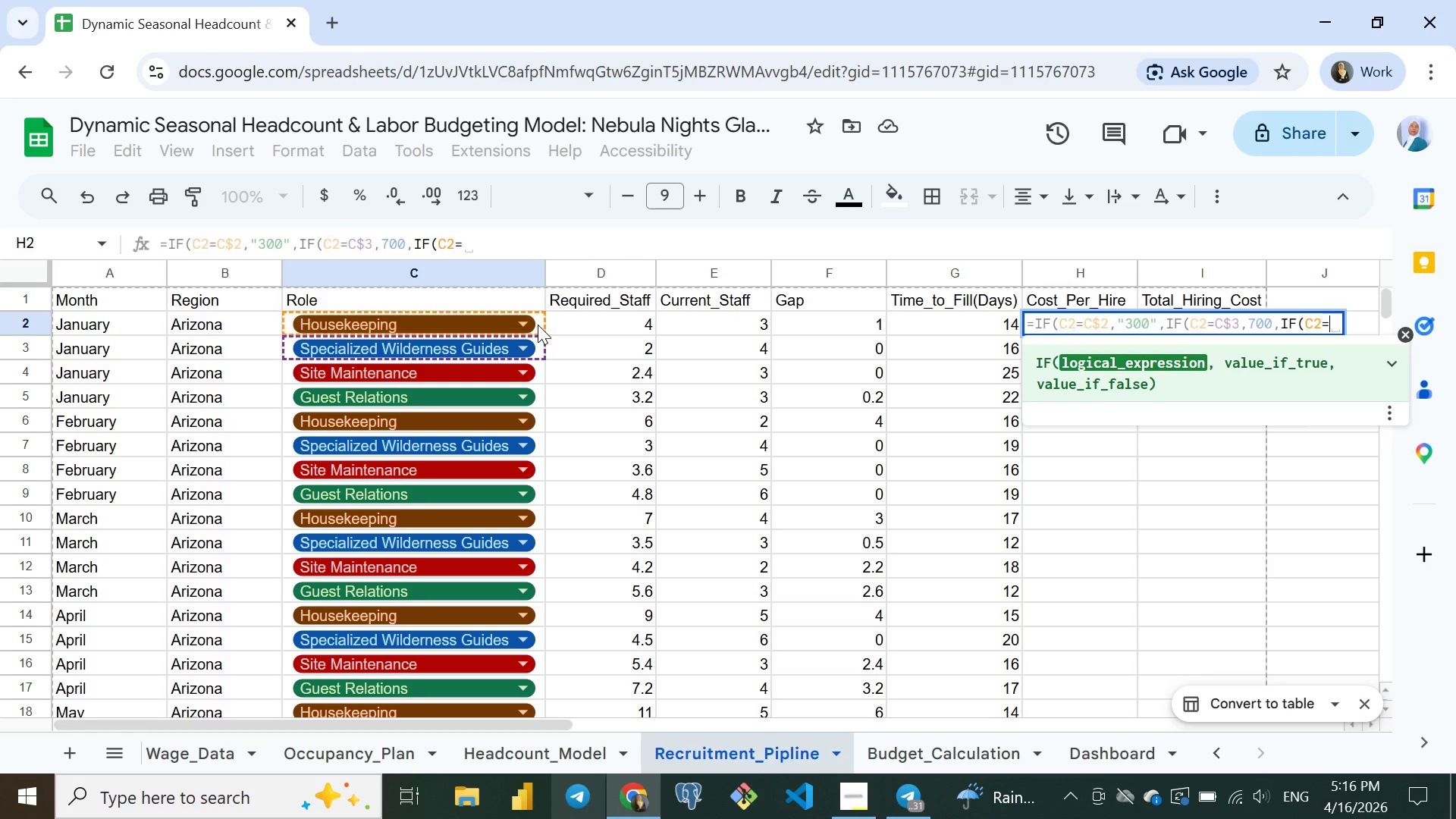 
key(Equal)
 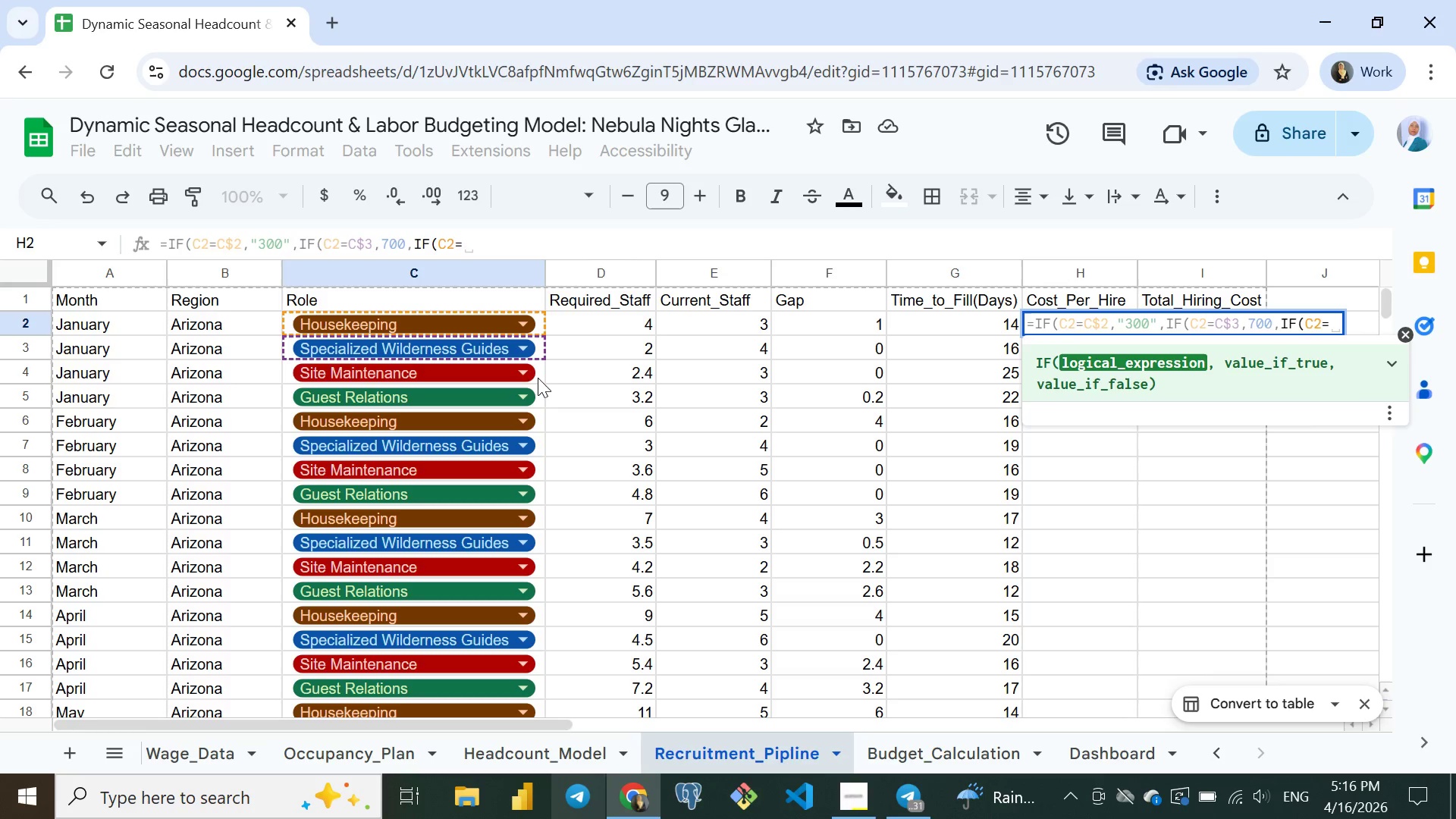 
left_click([536, 378])
 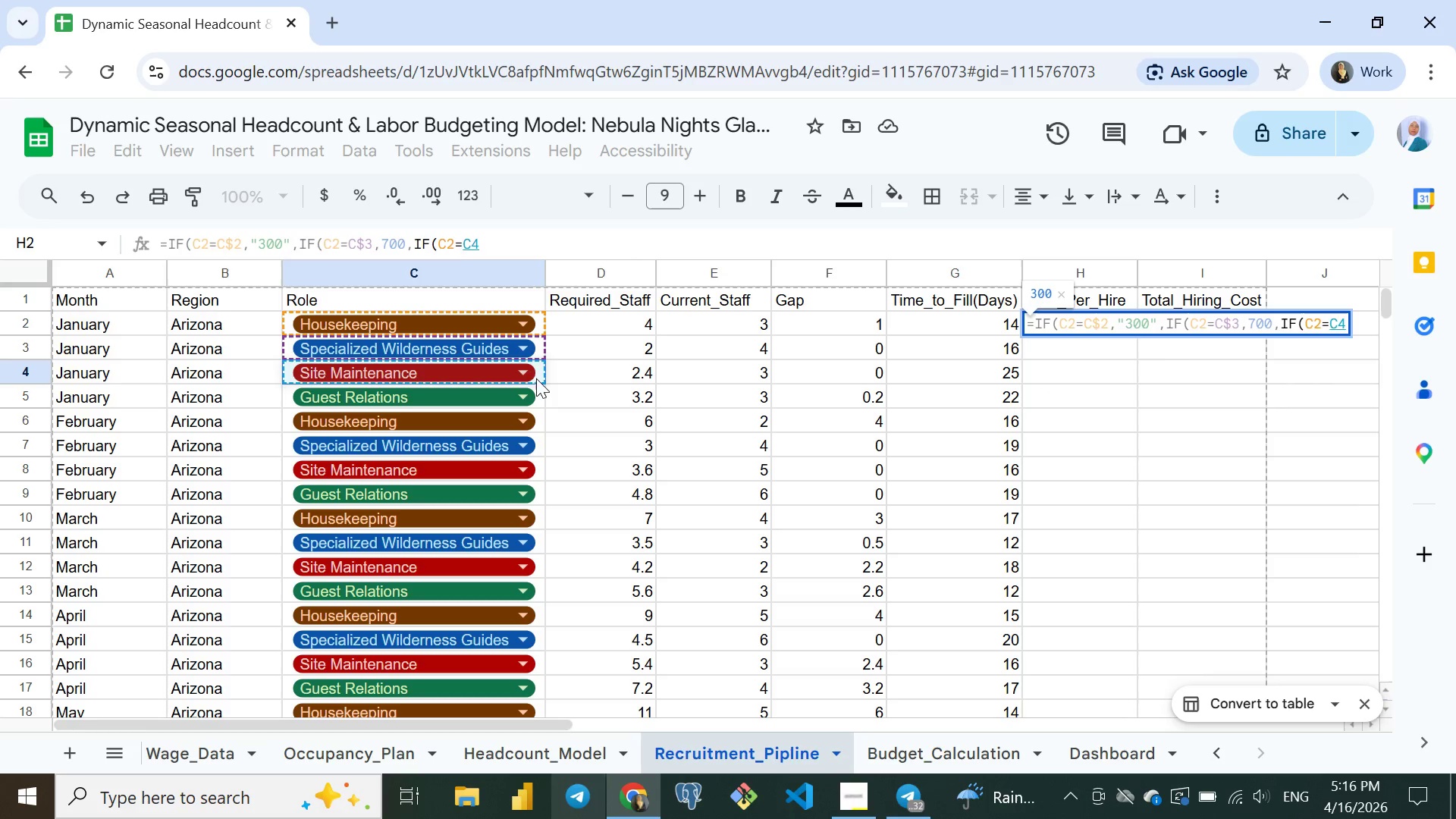 
key(ArrowLeft)
 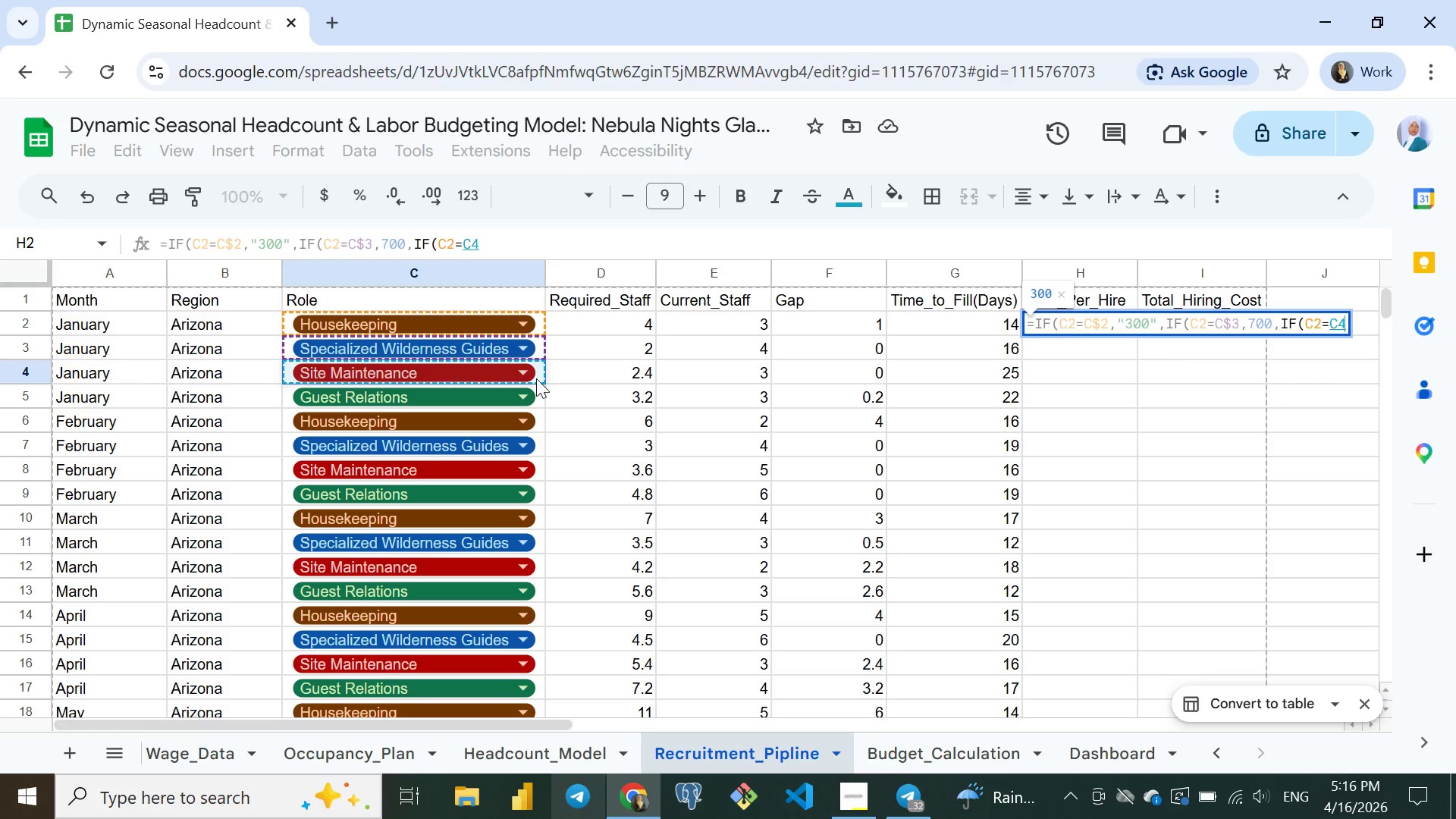 
key(ArrowRight)
 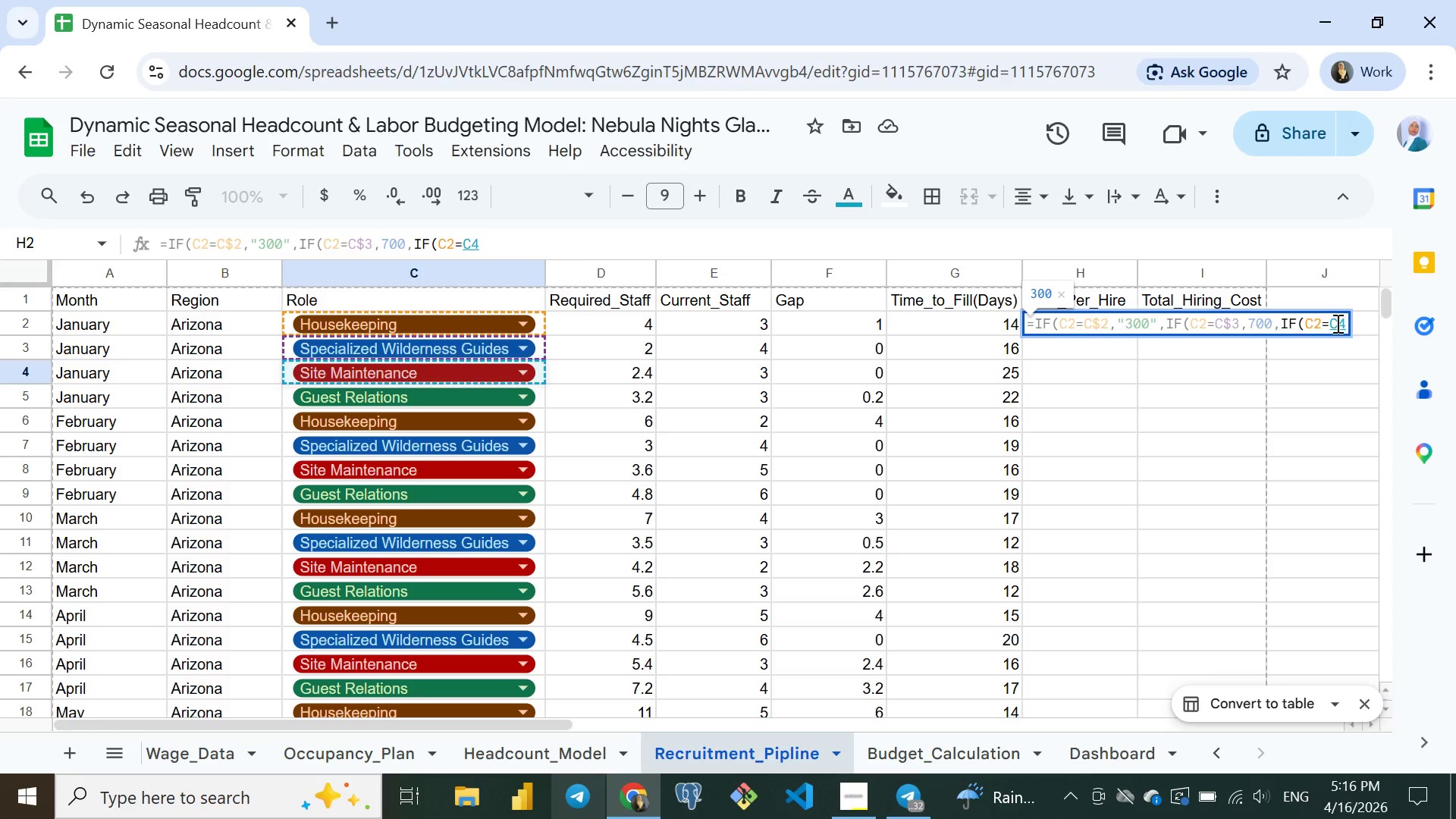 
left_click([1336, 323])
 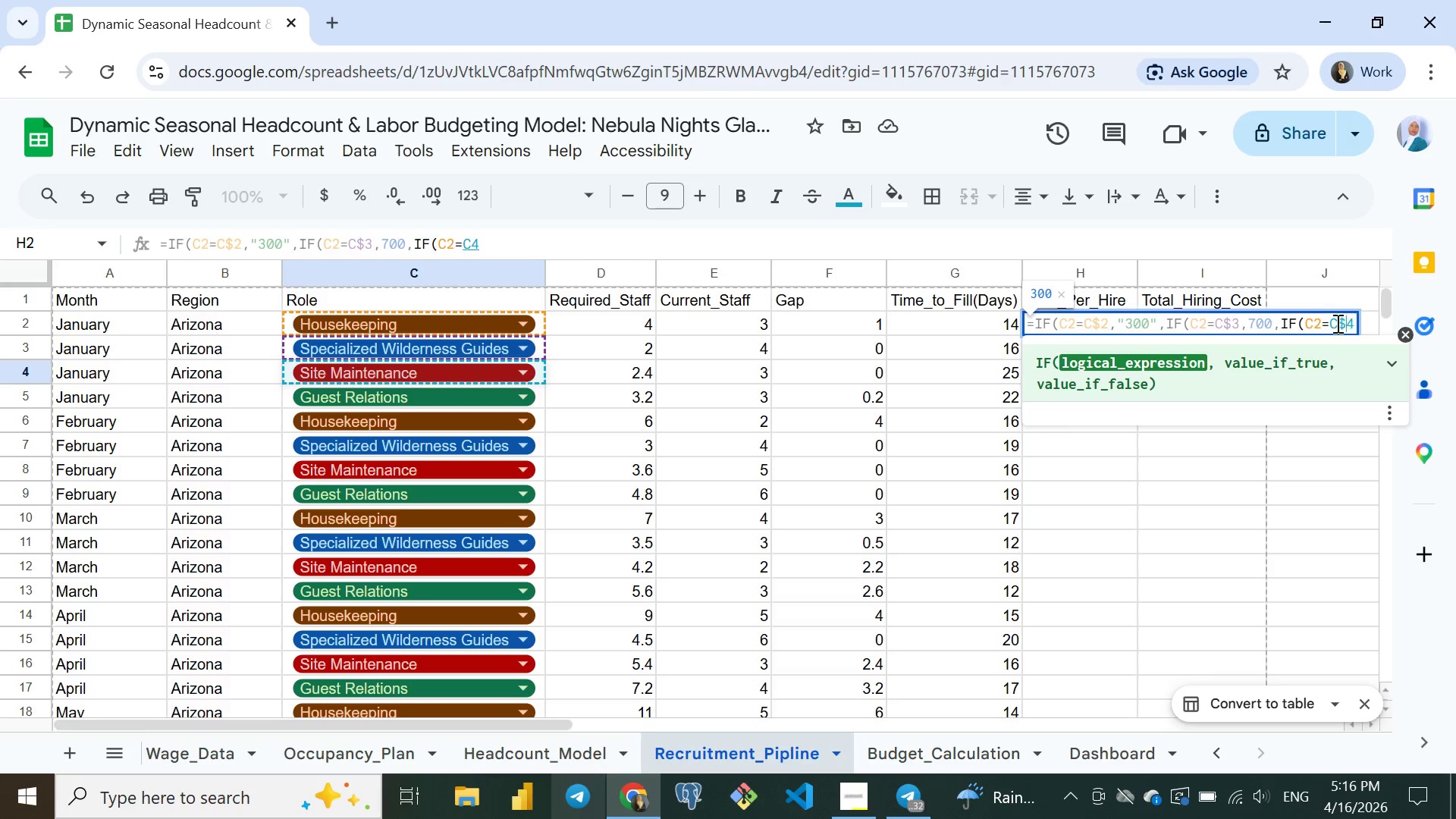 
key(Shift+4)
 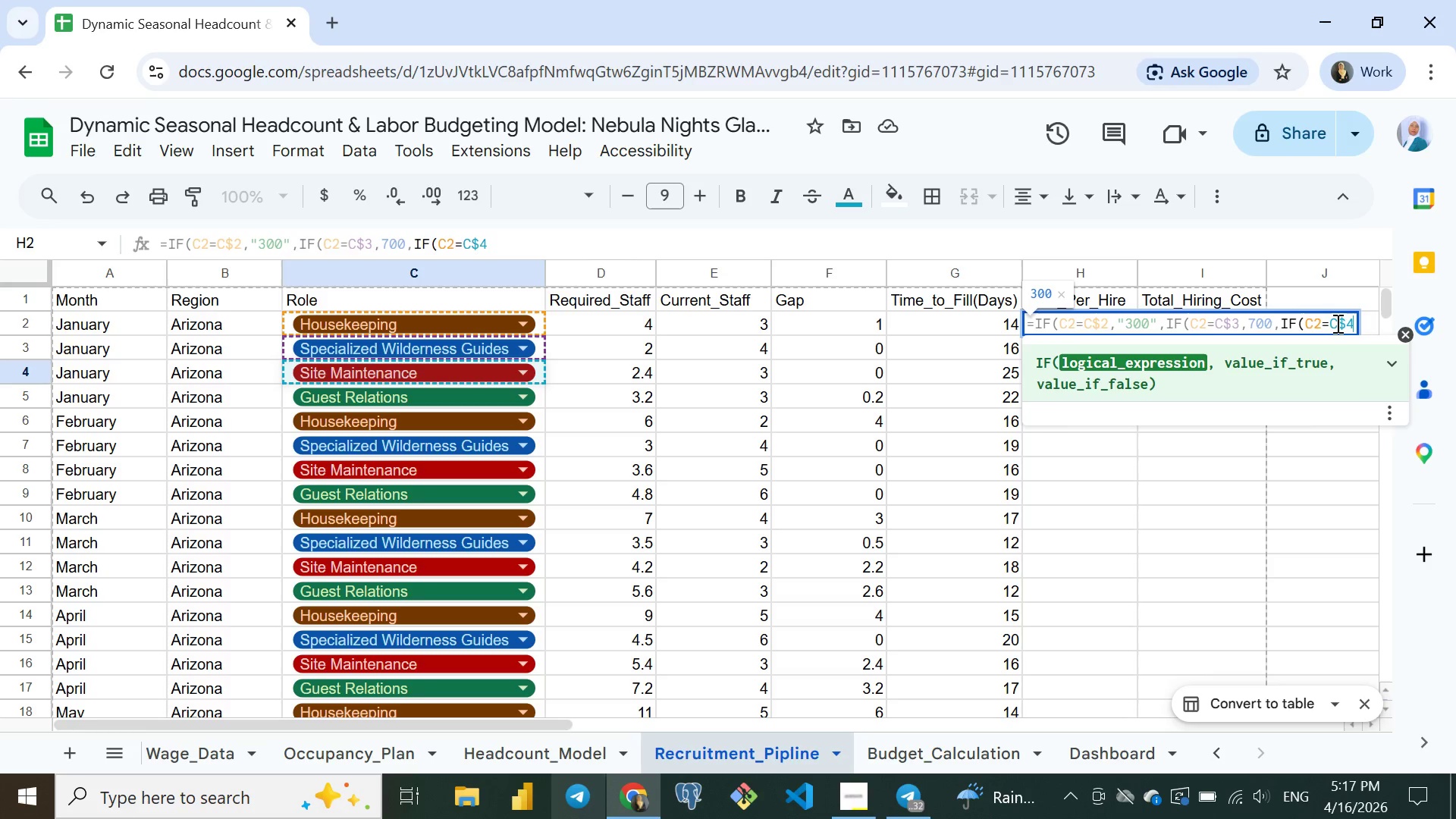 
key(ArrowRight)
 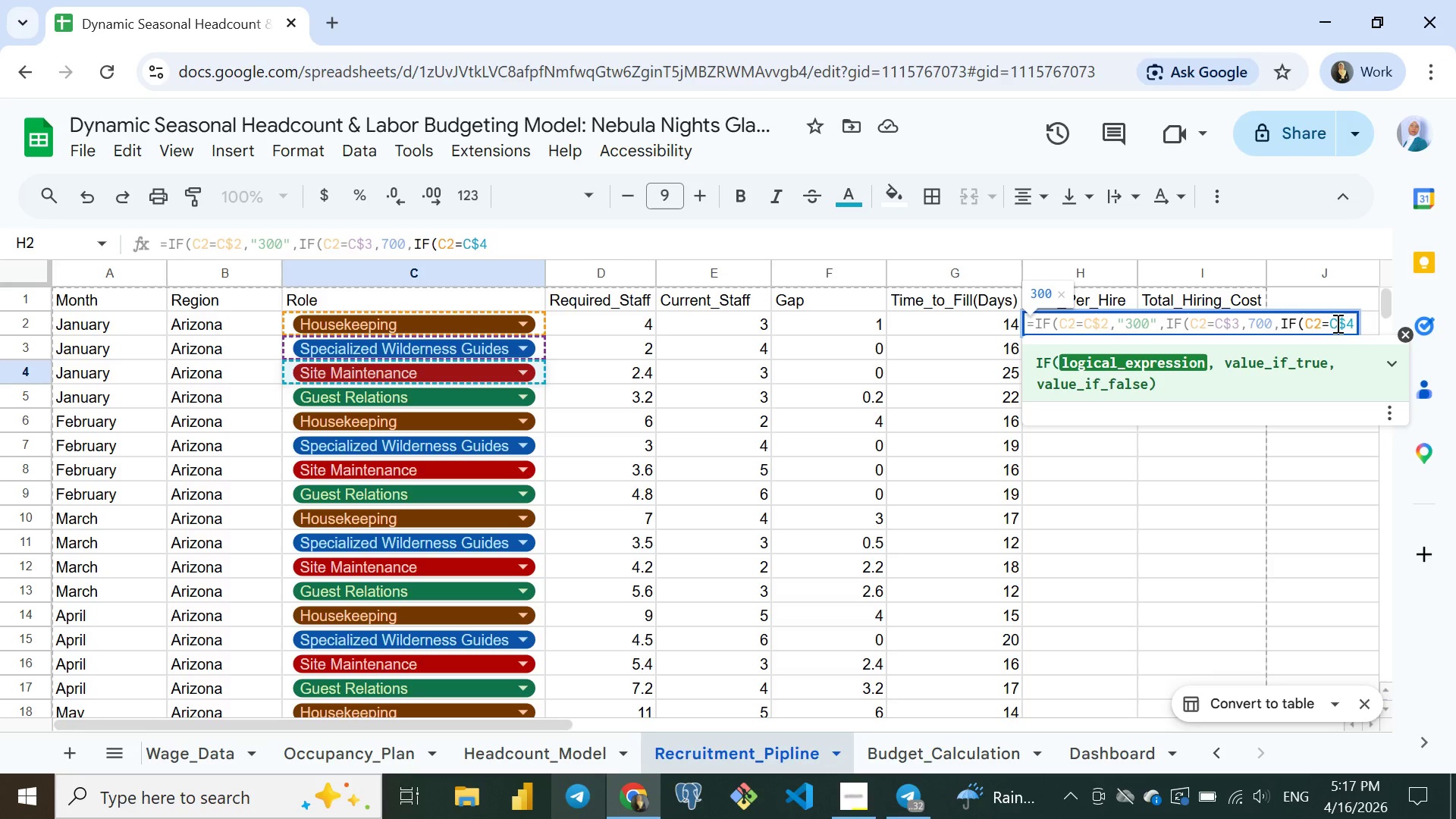 
wait(7.28)
 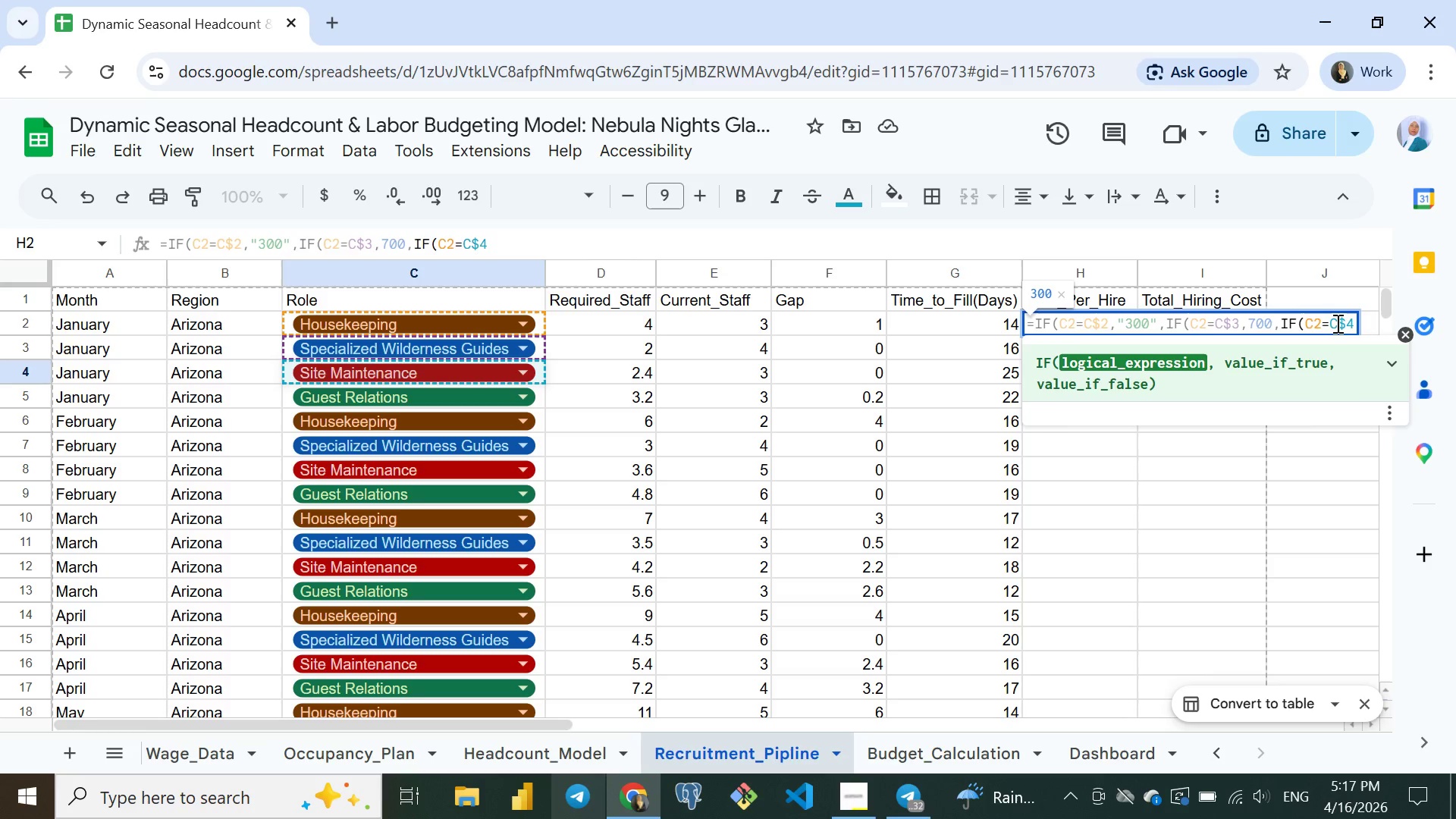 
type(,500,)
 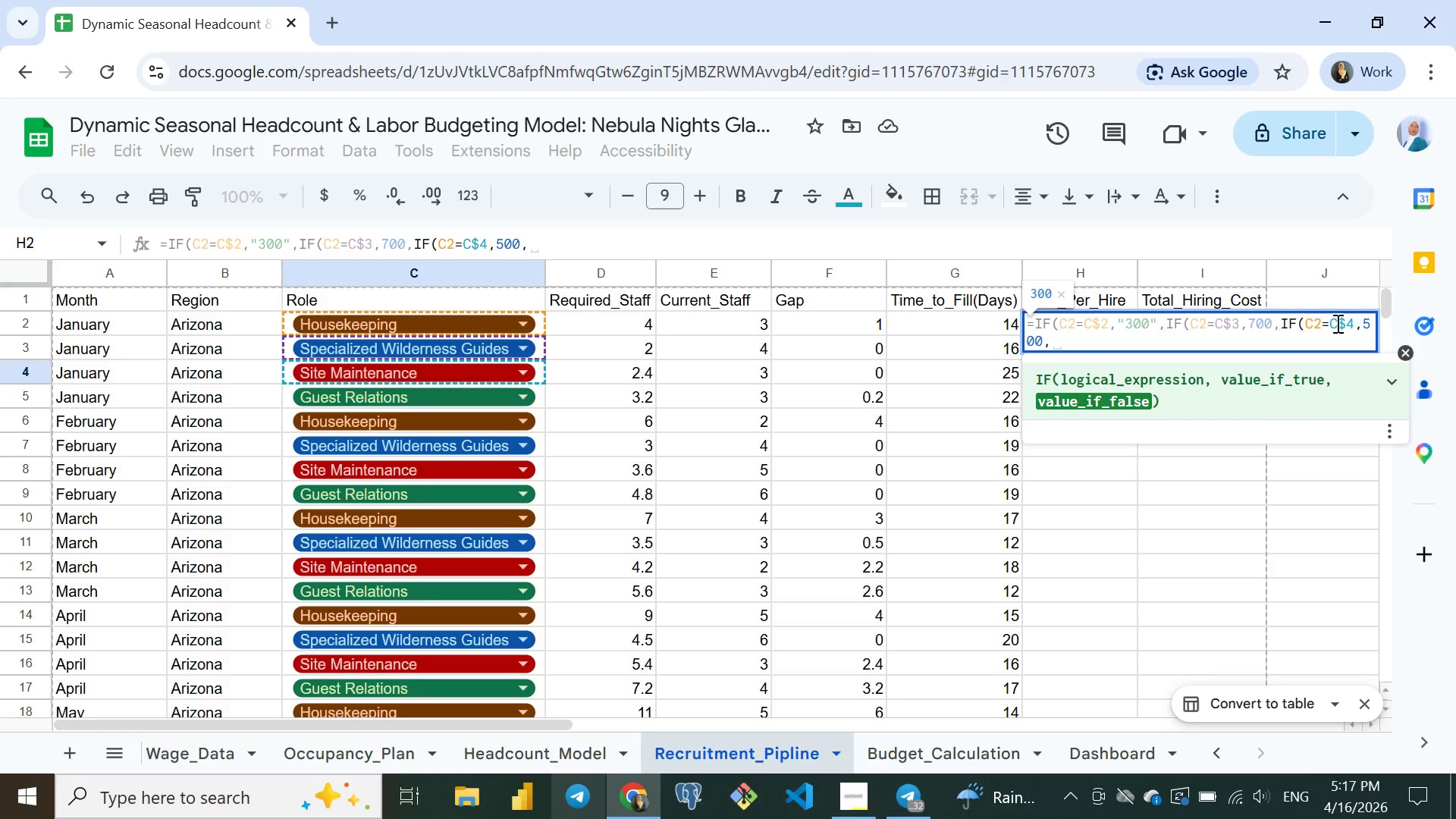 
wait(8.38)
 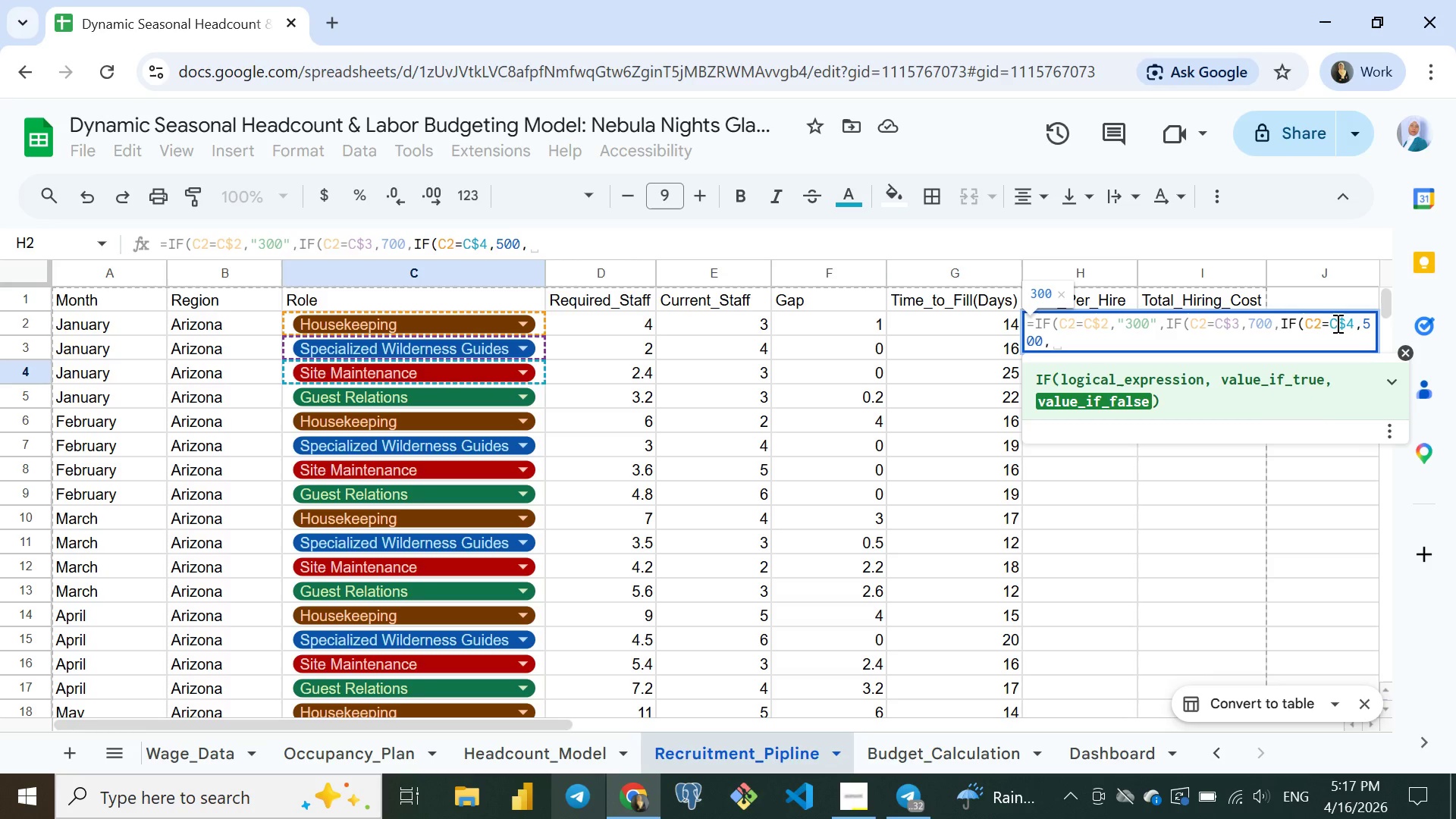 
type(IF)
 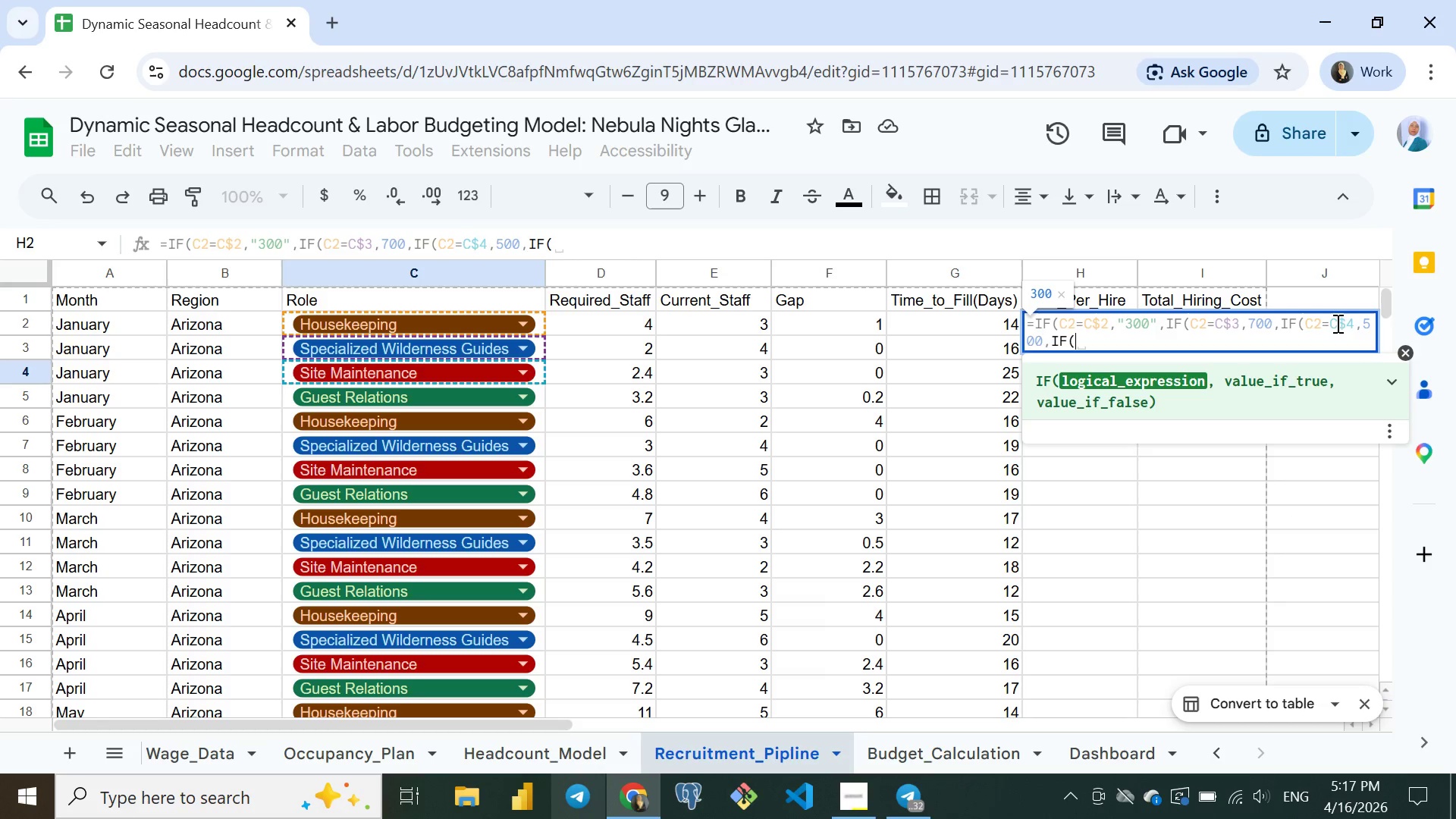 
key(Enter)
 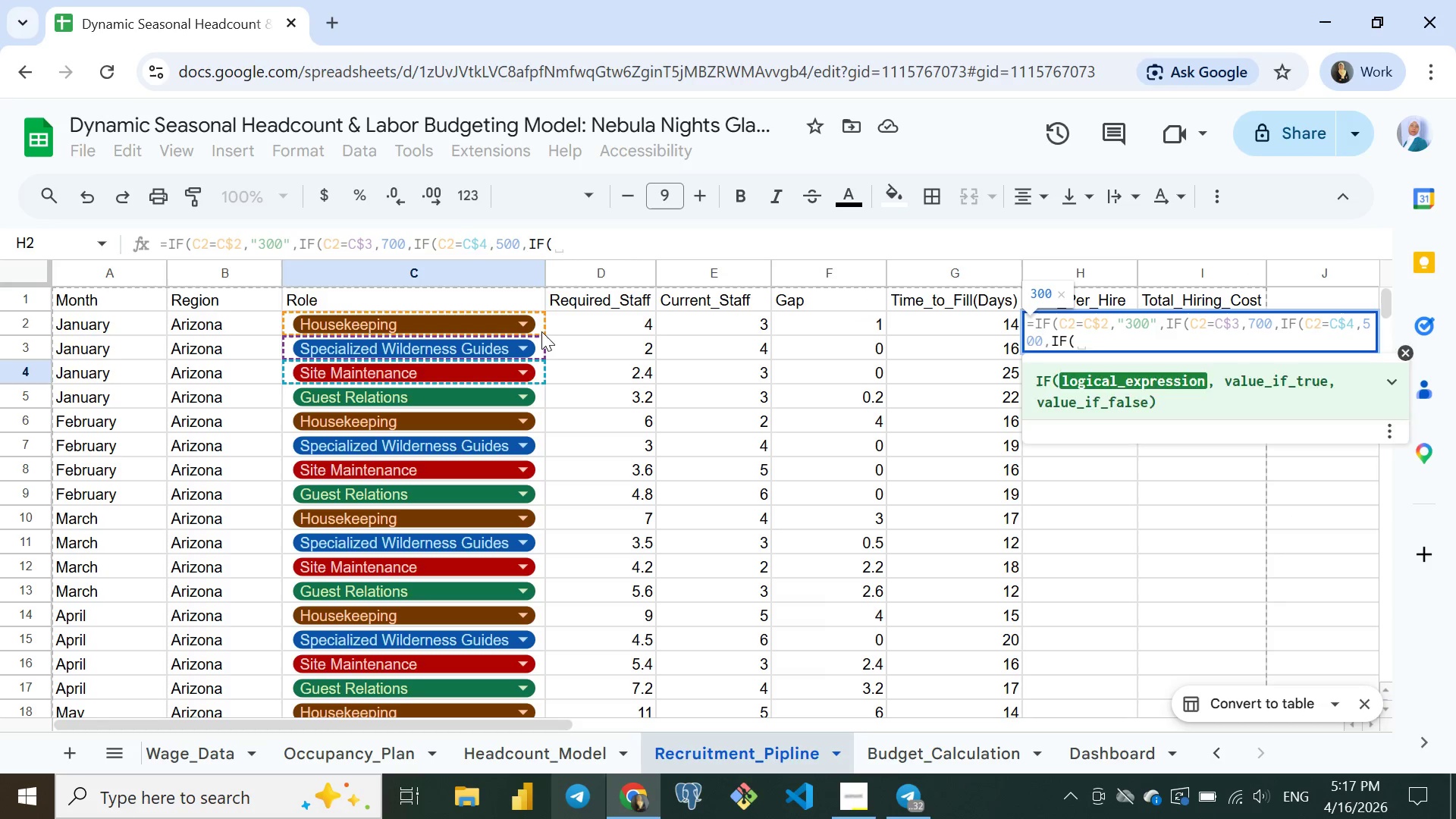 
left_click([541, 331])
 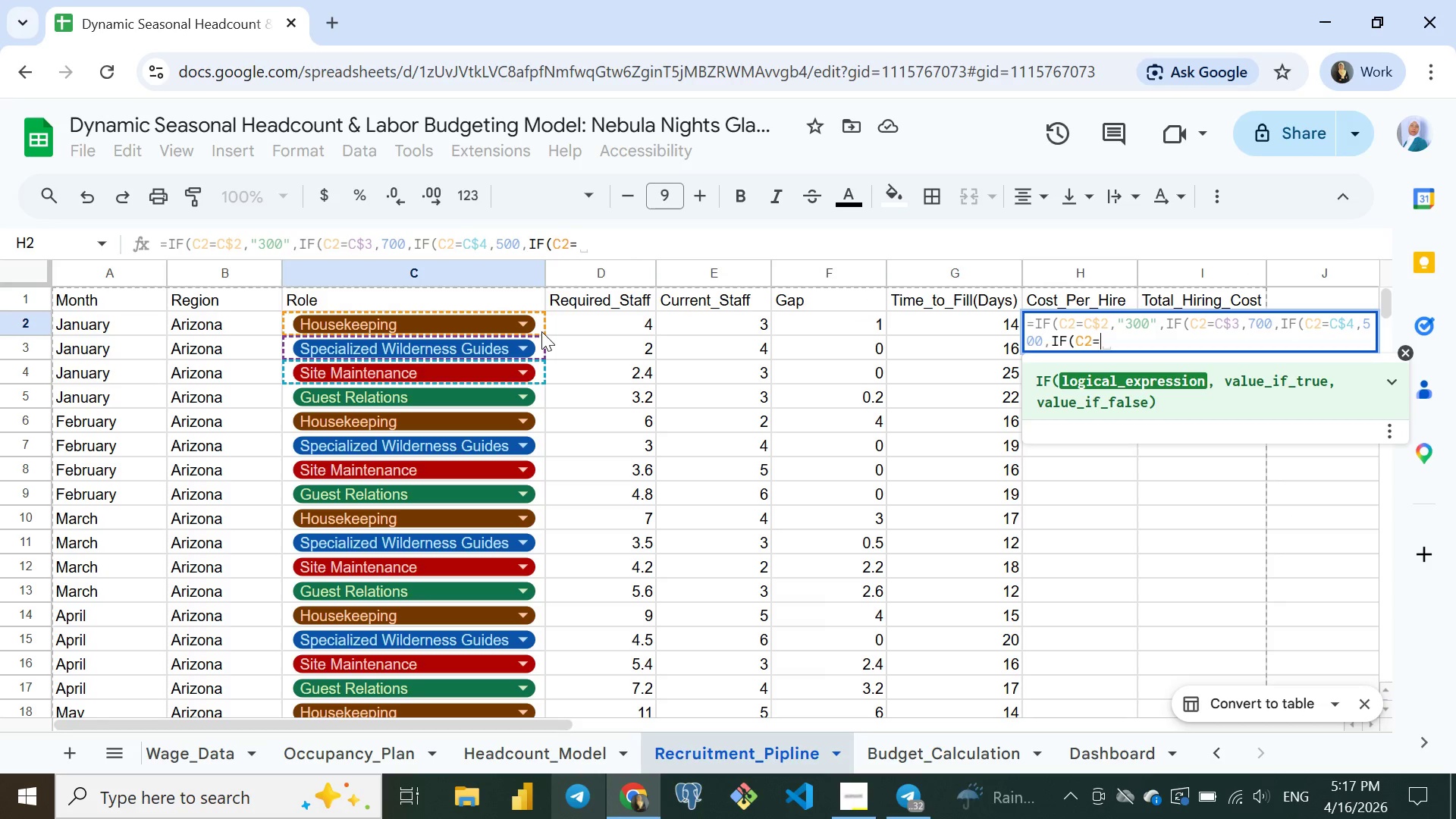 
key(Equal)
 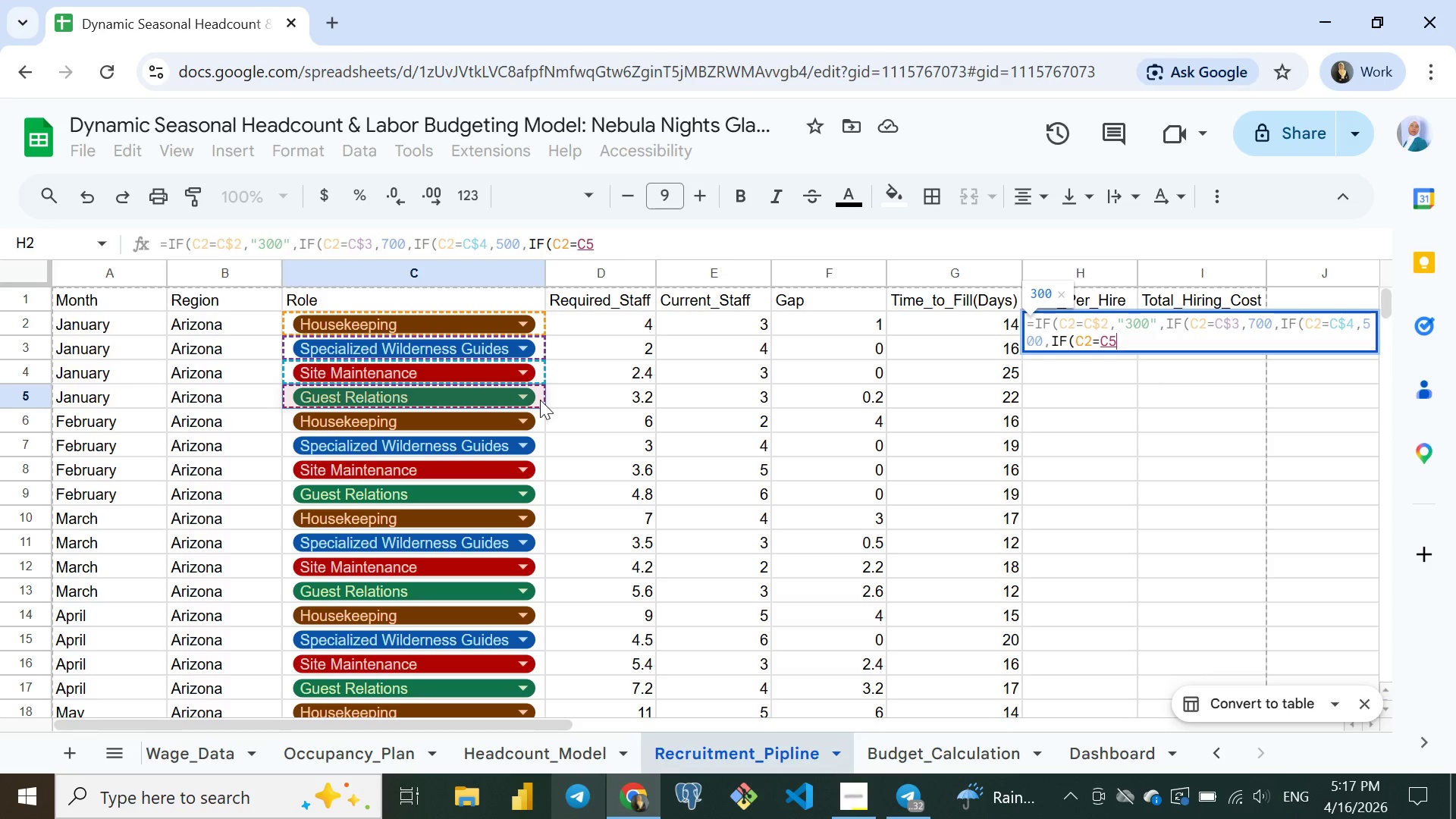 
left_click([540, 400])
 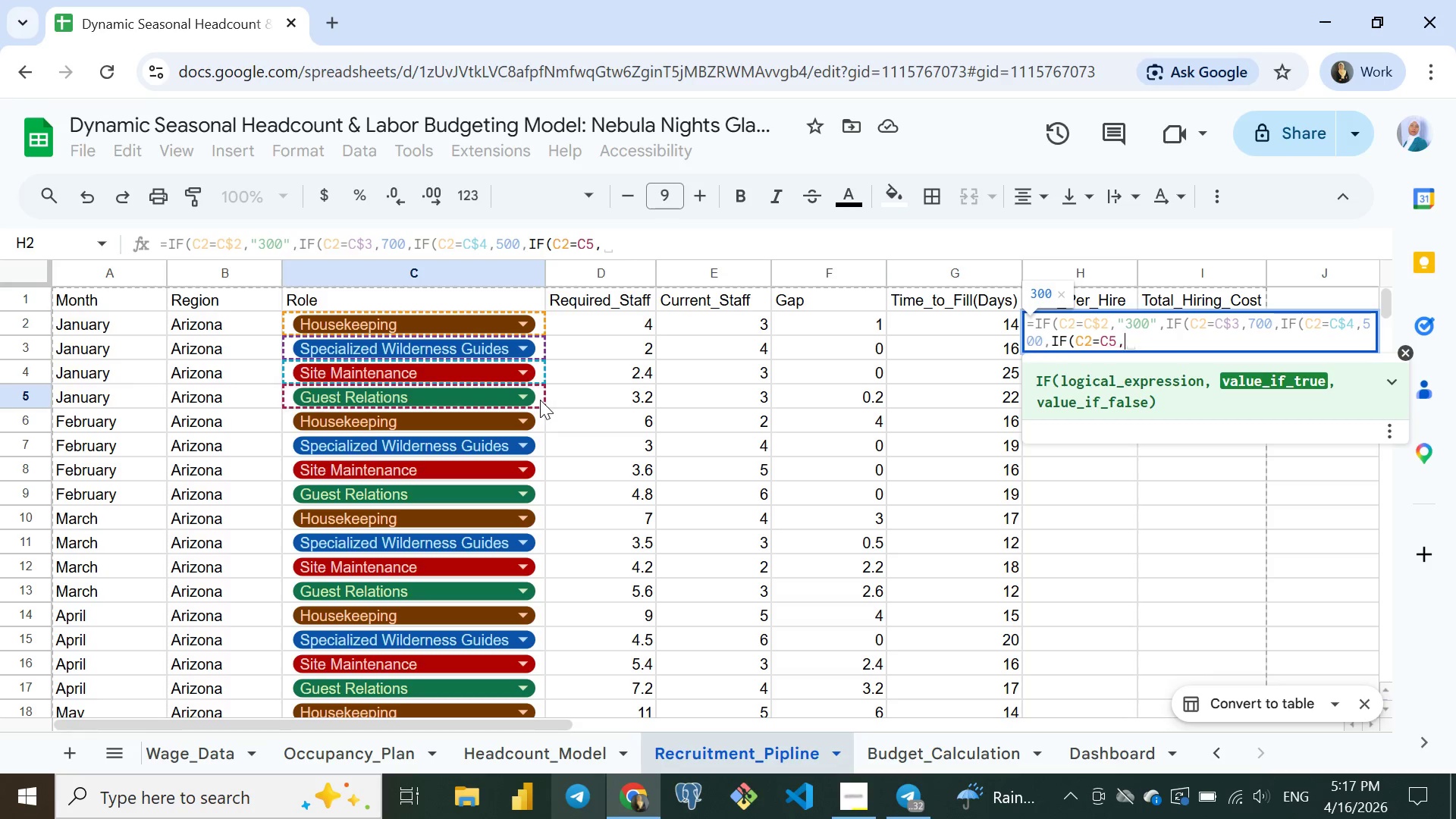 
key(Comma)
 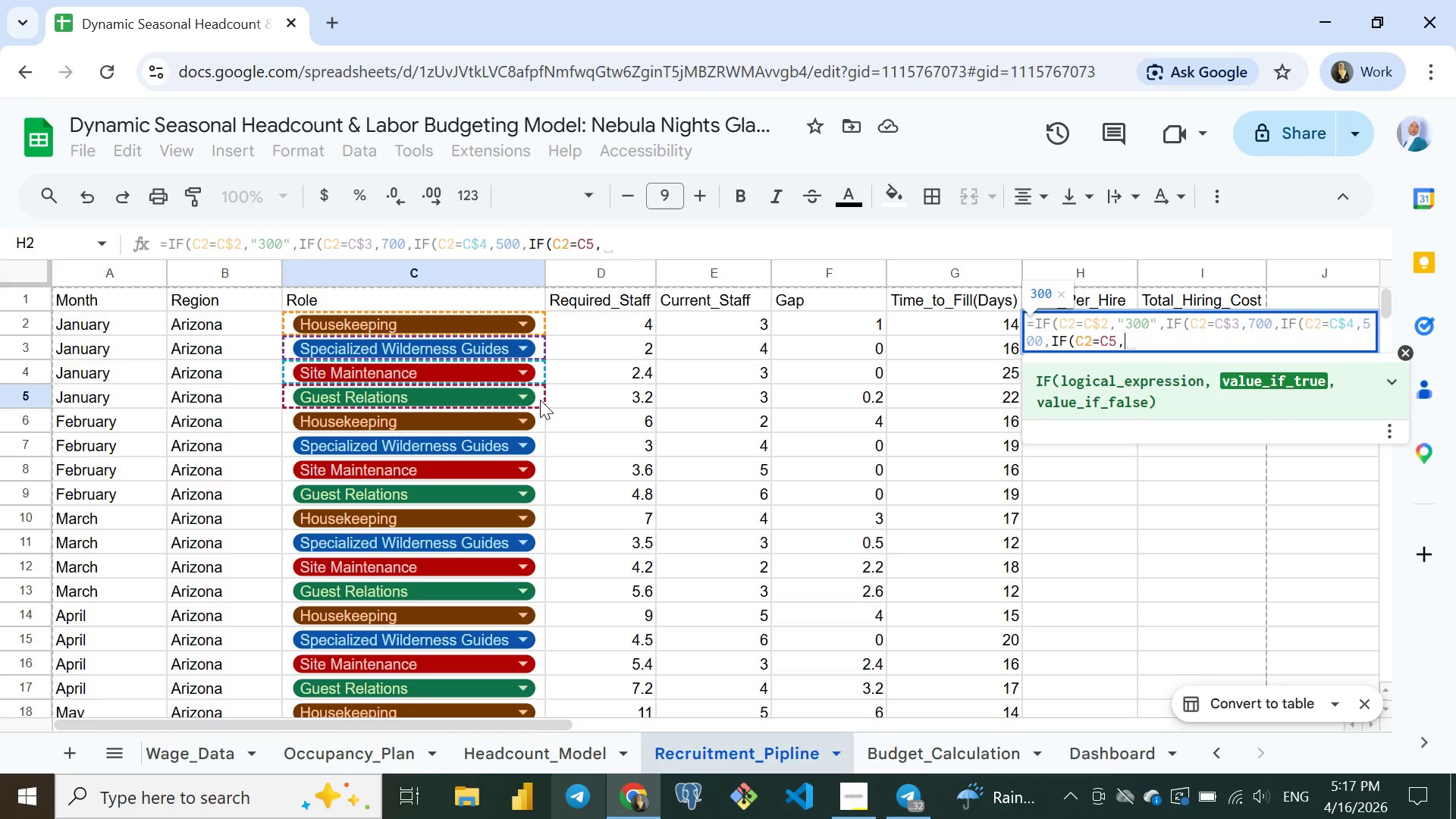 
wait(8.0)
 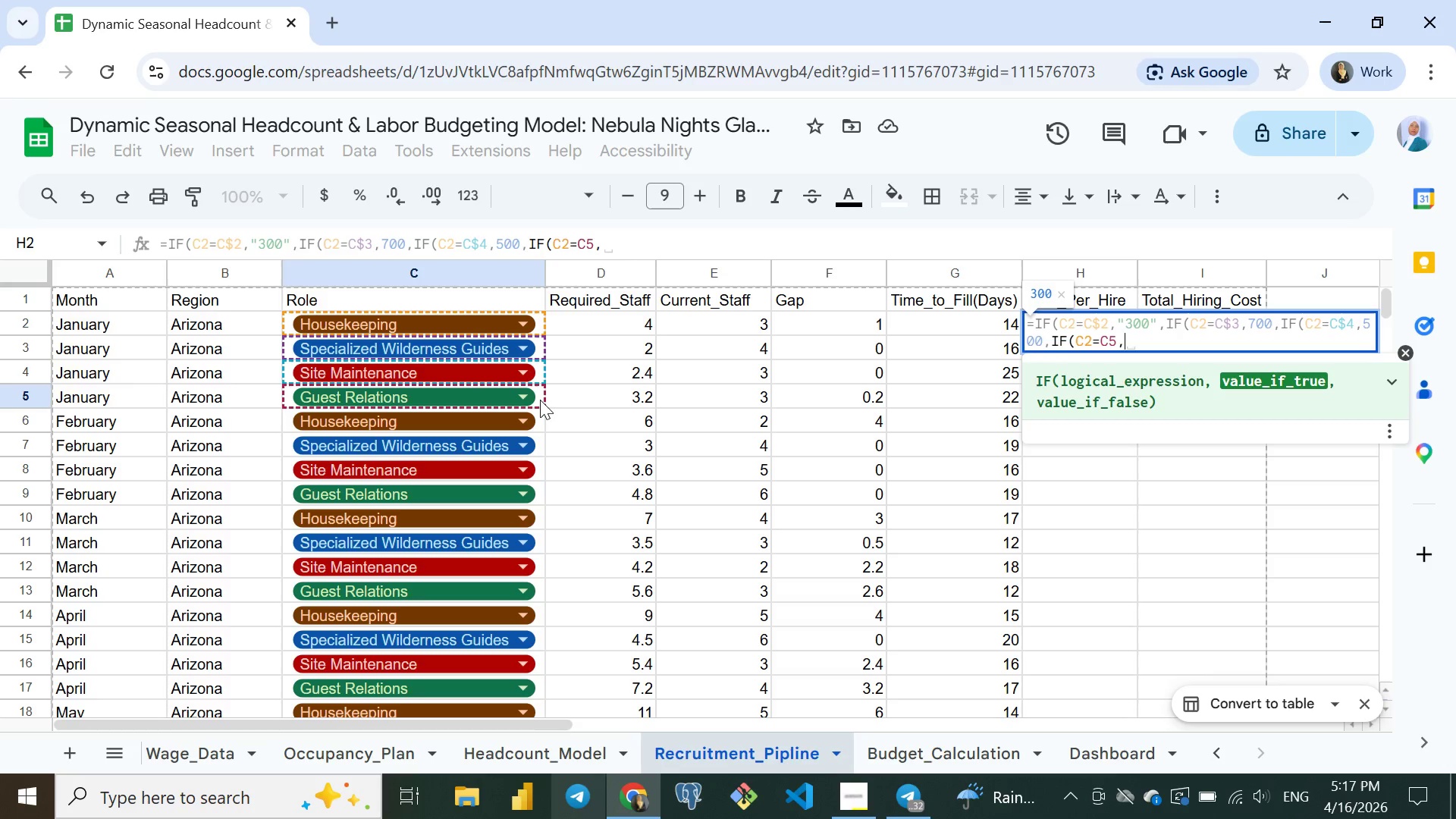 
type(400)
 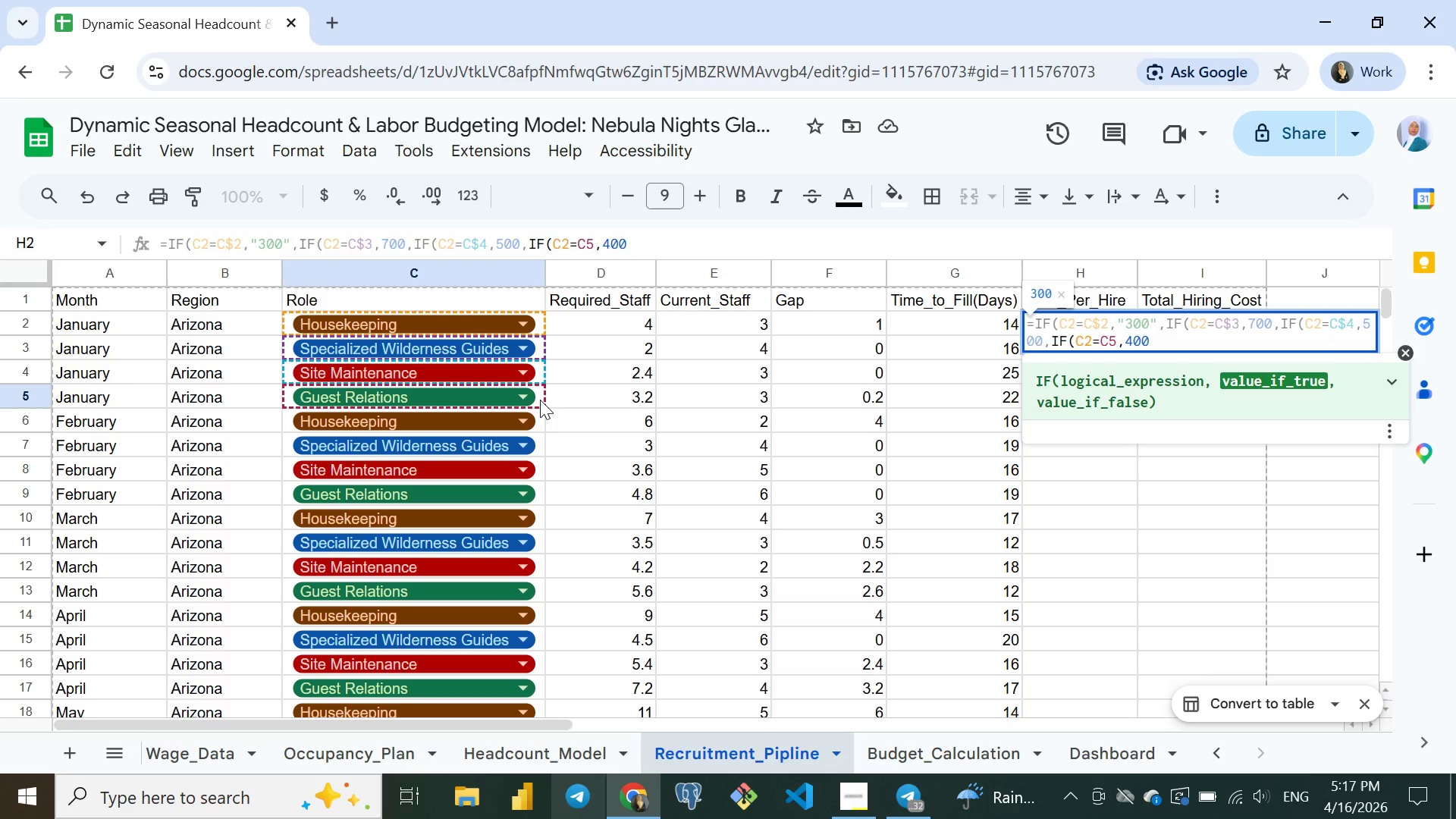 
wait(9.17)
 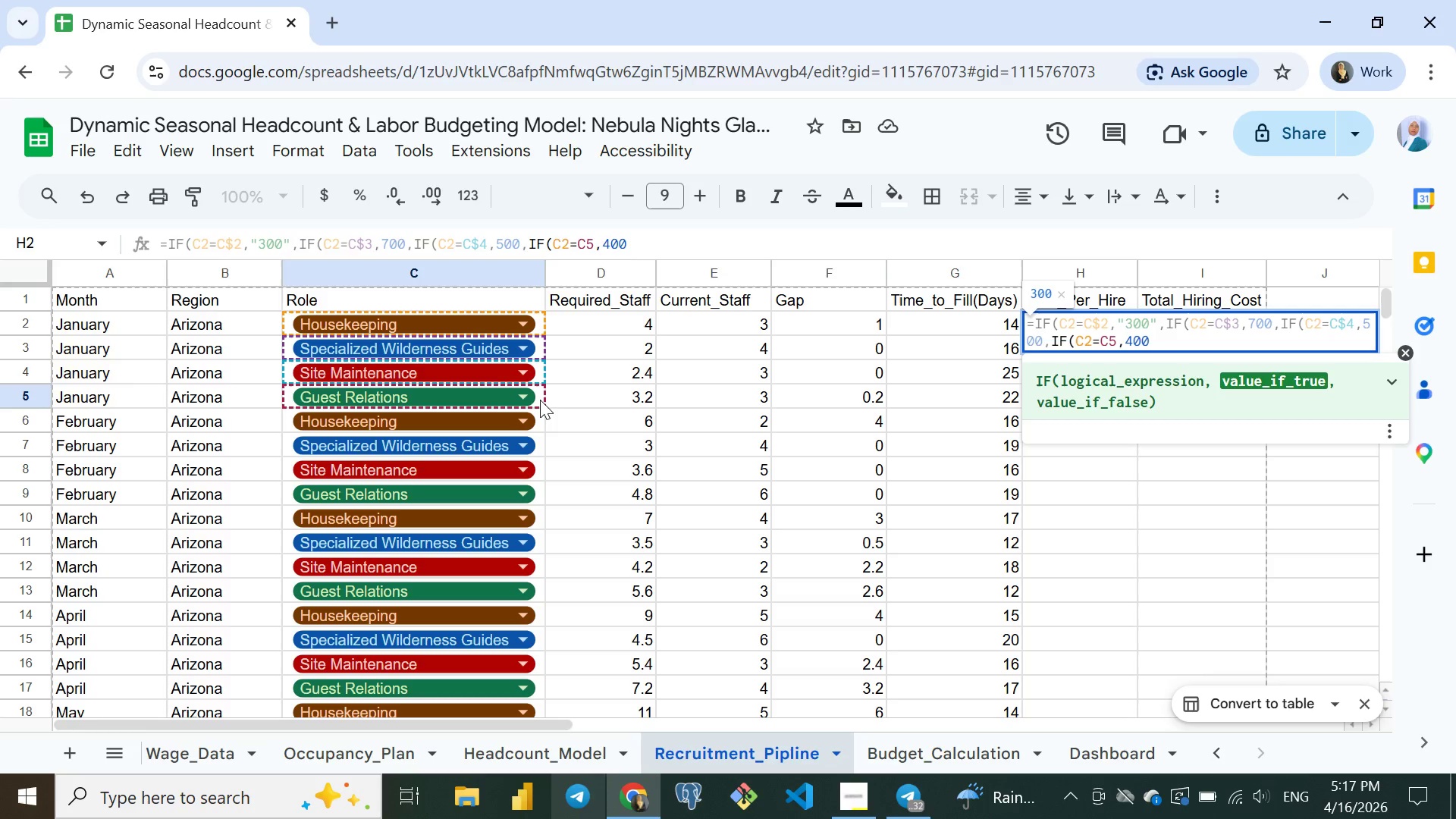 
key(Enter)
 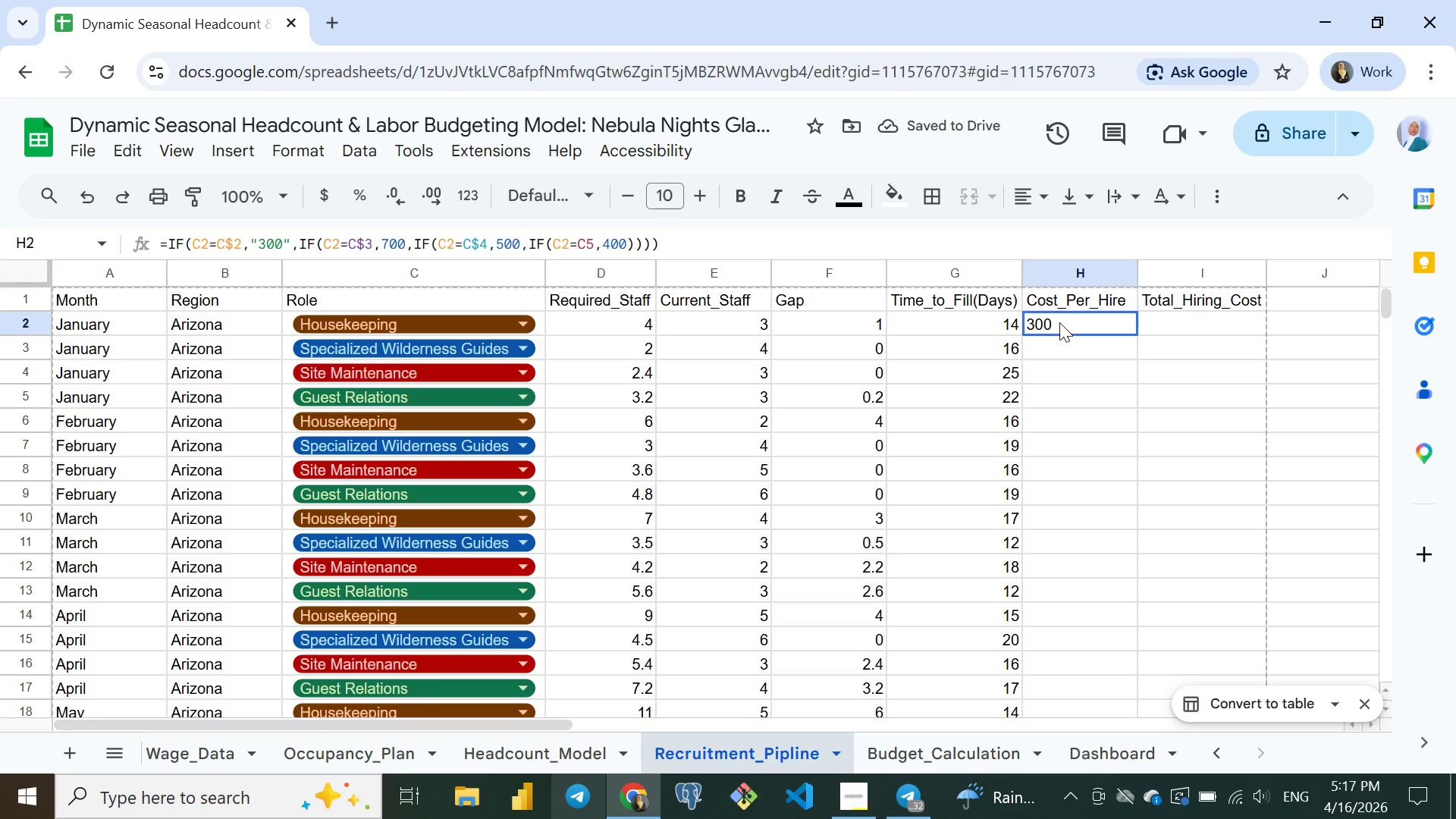 
double_click([1059, 322])
 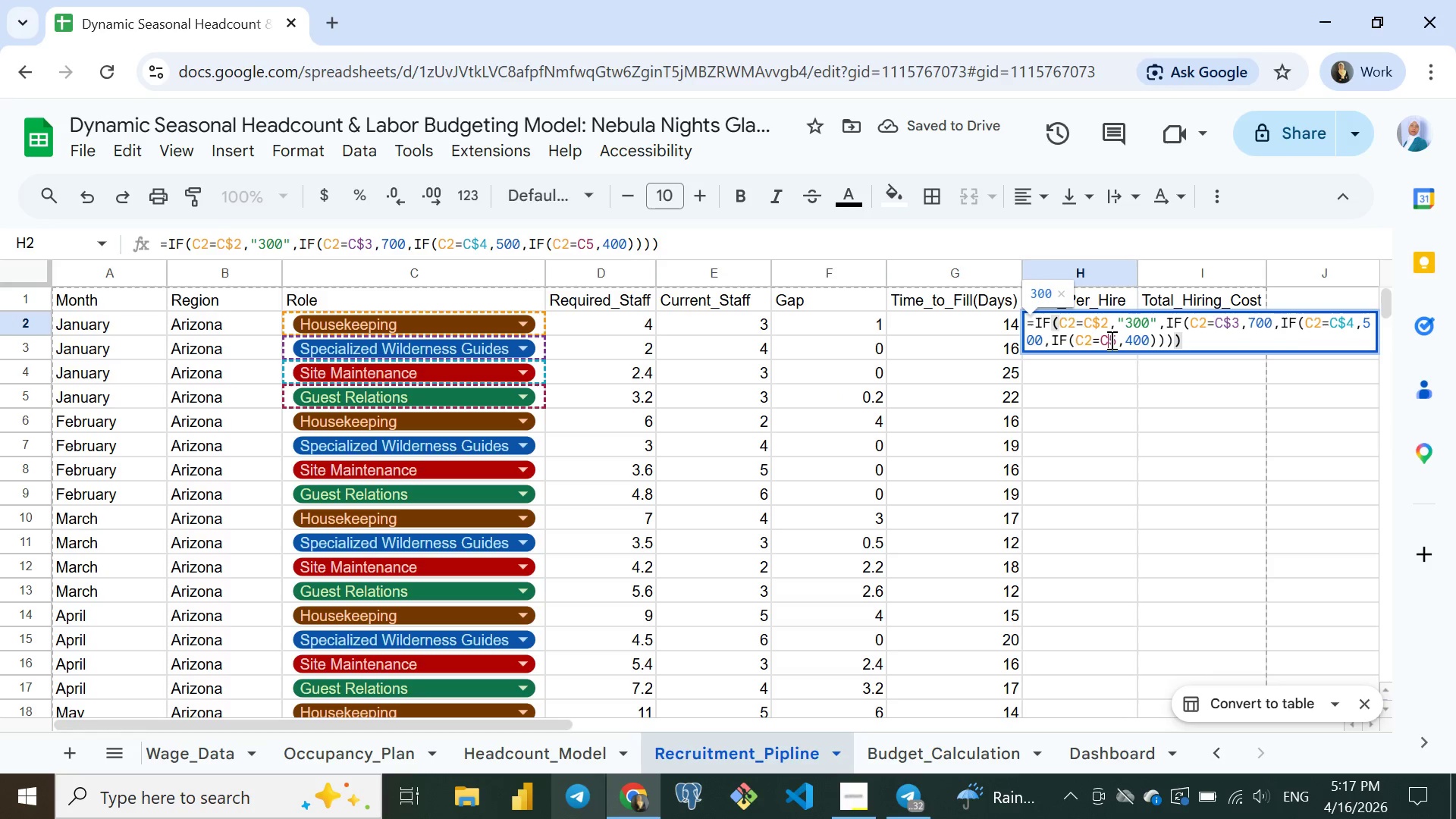 
left_click([1110, 340])
 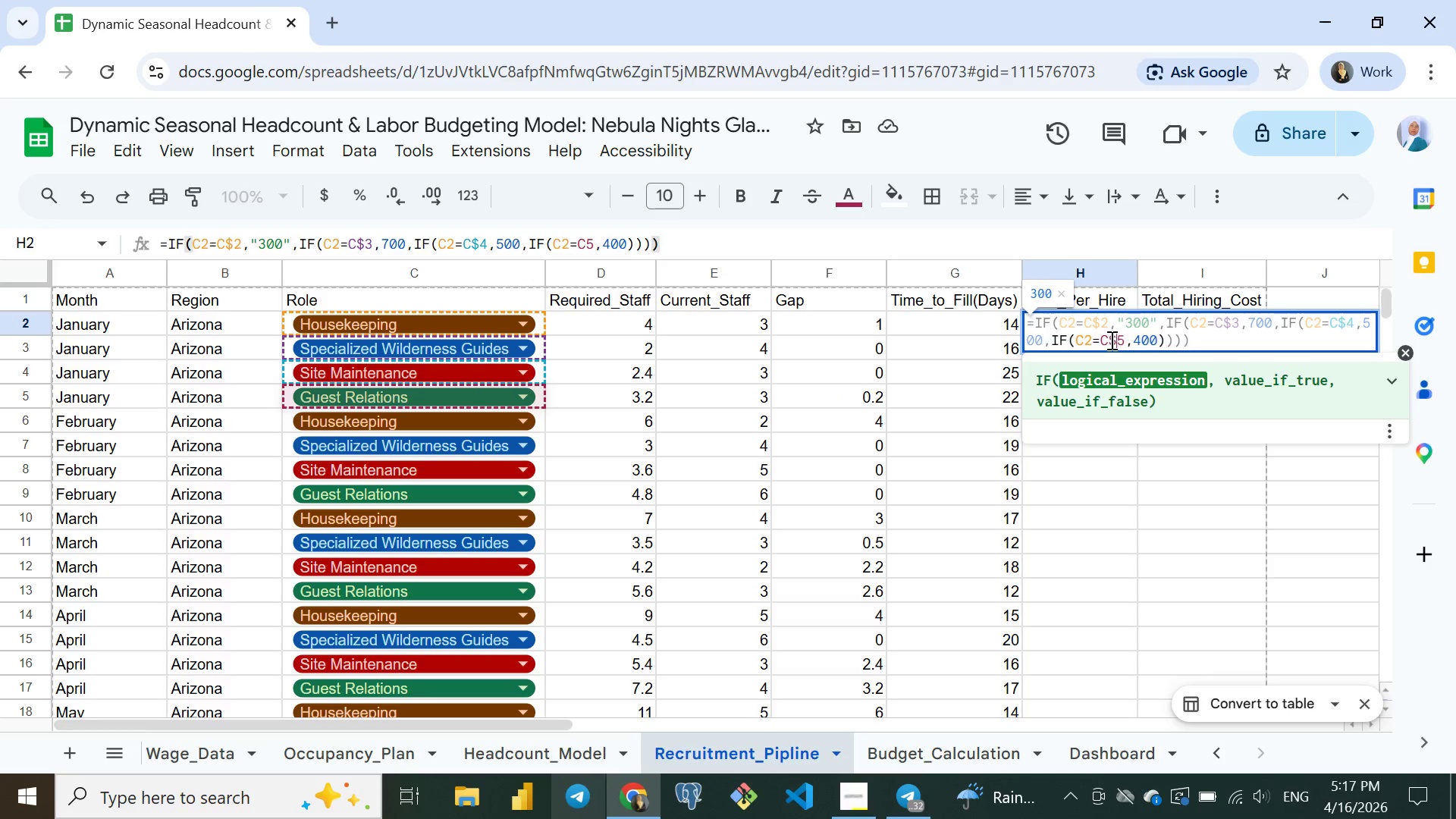 
key(Shift+4)
 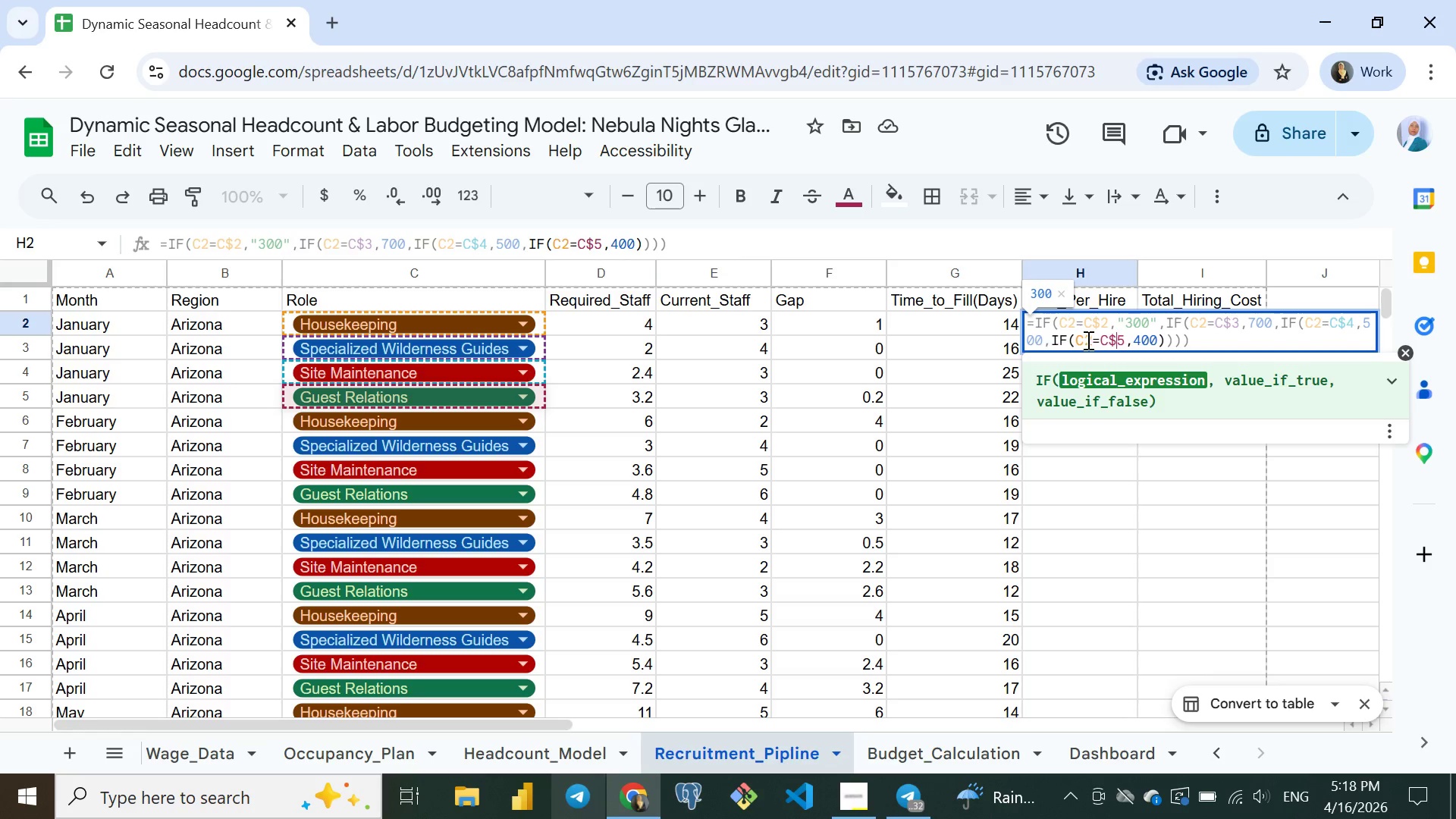 
wait(6.52)
 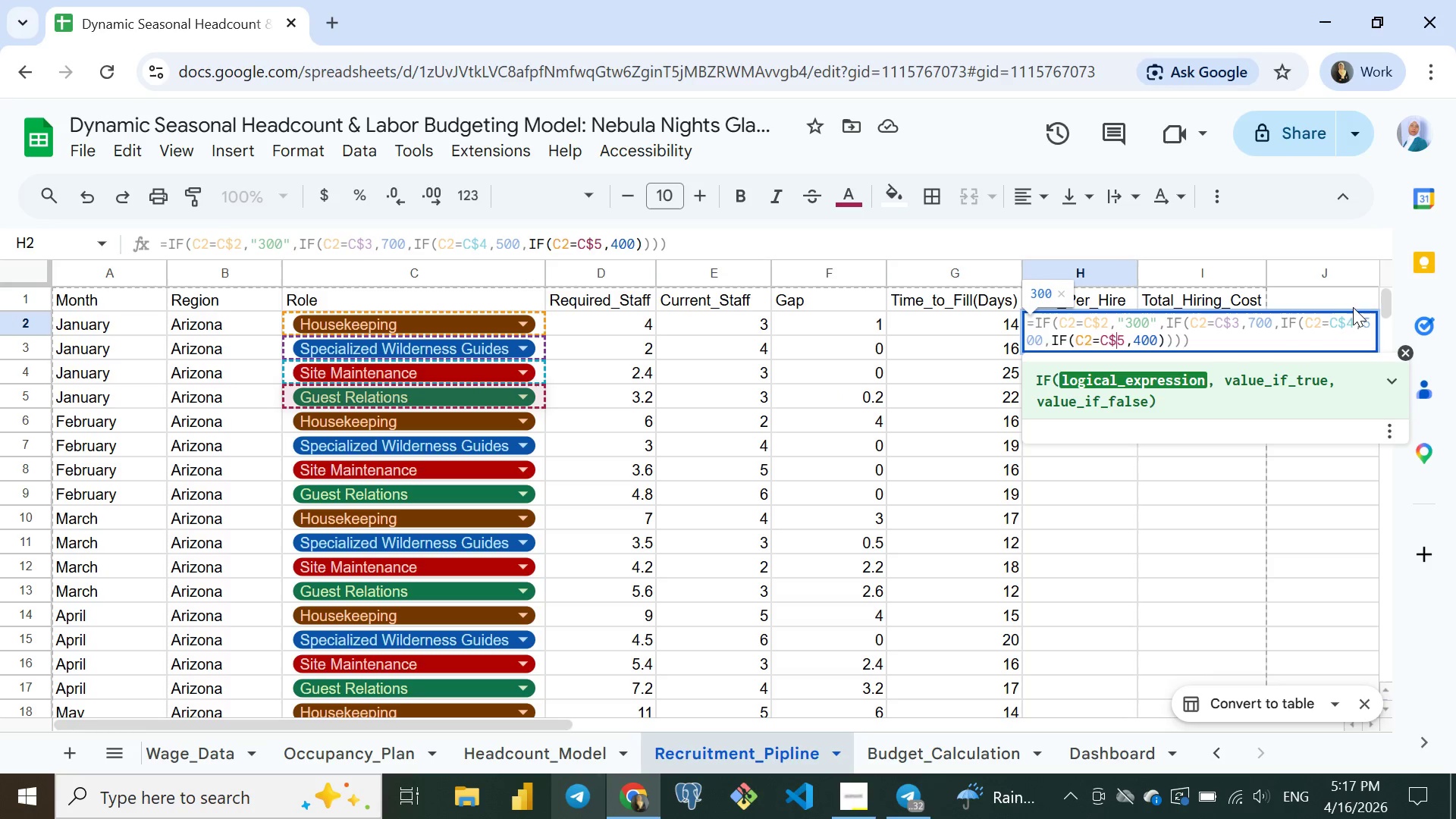 
key(Enter)
 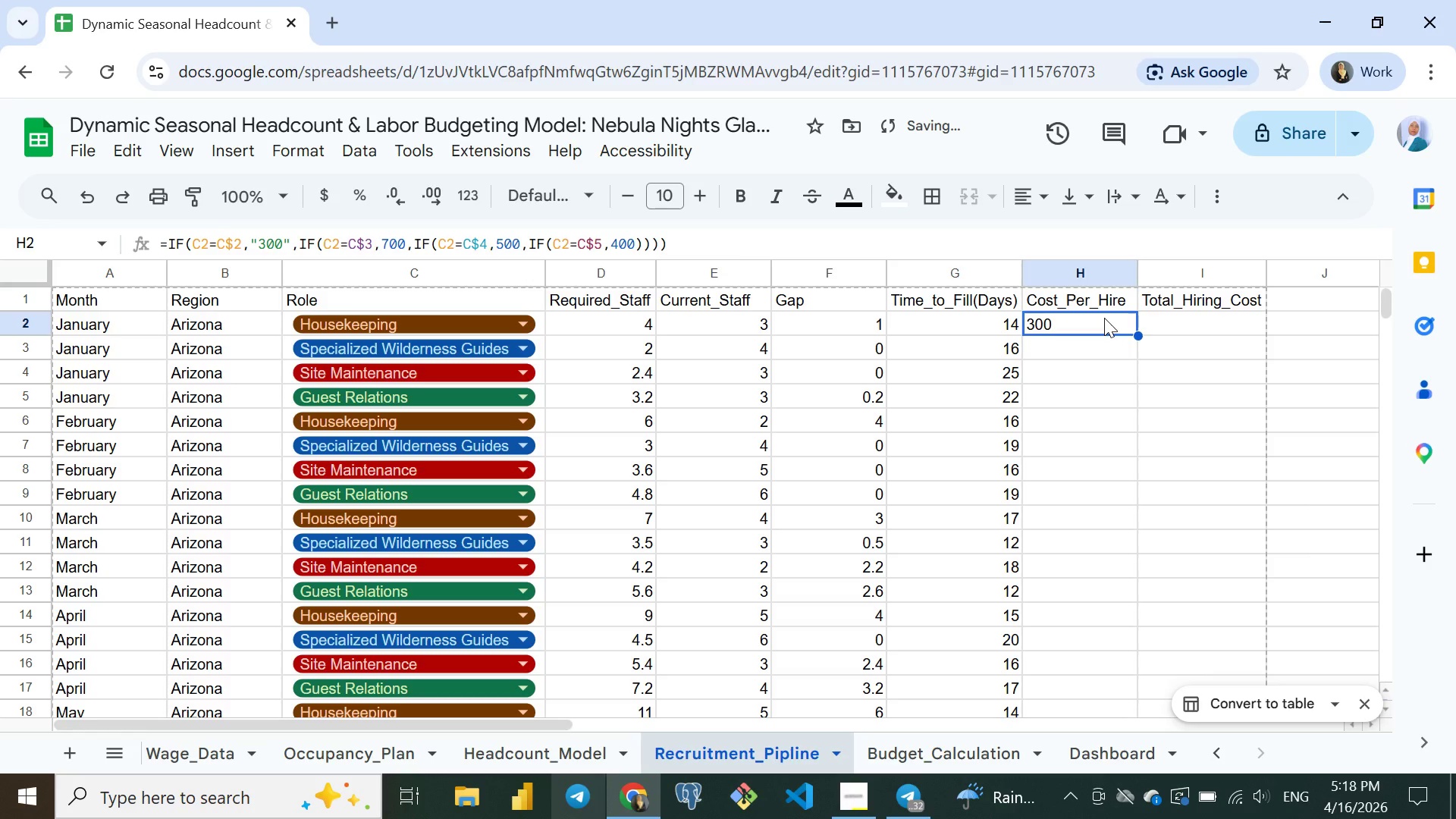 
left_click([1104, 318])
 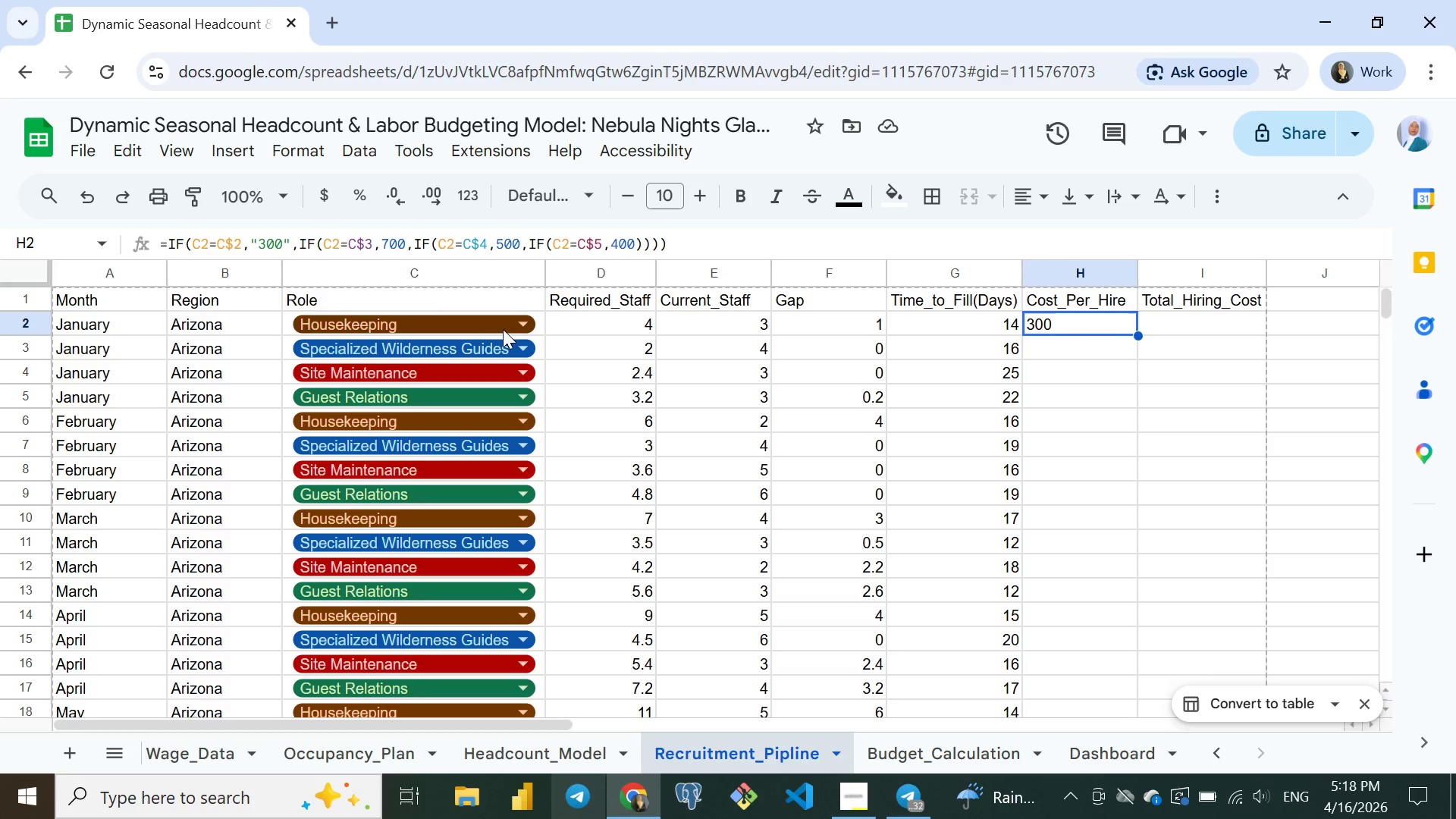 
wait(7.83)
 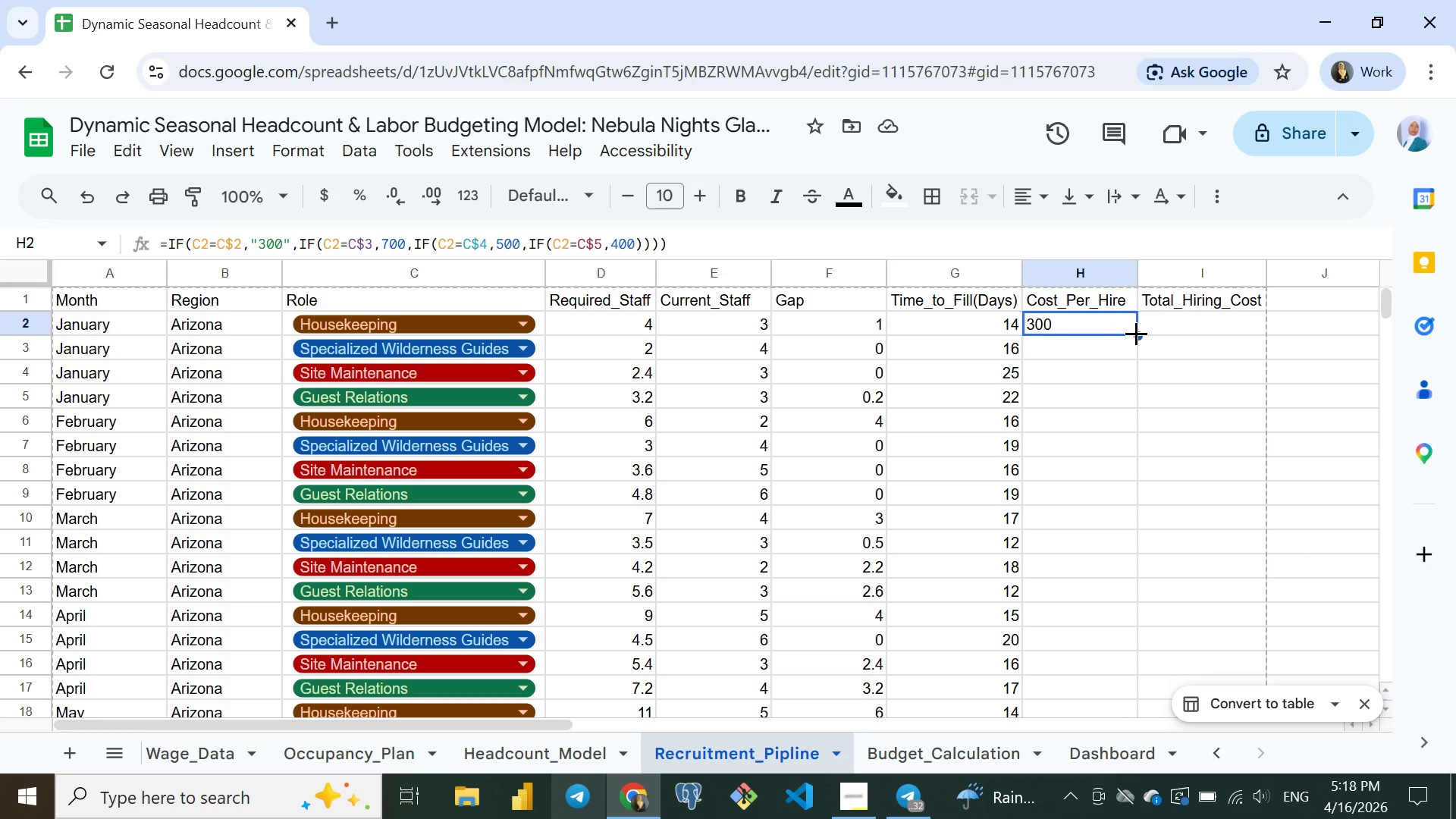 
left_click([515, 322])
 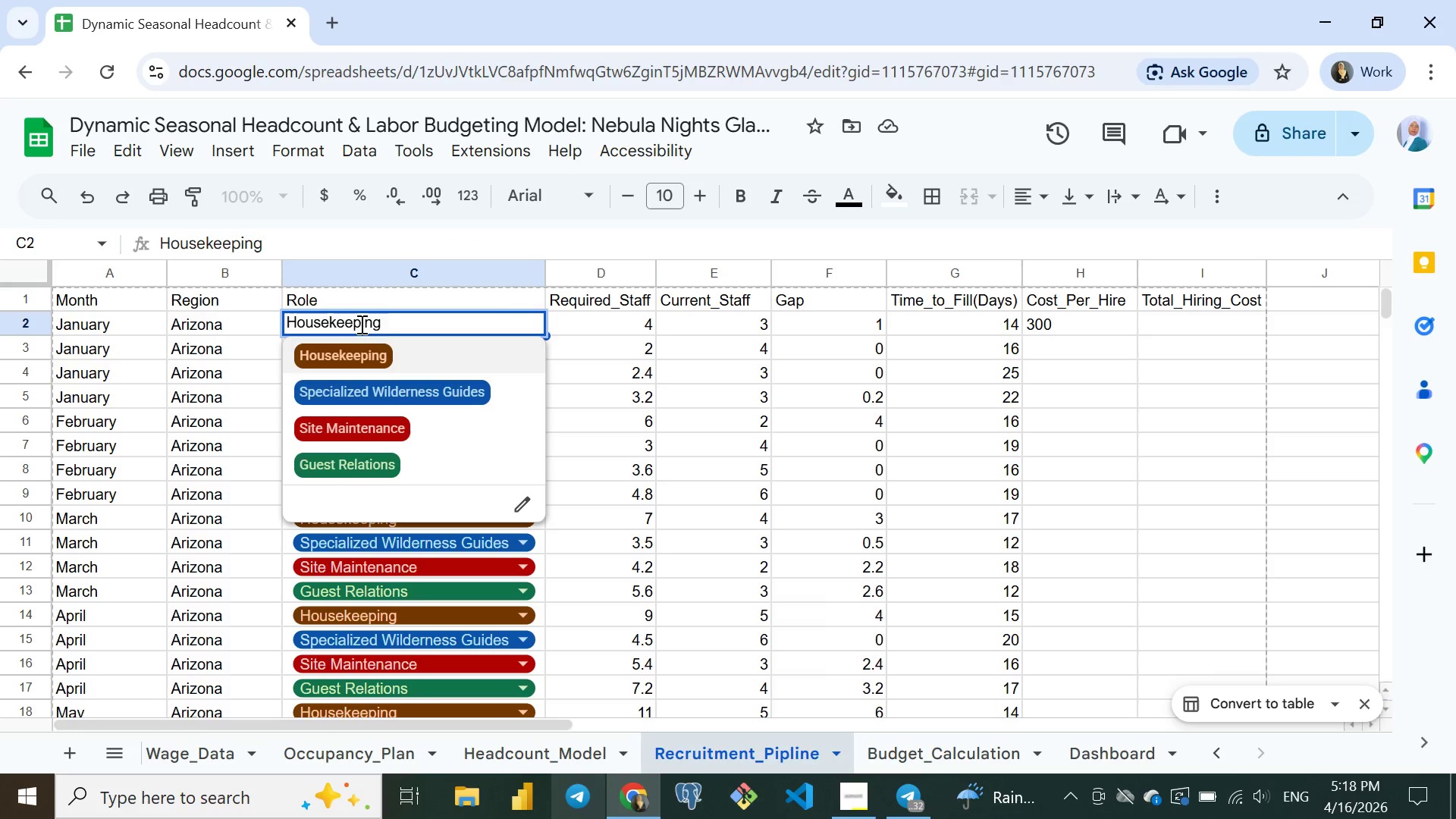 
key(Control+A)
 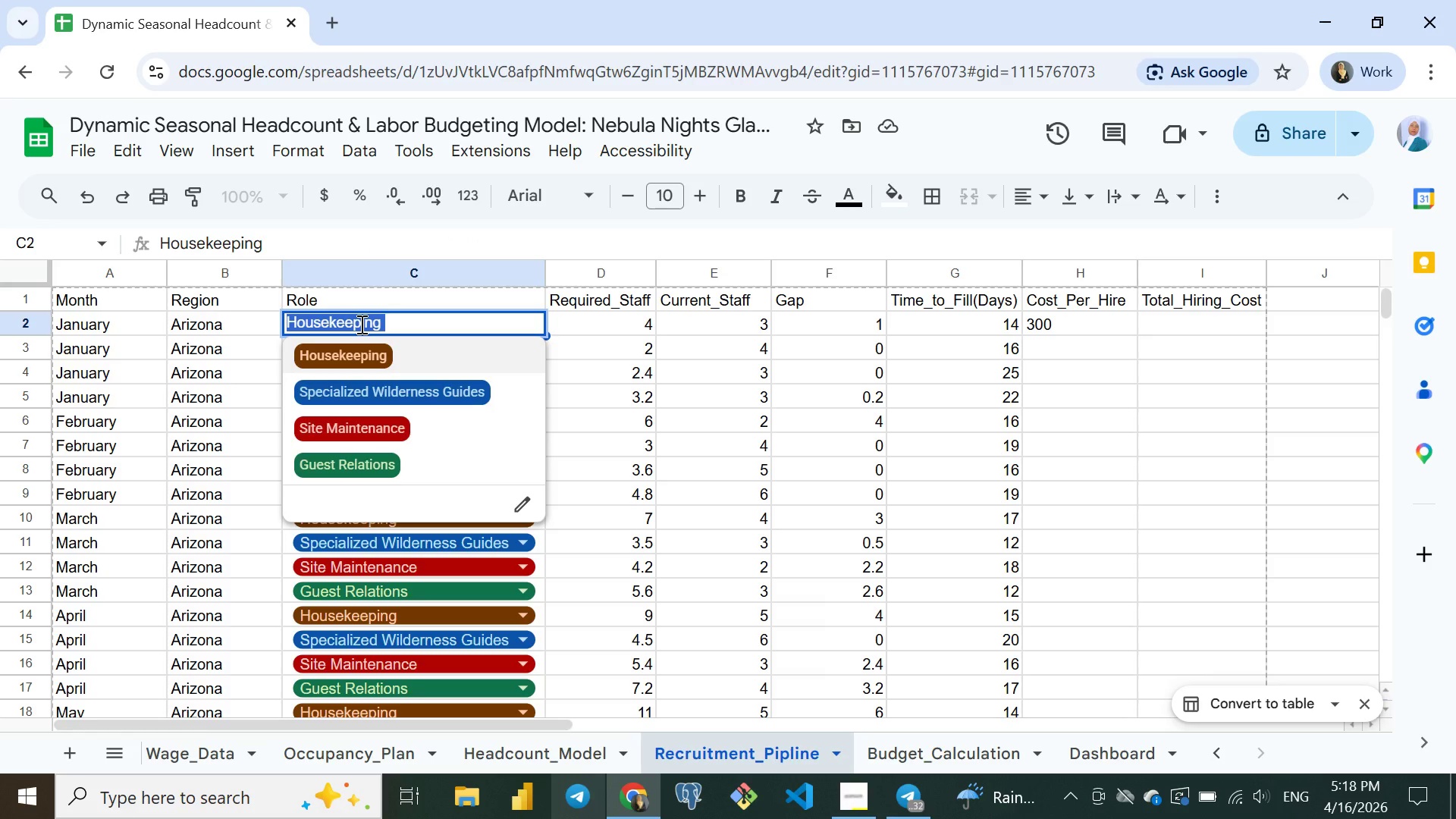 
key(Control+C)
 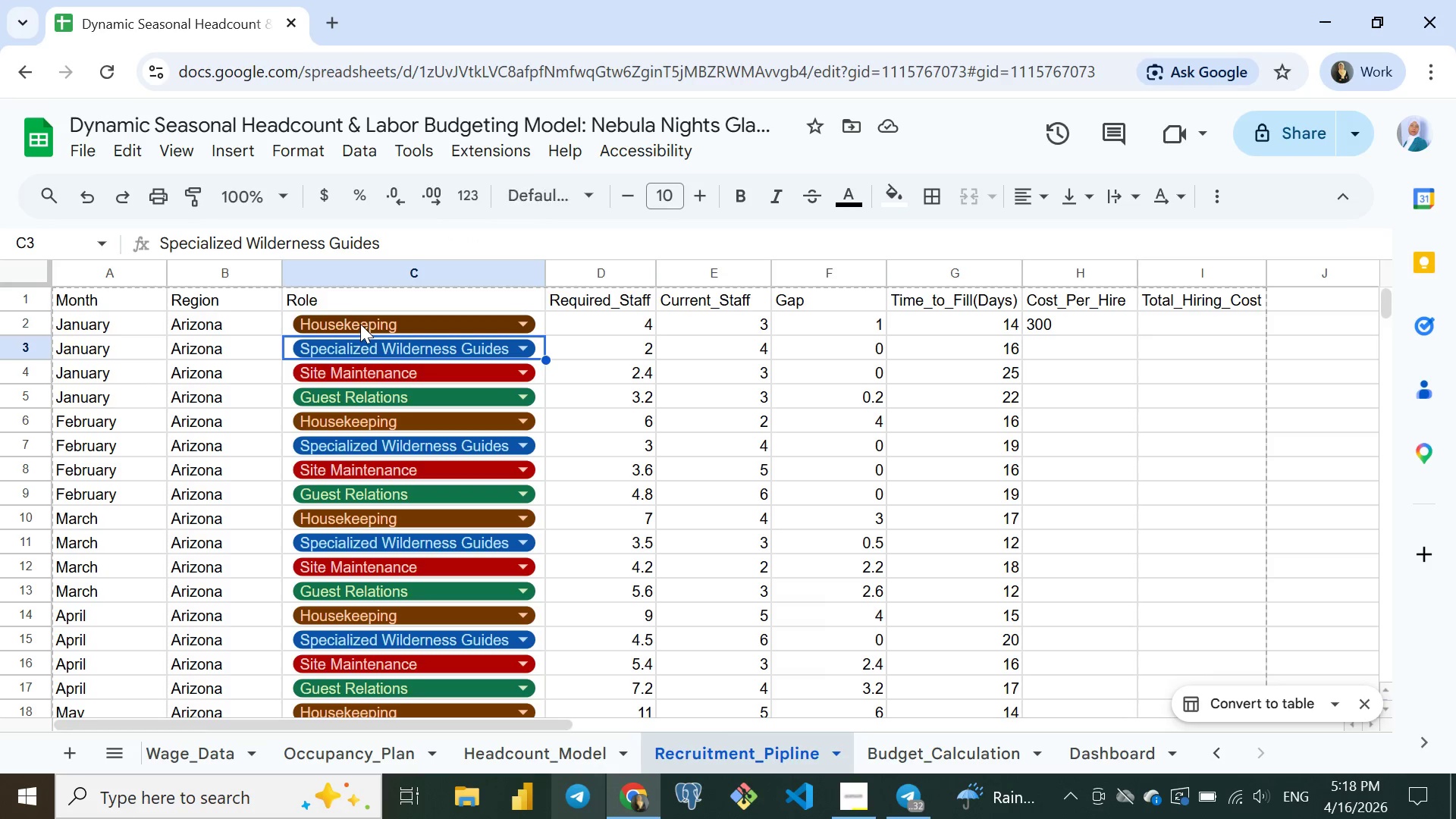 
key(Enter)
 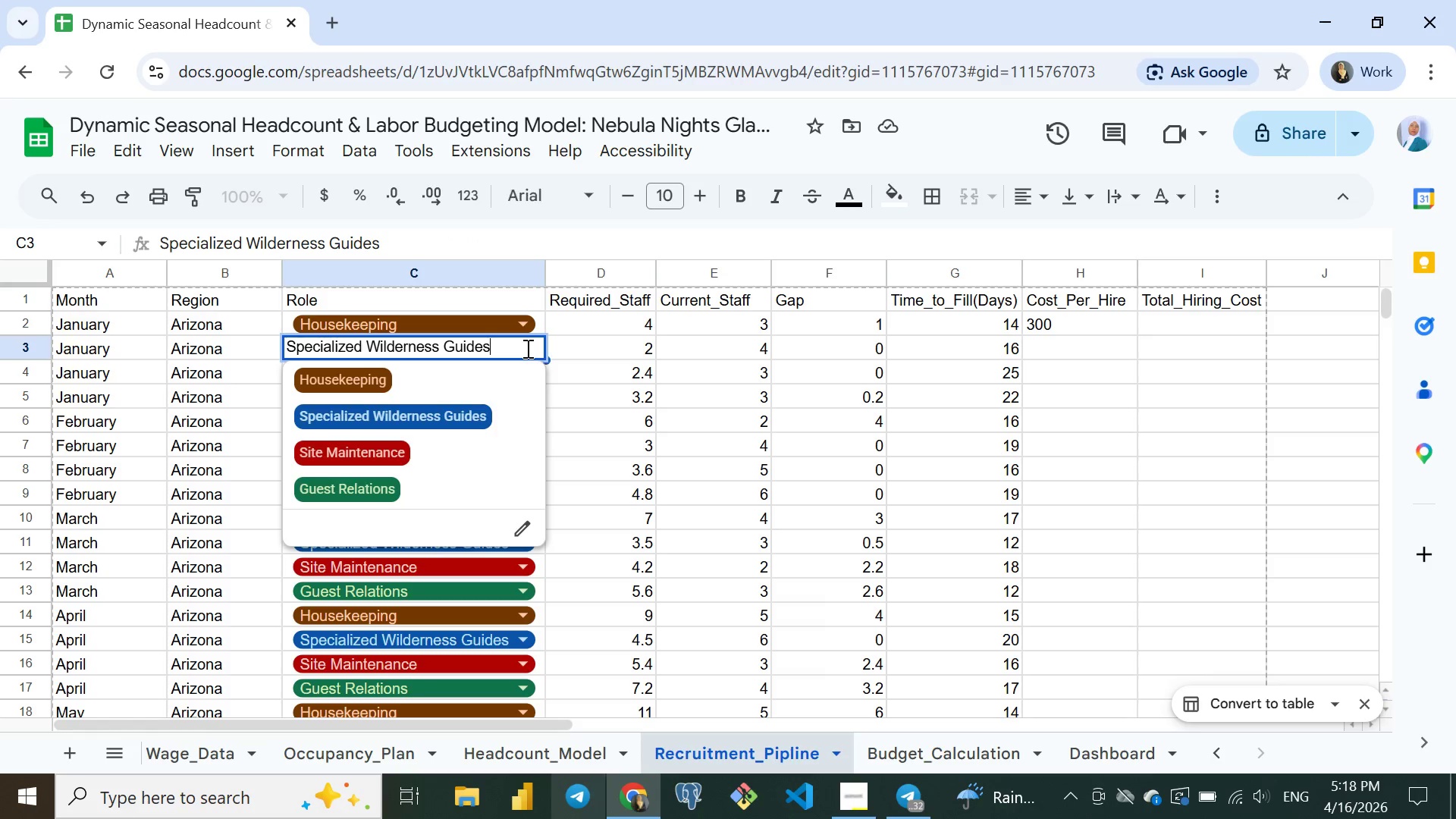 
left_click([526, 348])
 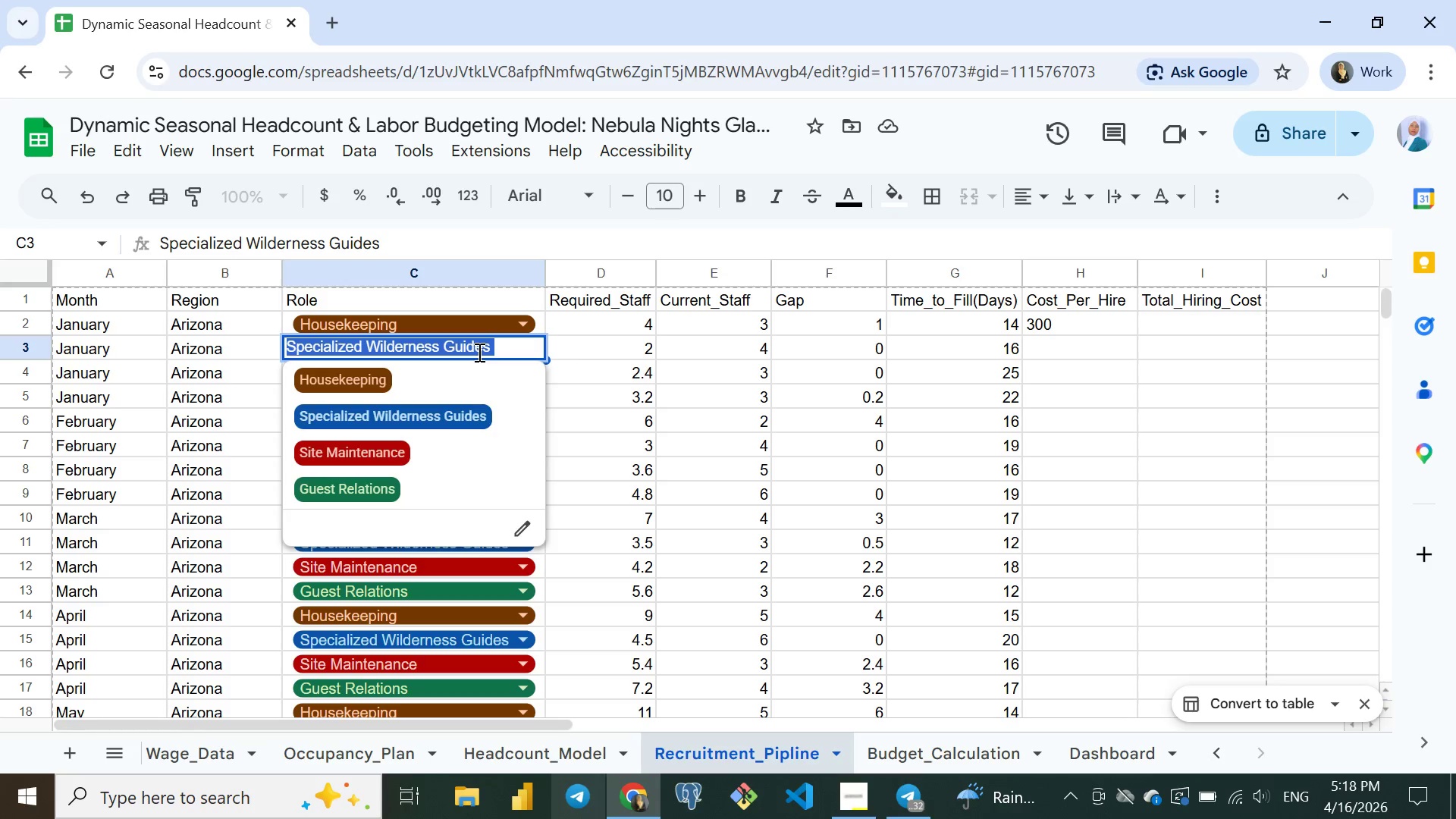 
key(Control+ControlLeft)
 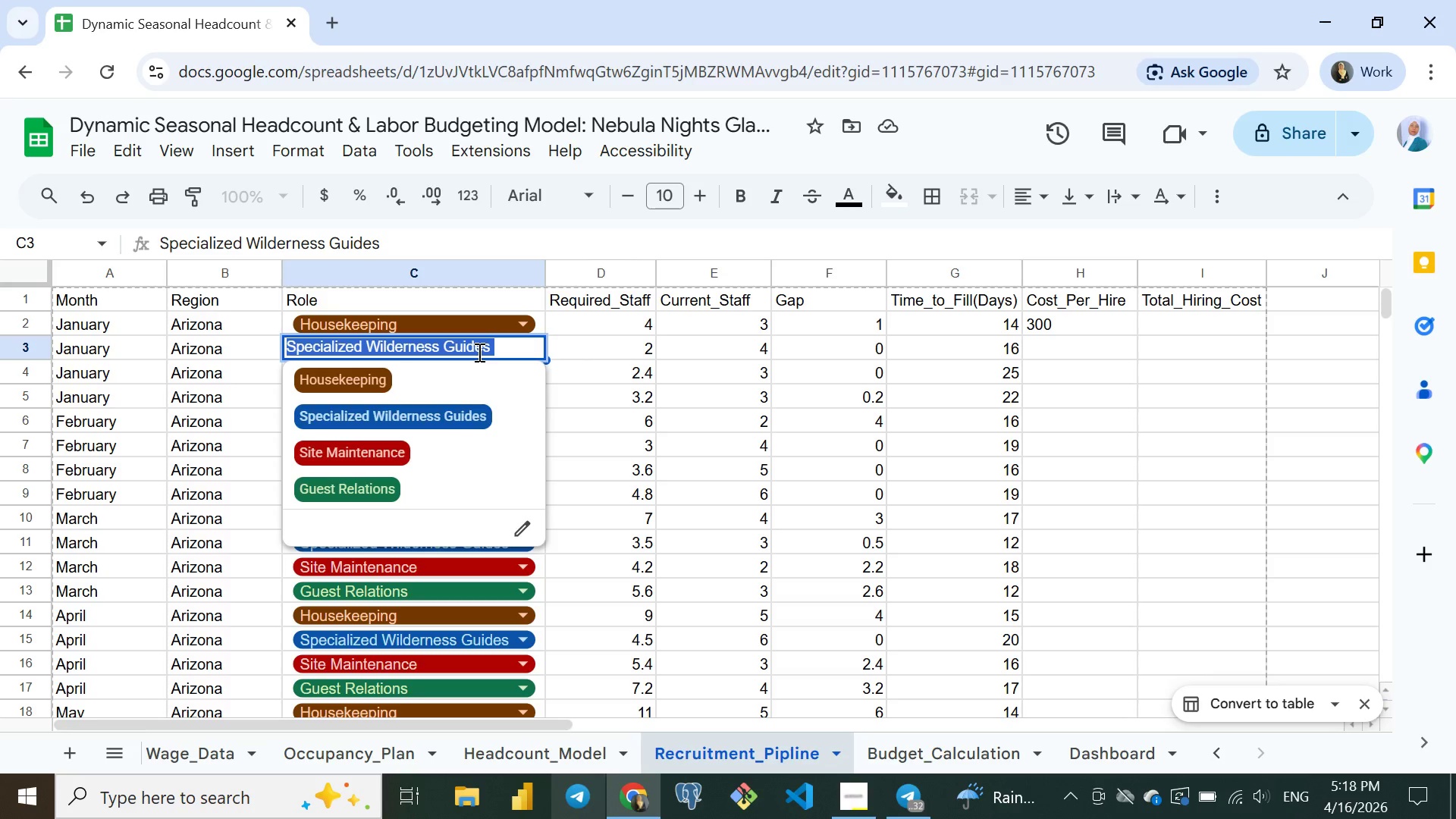 
key(Control+A)
 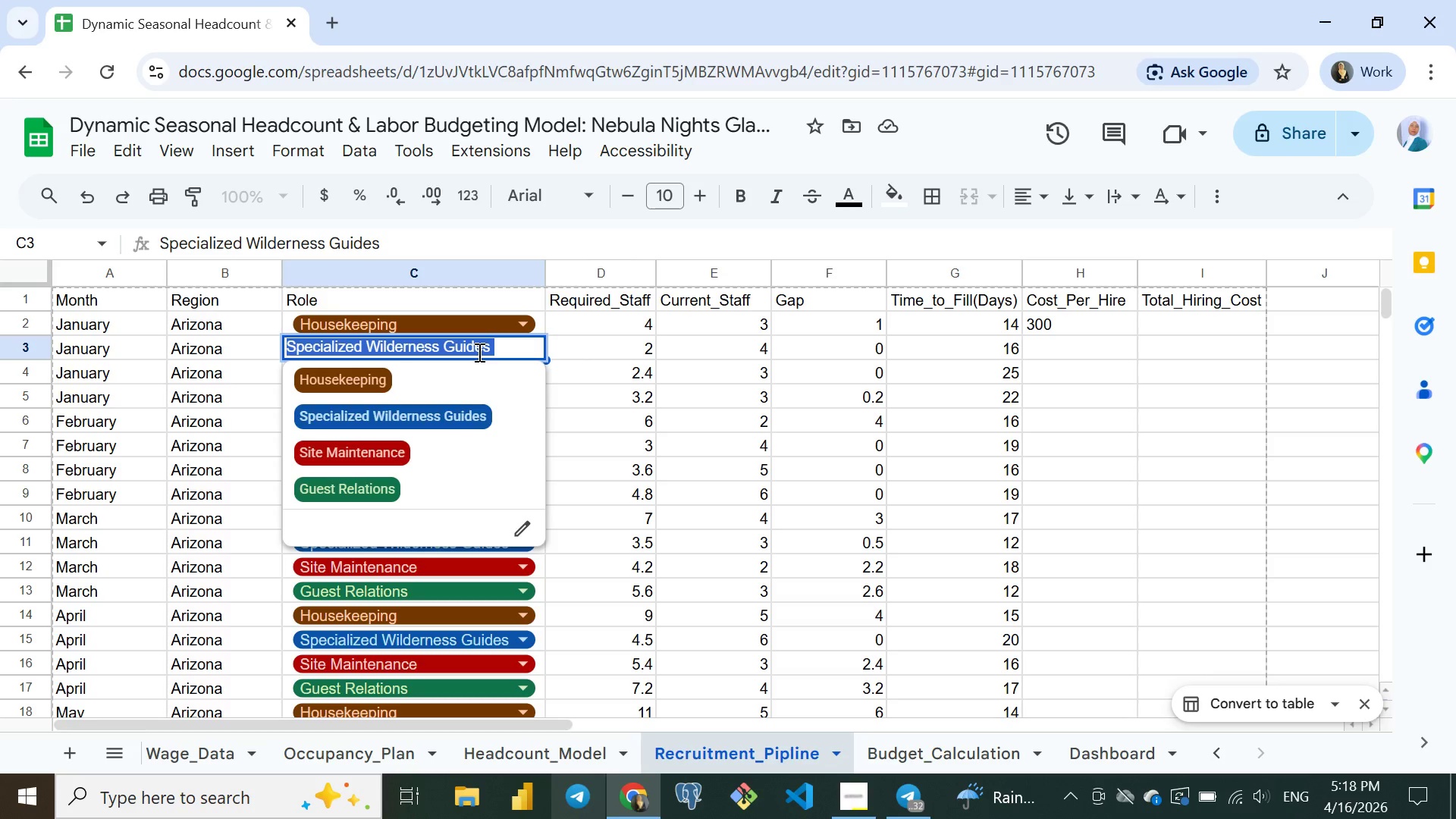 
key(Control+C)
 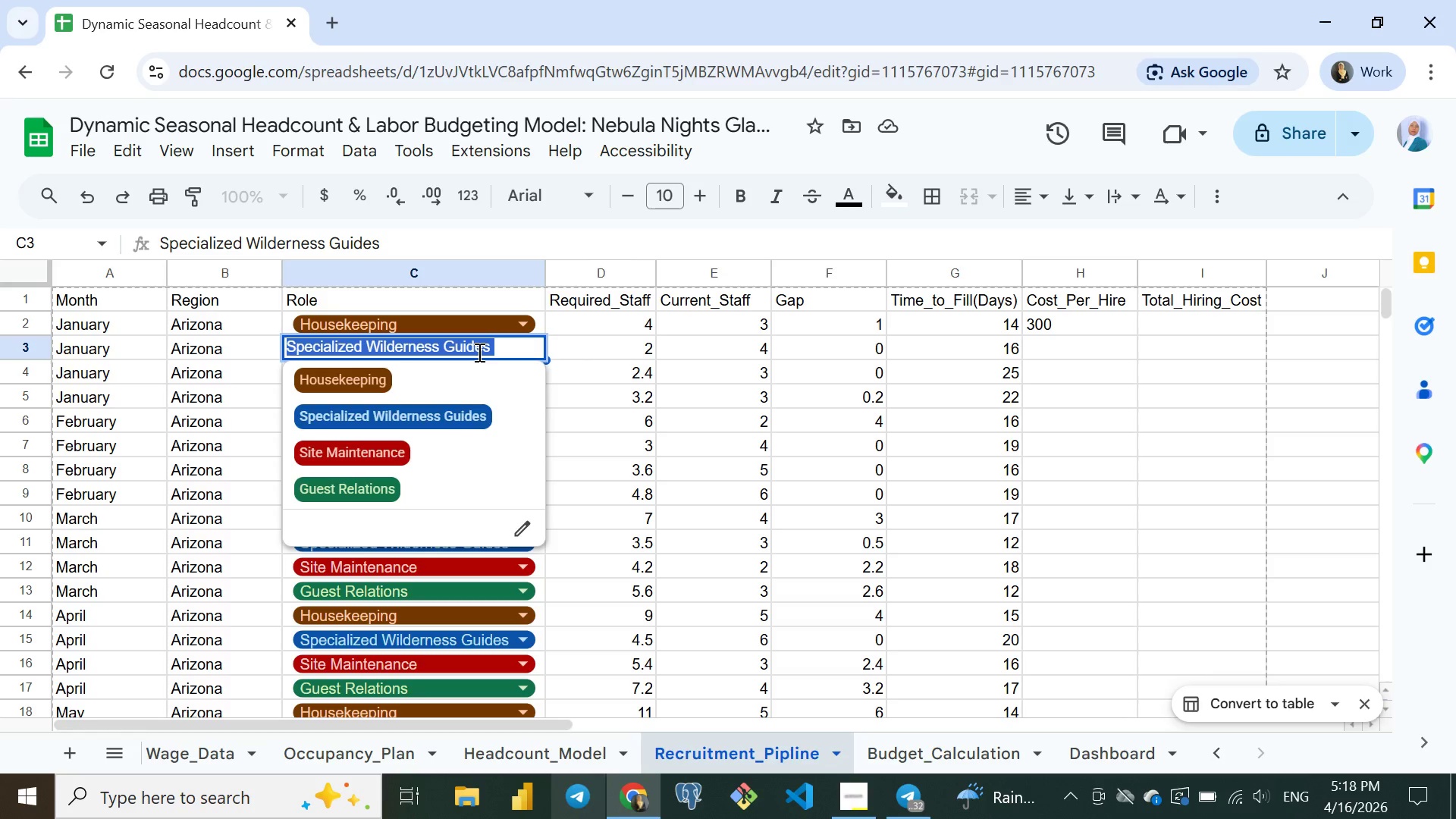 
key(Control+ControlLeft)
 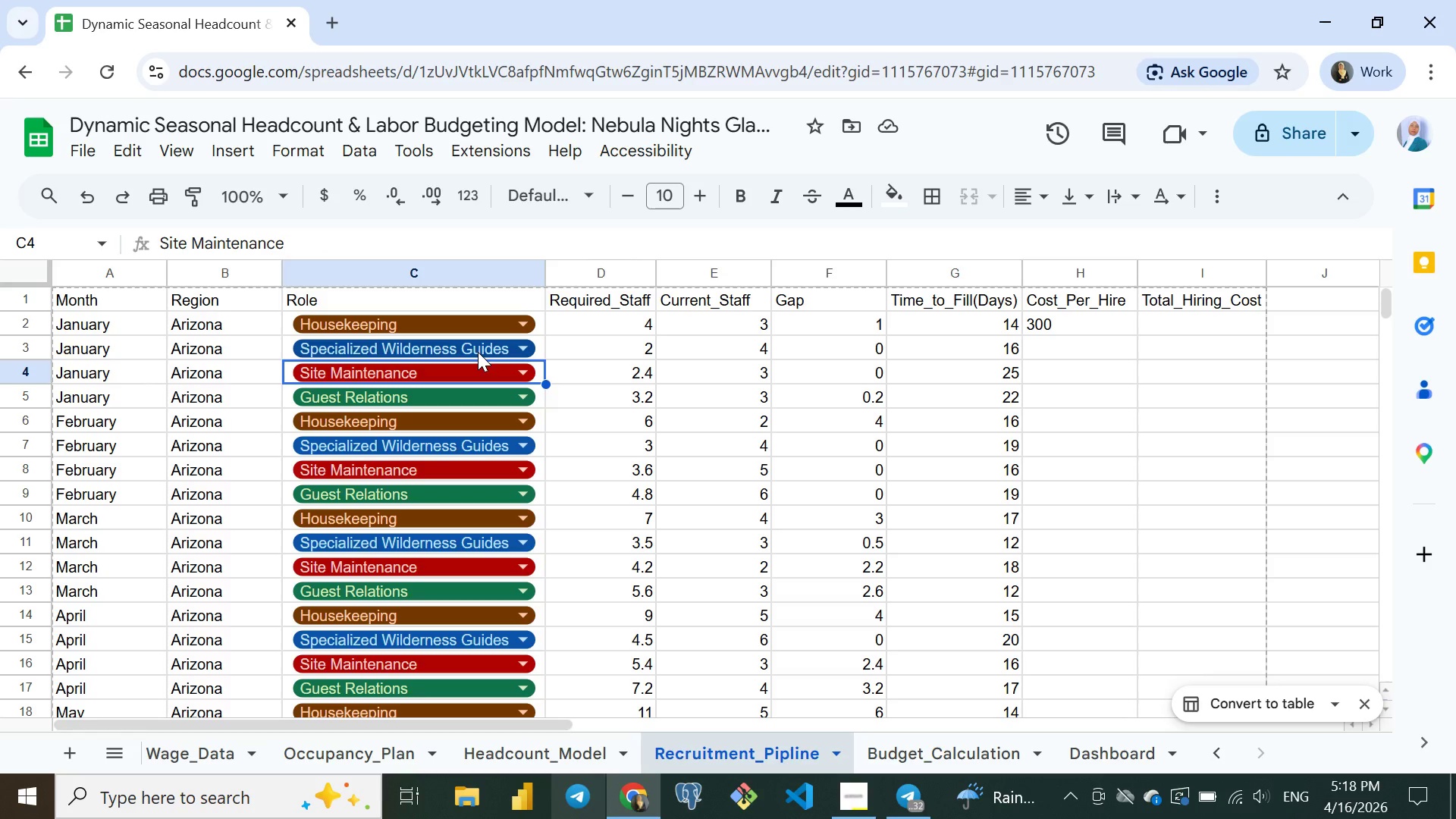 
key(Enter)
 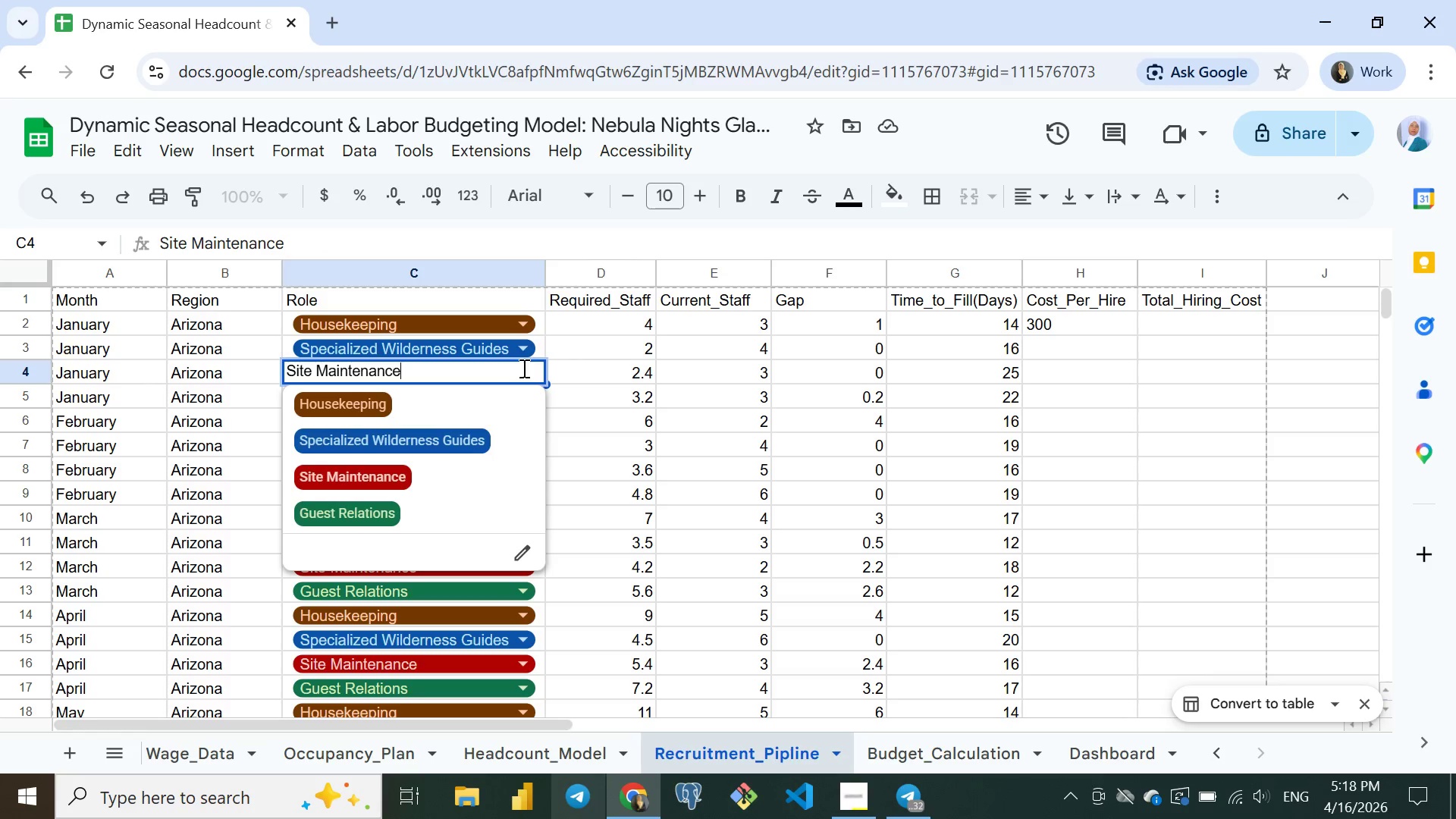 
left_click([522, 368])
 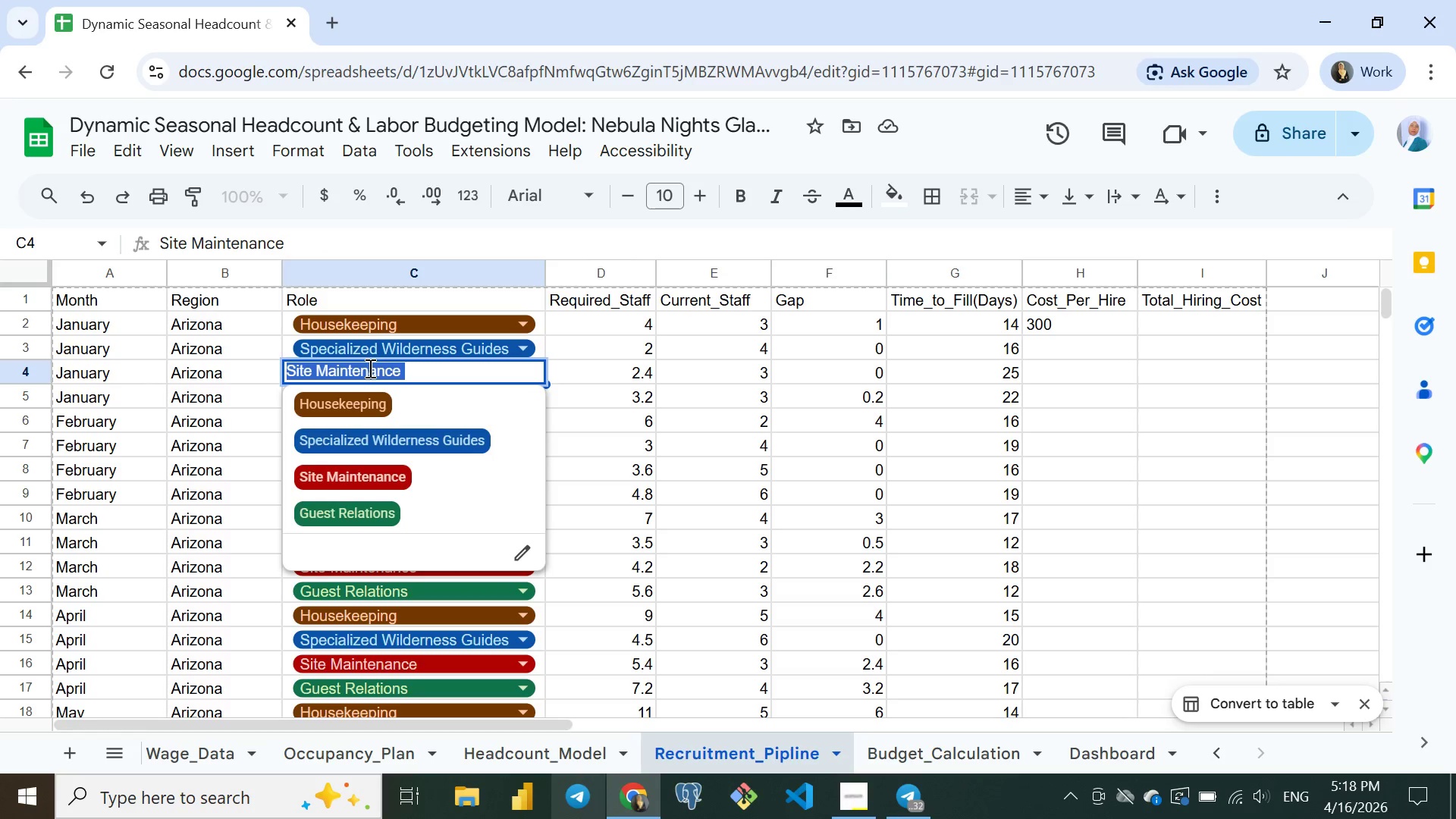 
key(Control+A)
 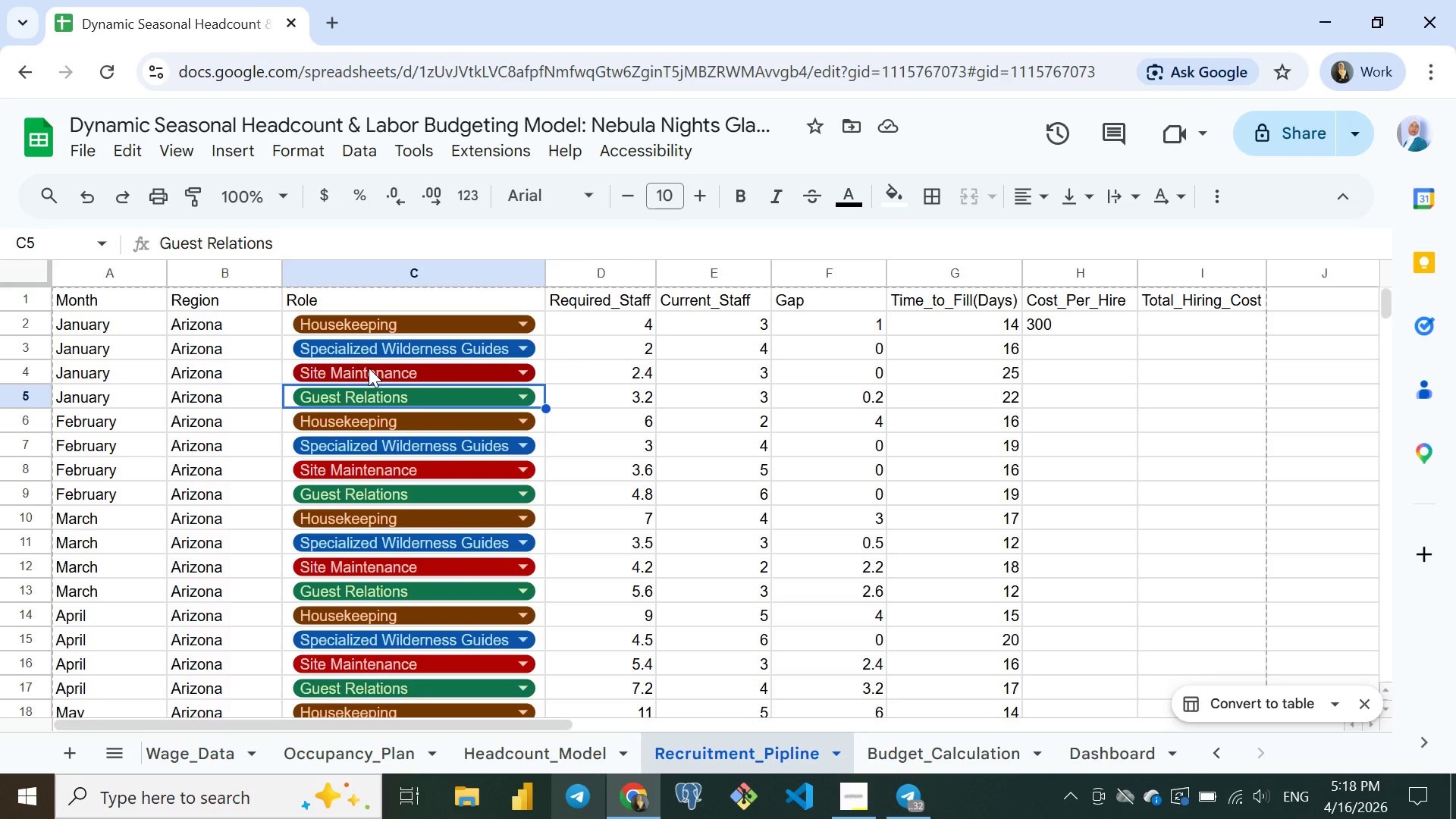 
key(Control+C)
 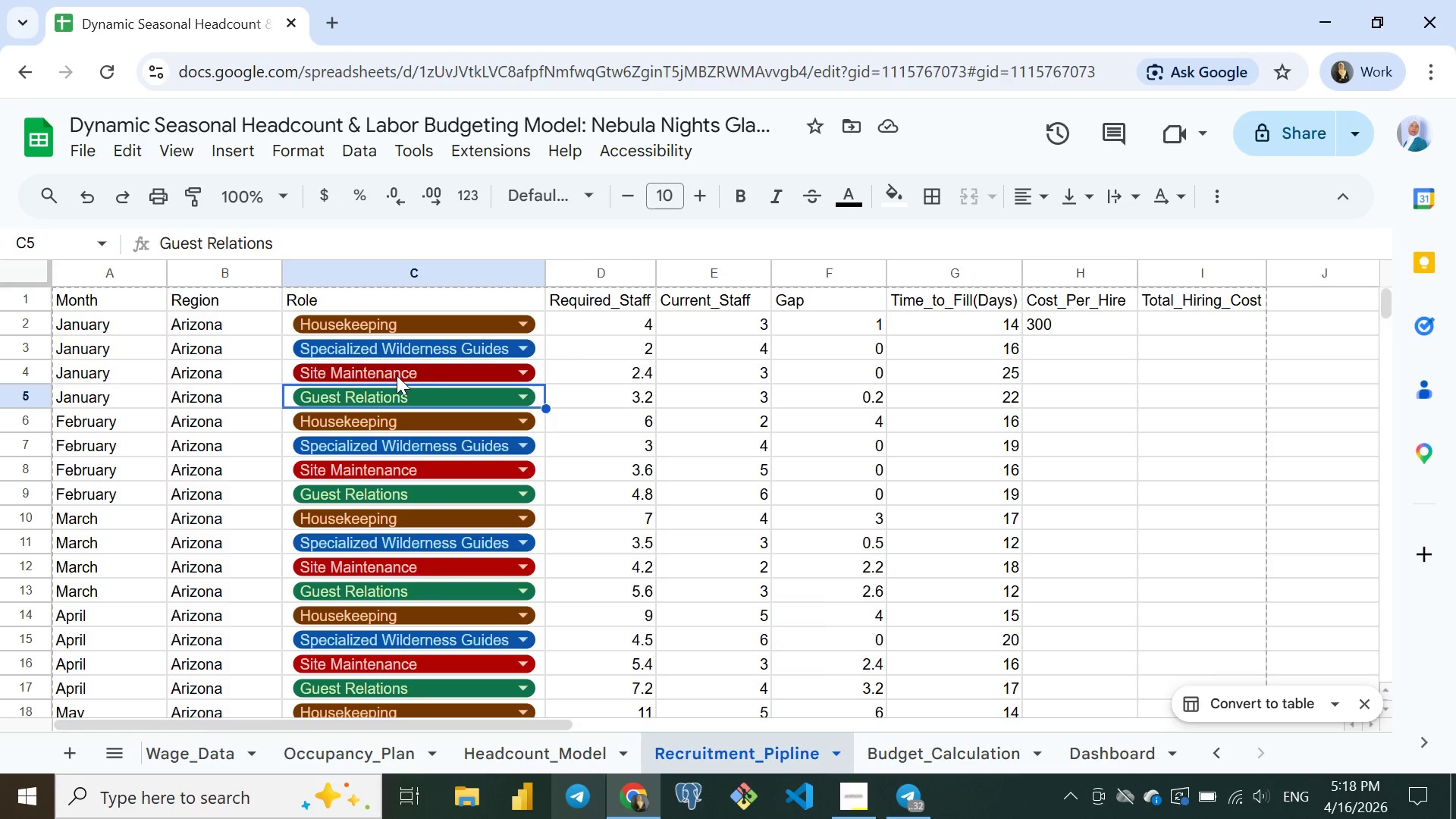 
key(Enter)
 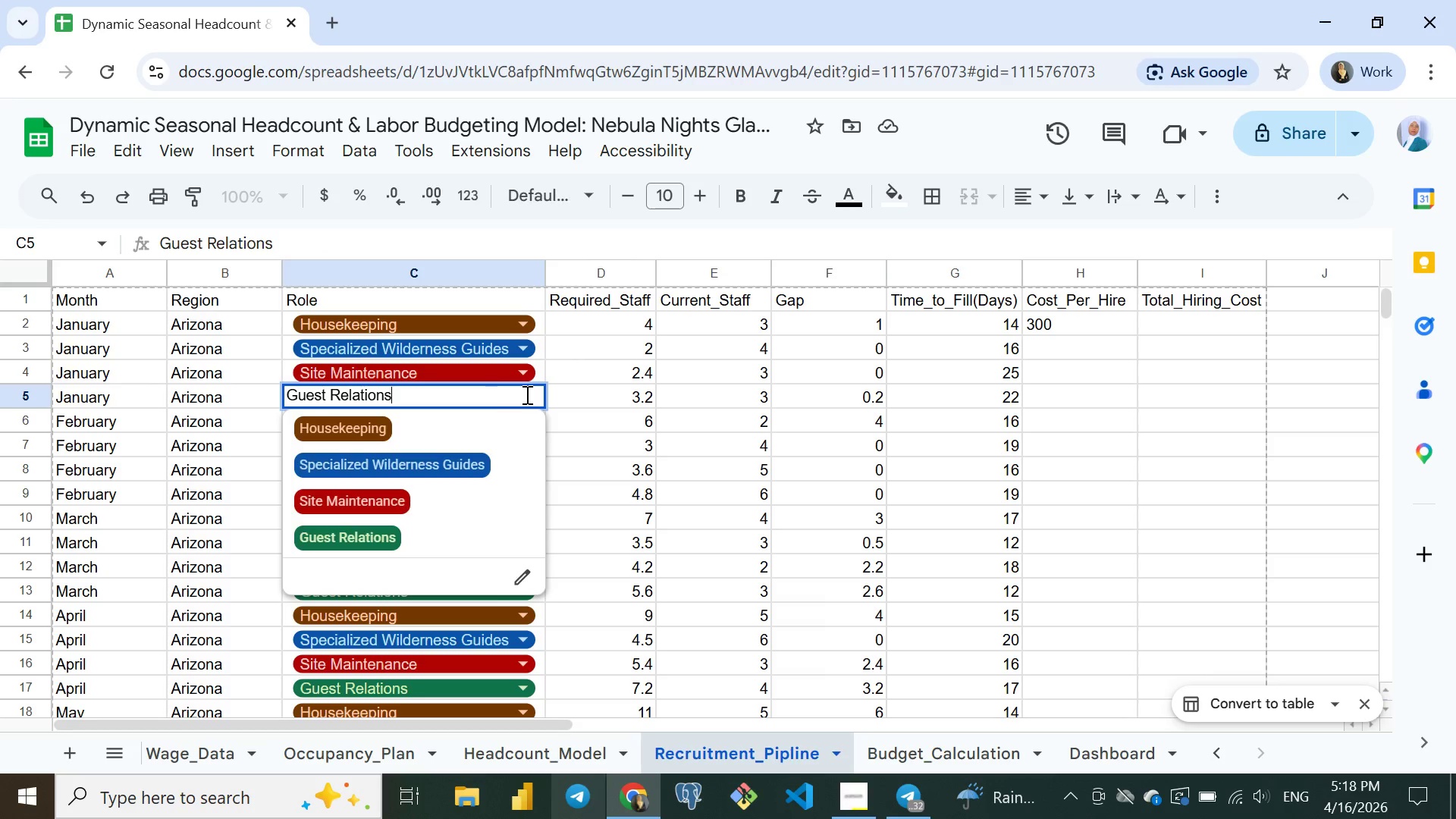 
left_click([526, 394])
 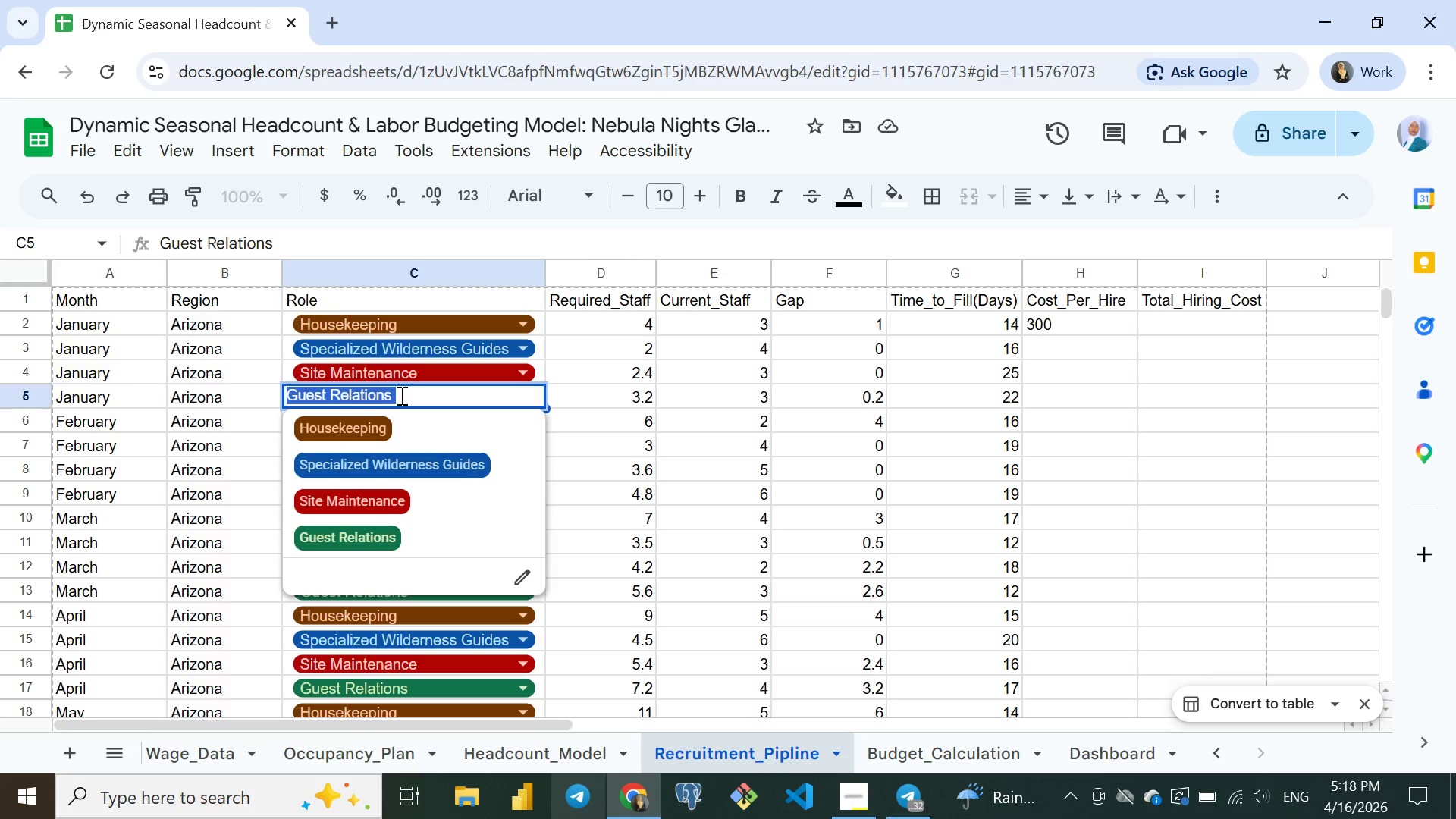 
key(Control+A)
 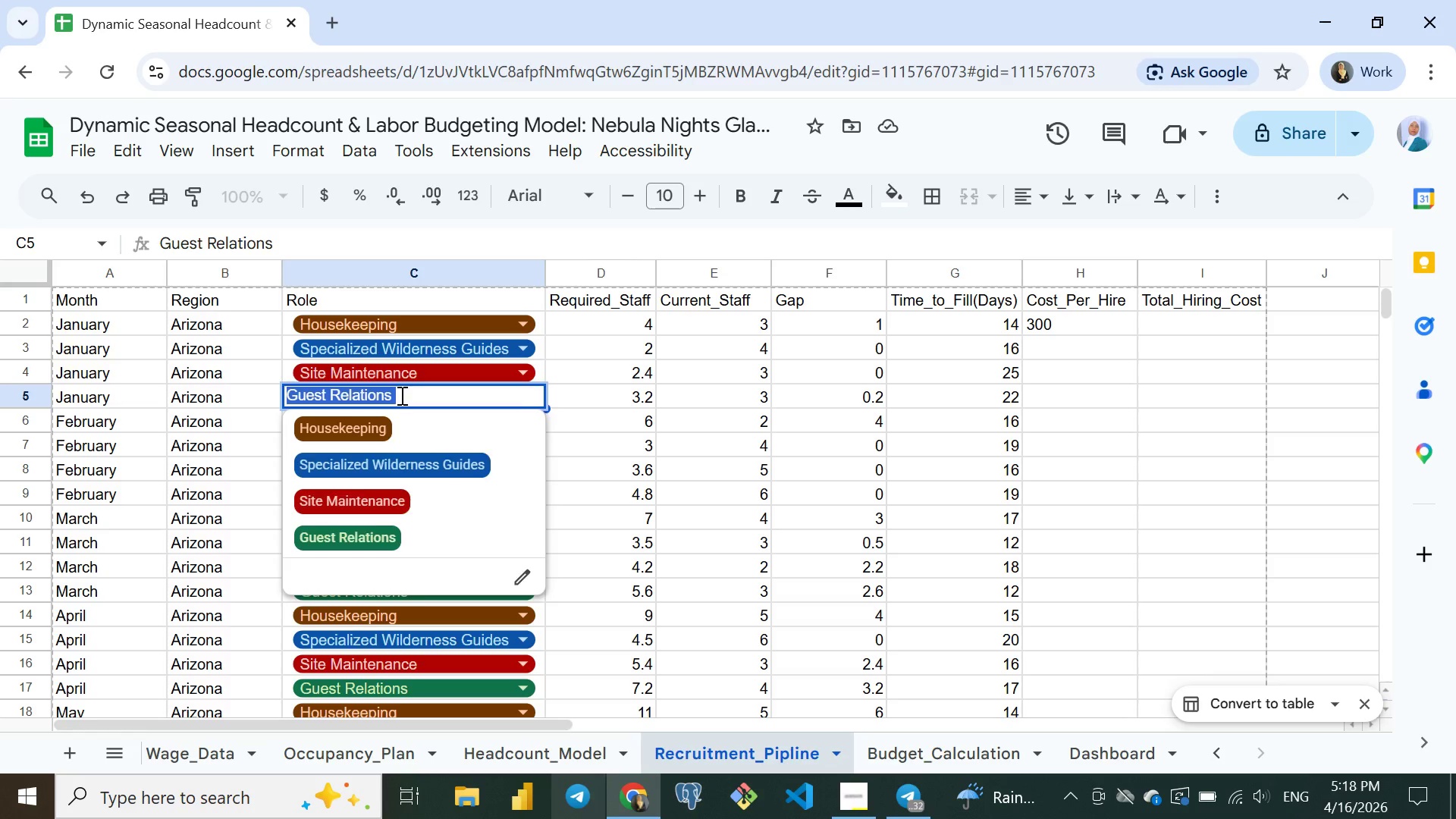 
key(Control+C)
 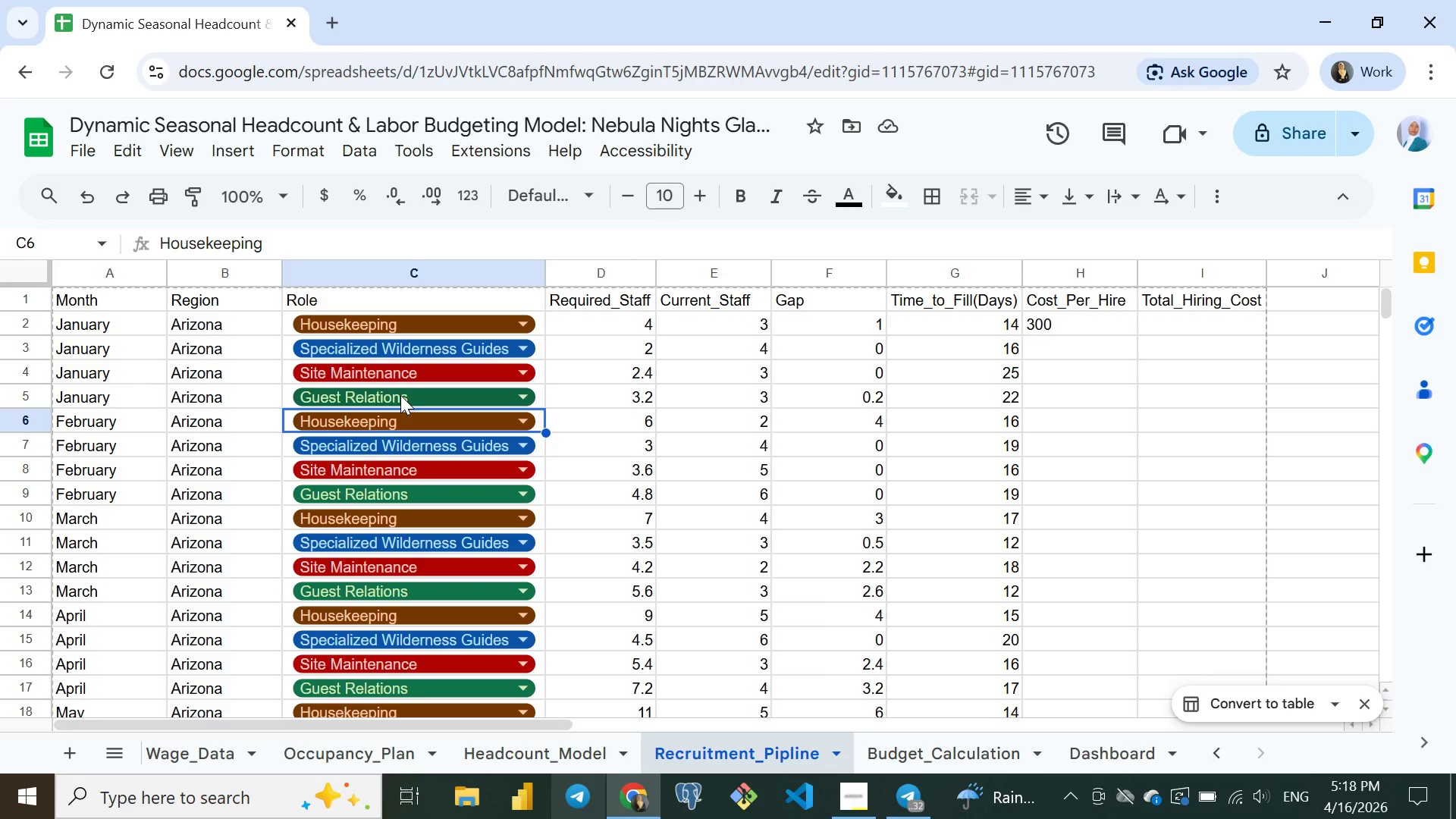 
key(Enter)
 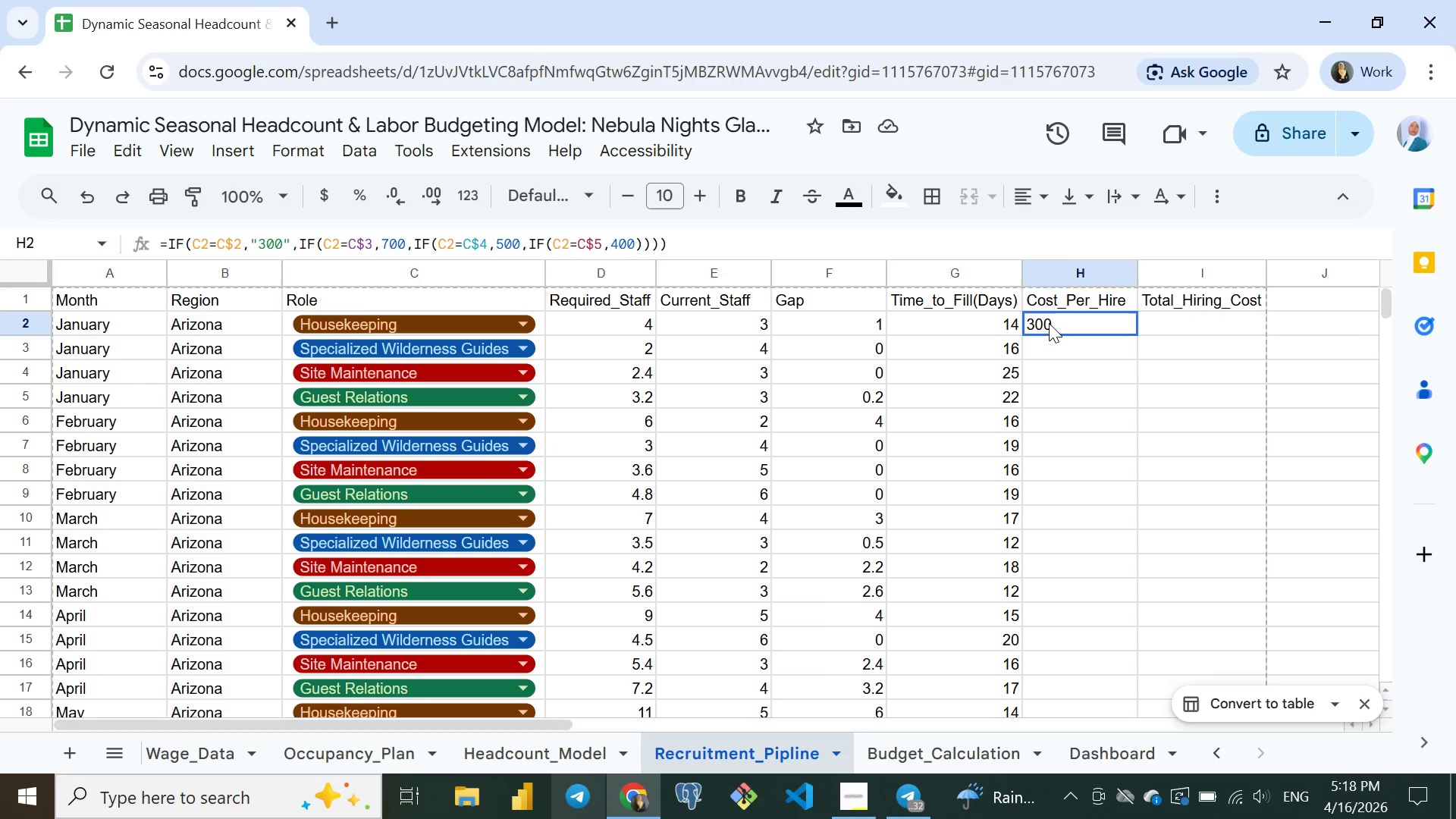 
double_click([1049, 323])
 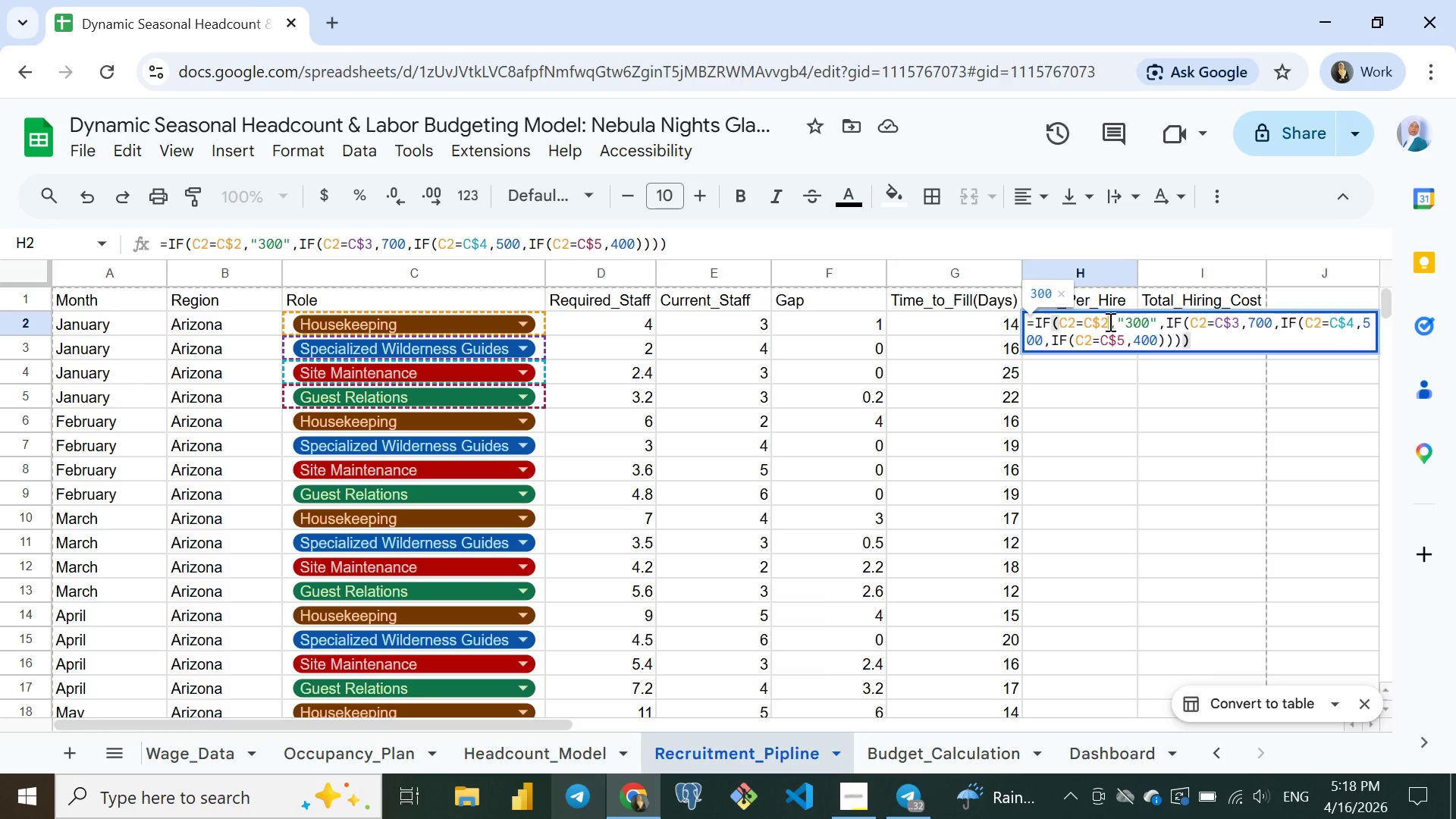 
left_click([1109, 322])
 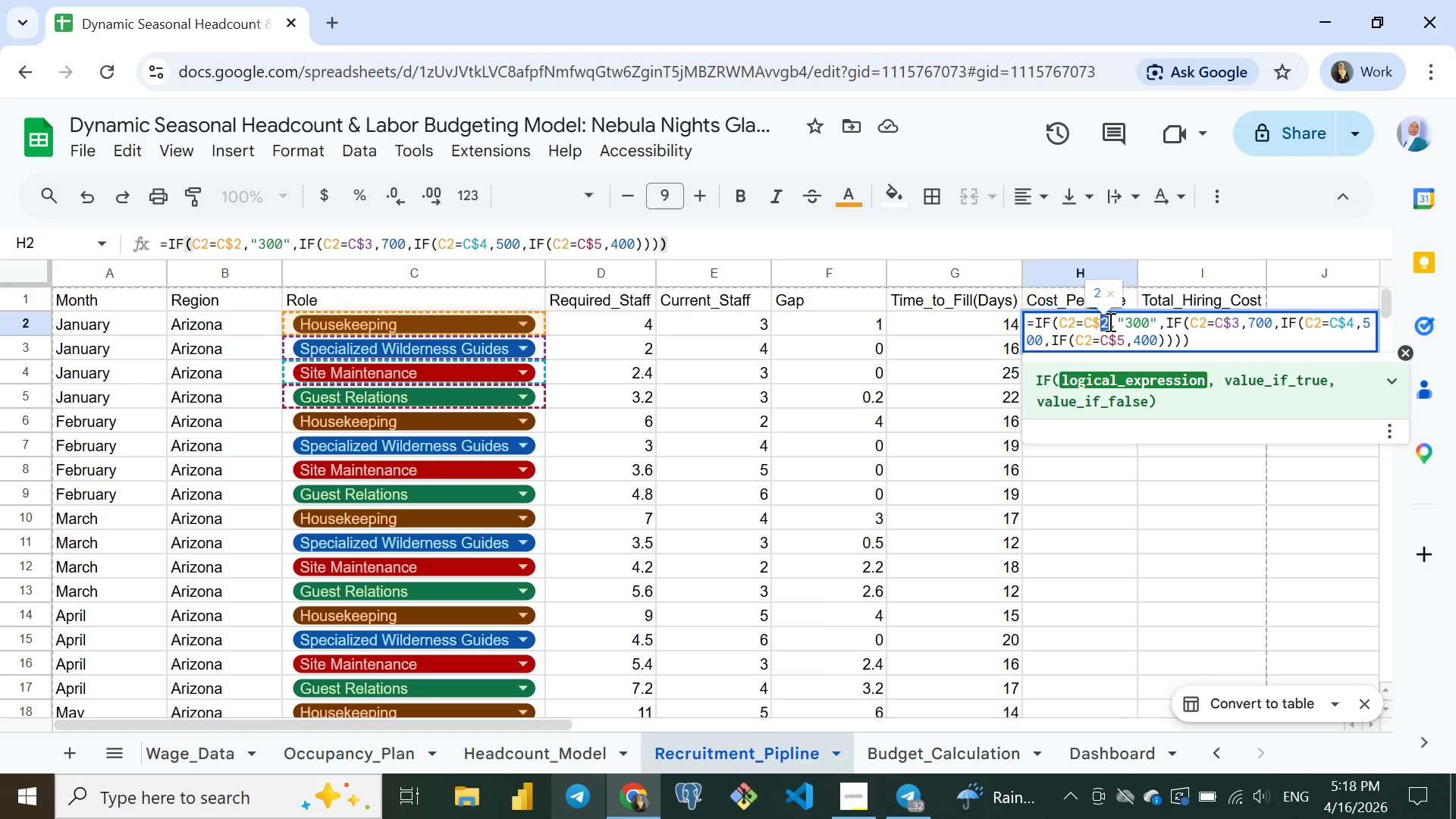 
key(Shift+ArrowLeft)
 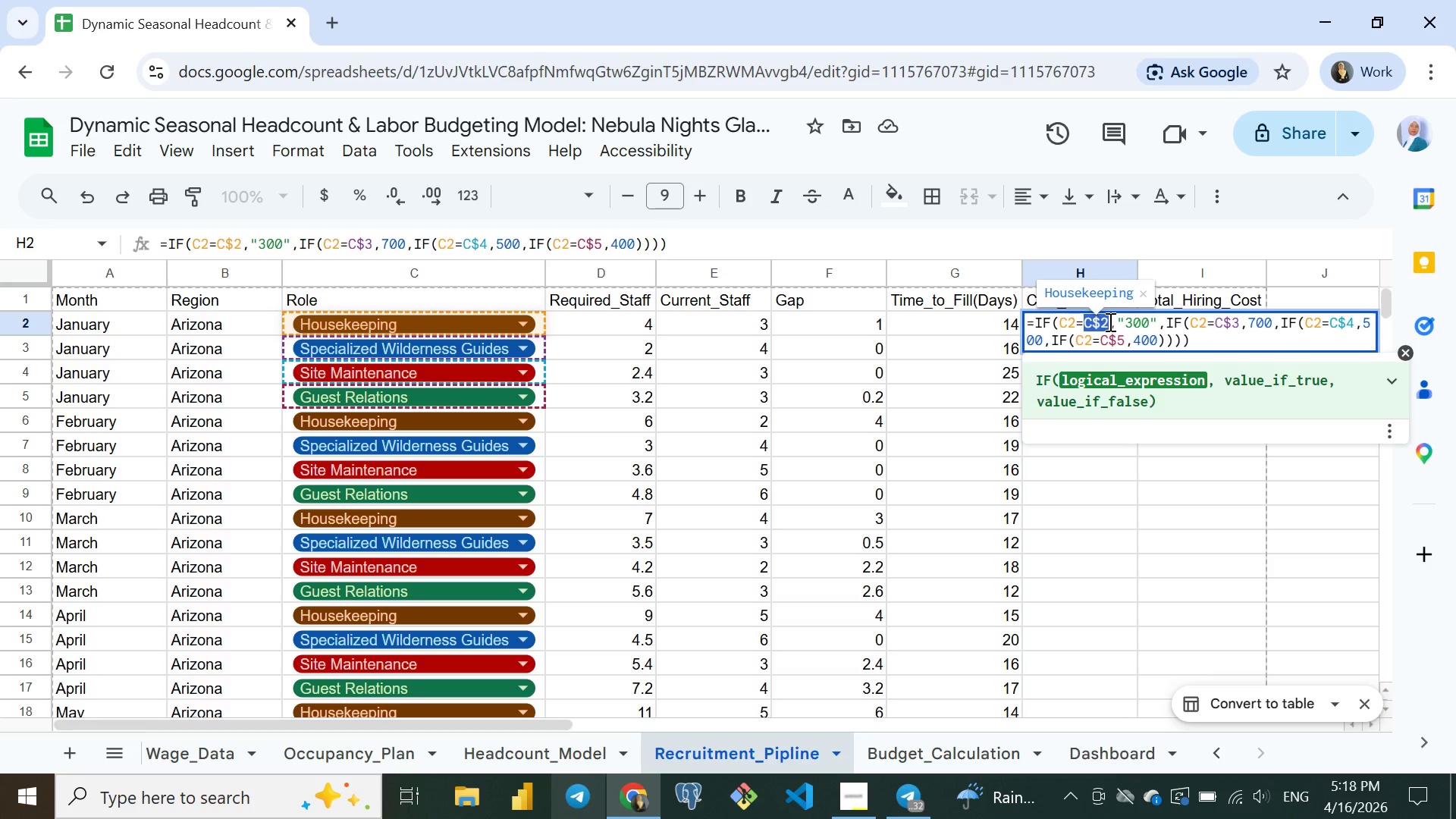 
key(Shift+ArrowLeft)
 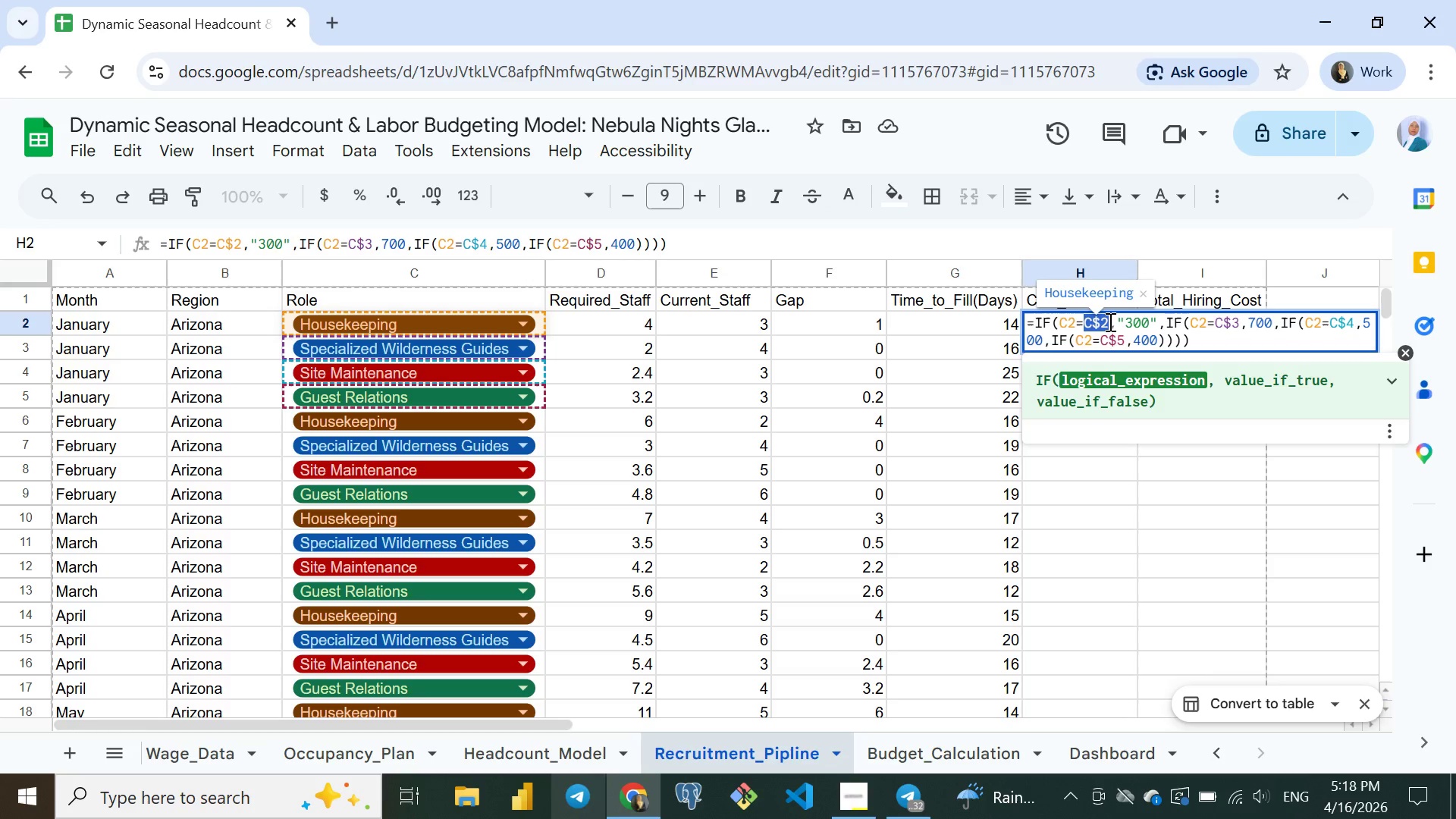 
key(Shift+ArrowLeft)
 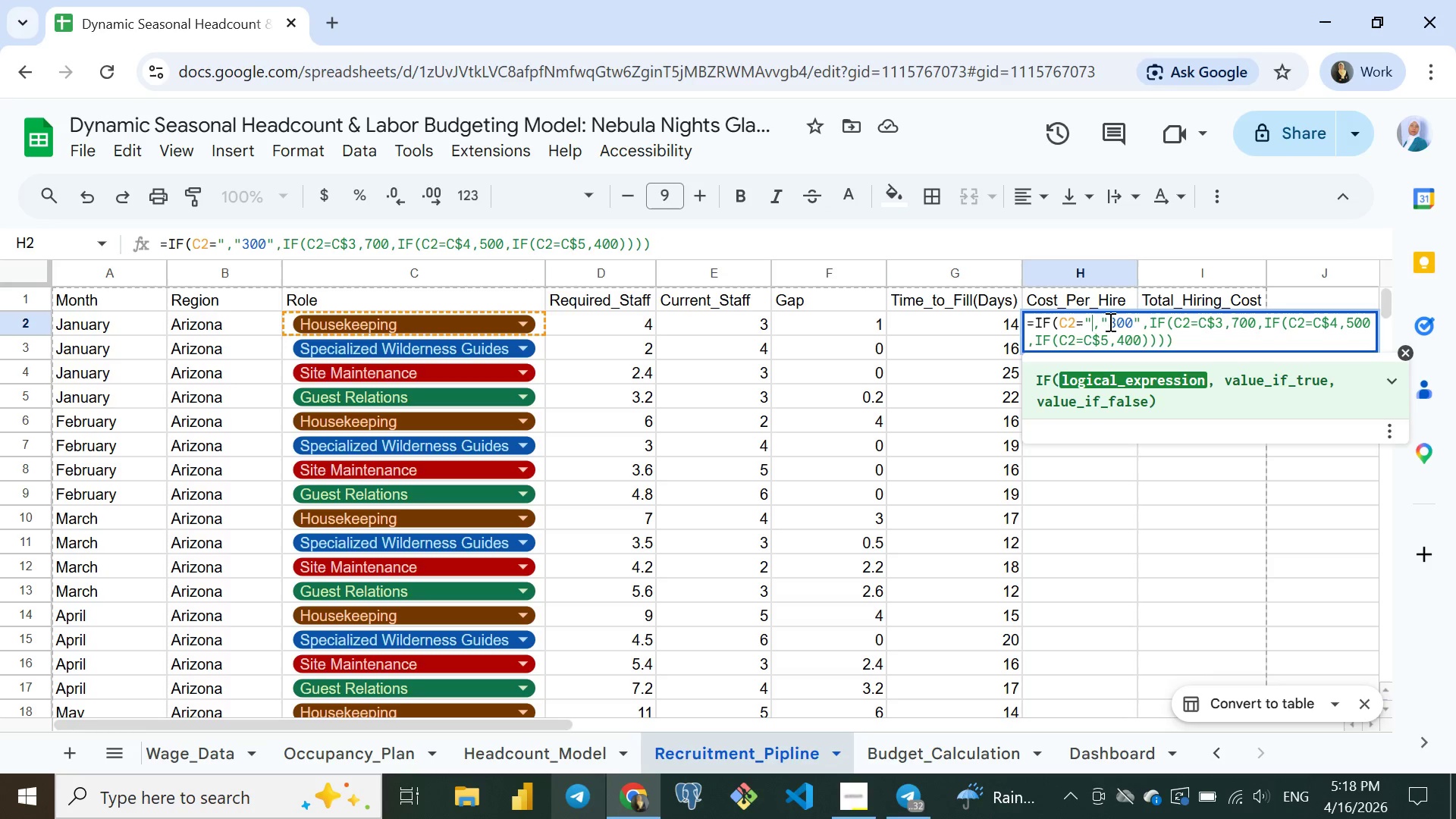 
key(Shift+Quote)
 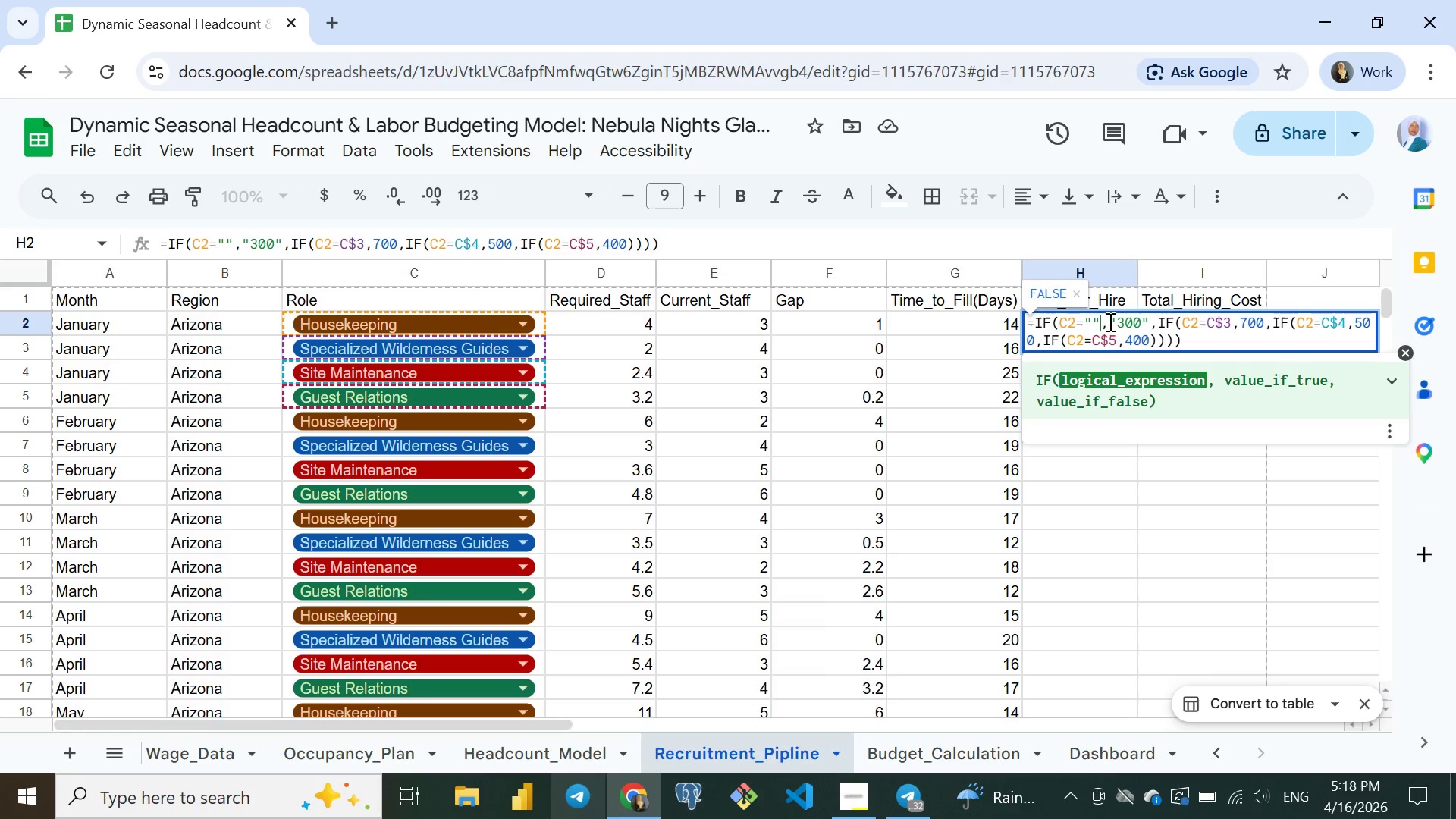 
key(Shift+Quote)
 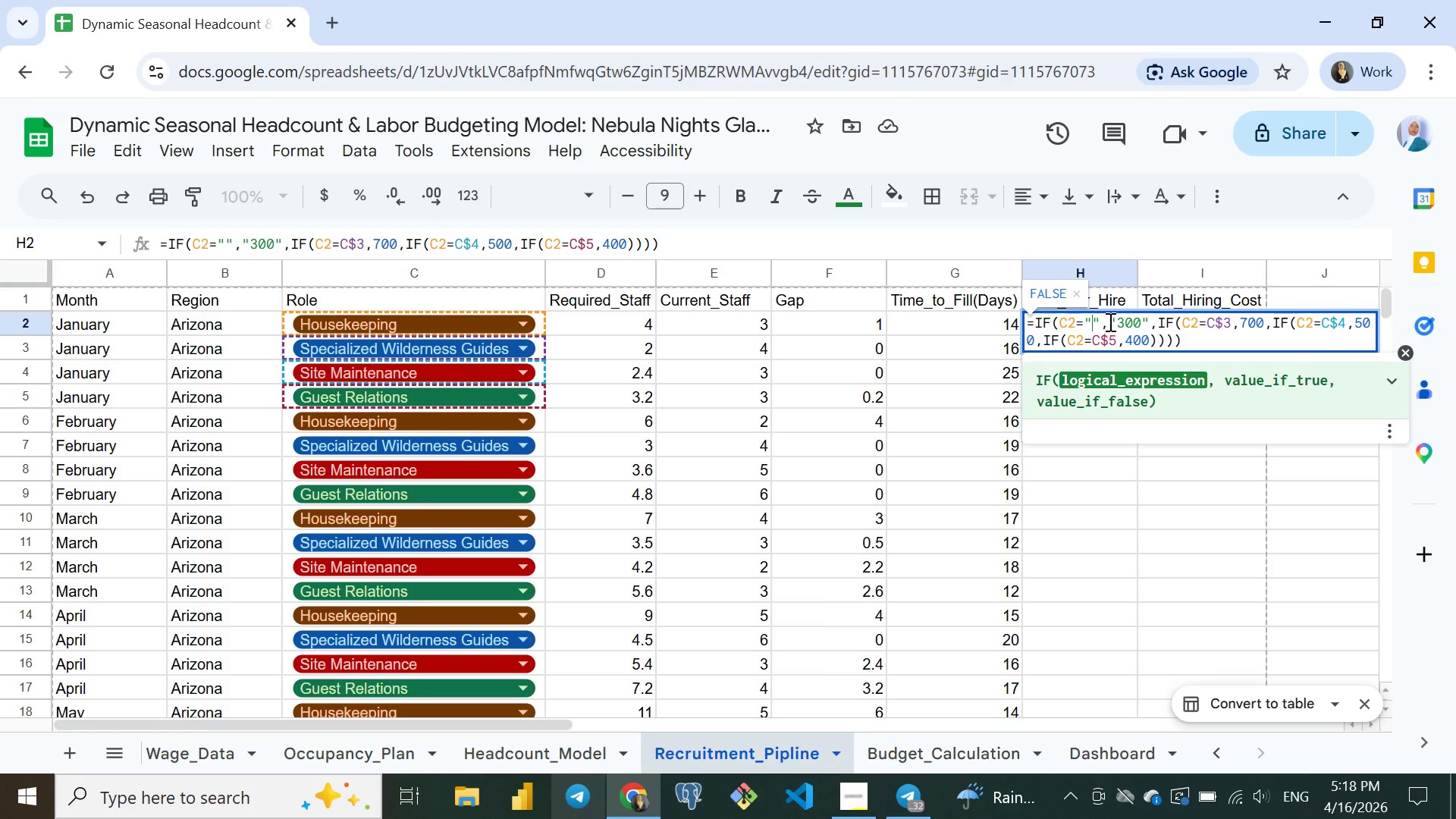 
key(ArrowLeft)
 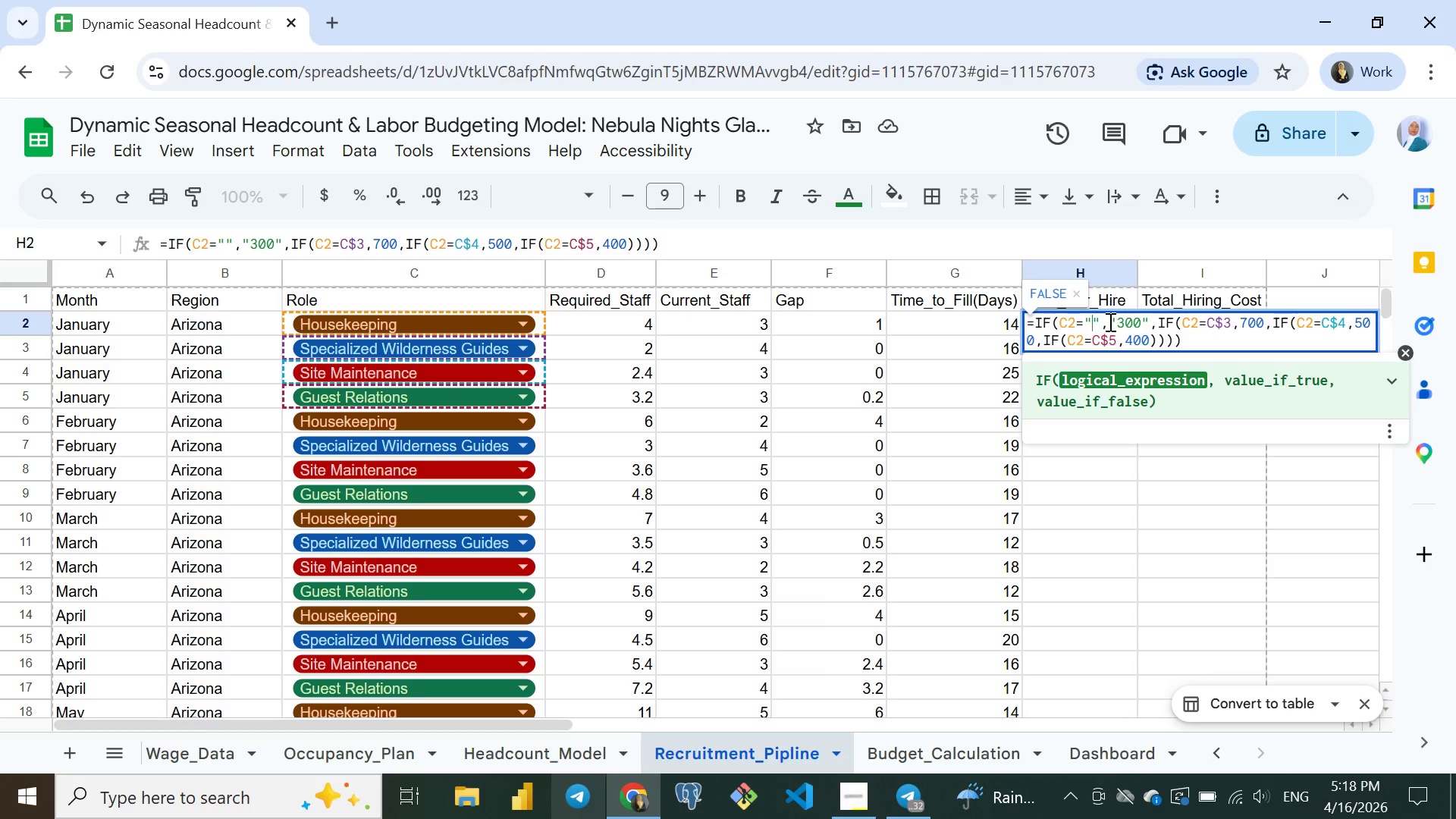 
key(Meta+MetaLeft)
 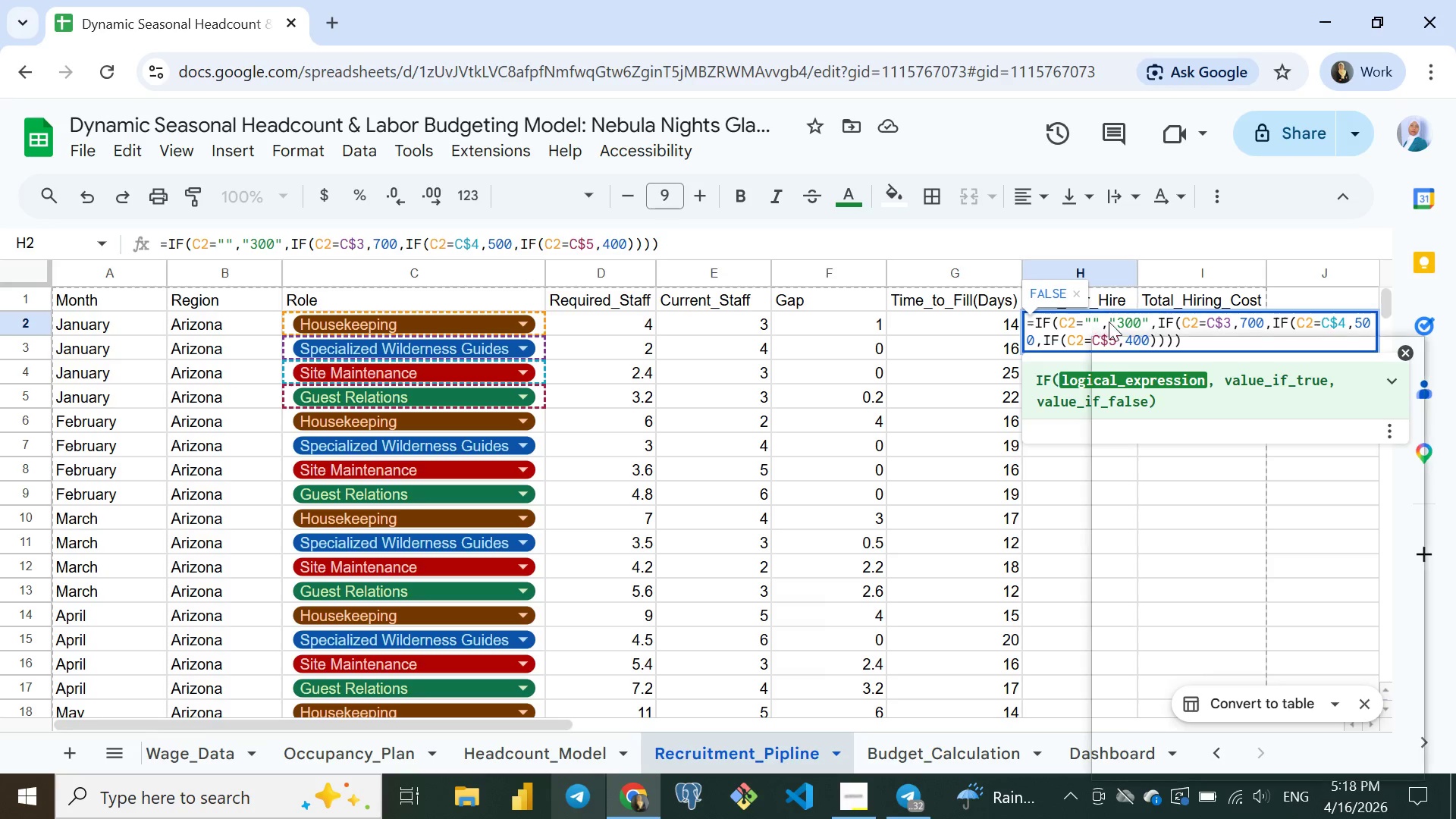 
key(Meta+V)
 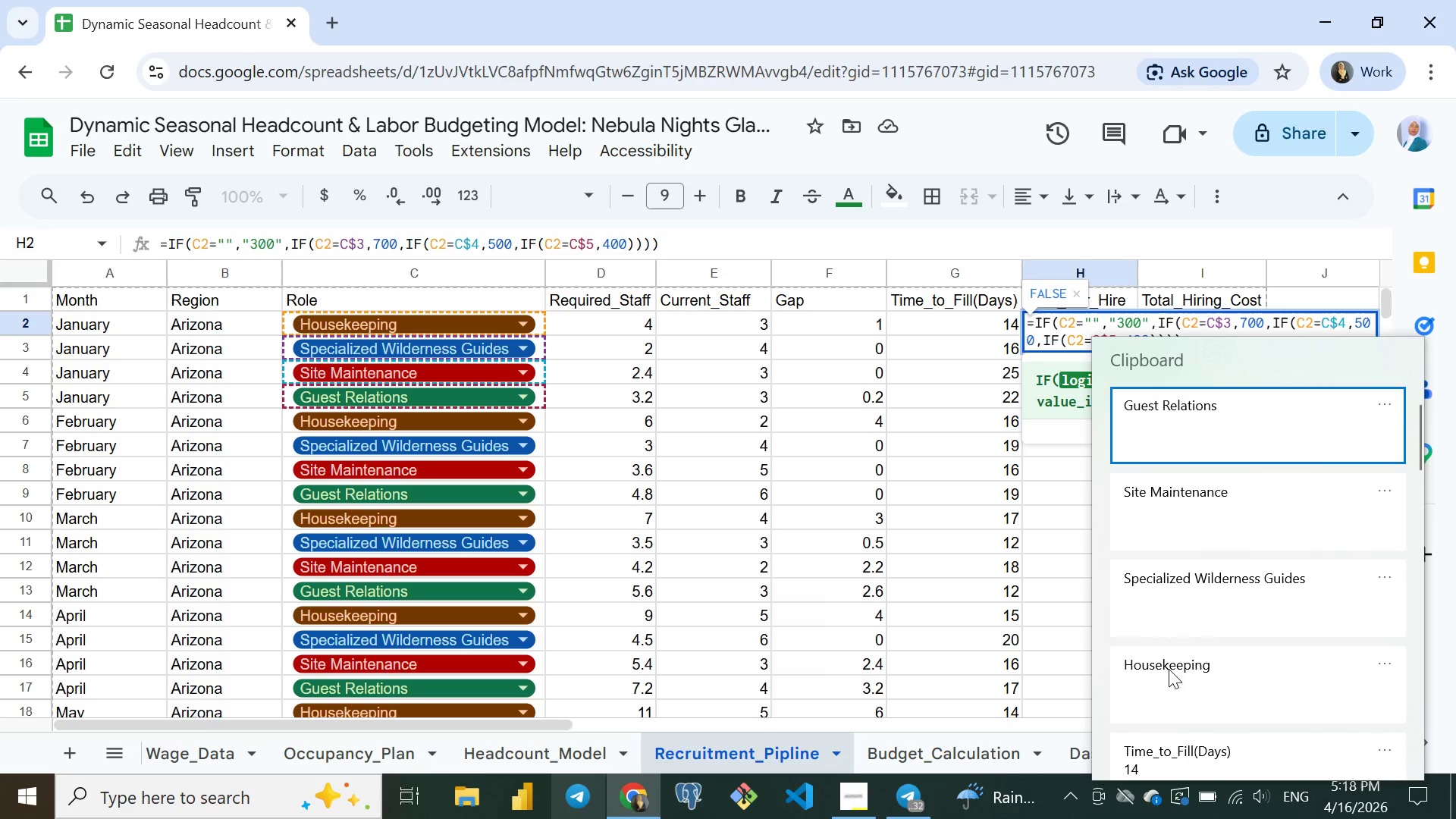 
left_click([1169, 669])
 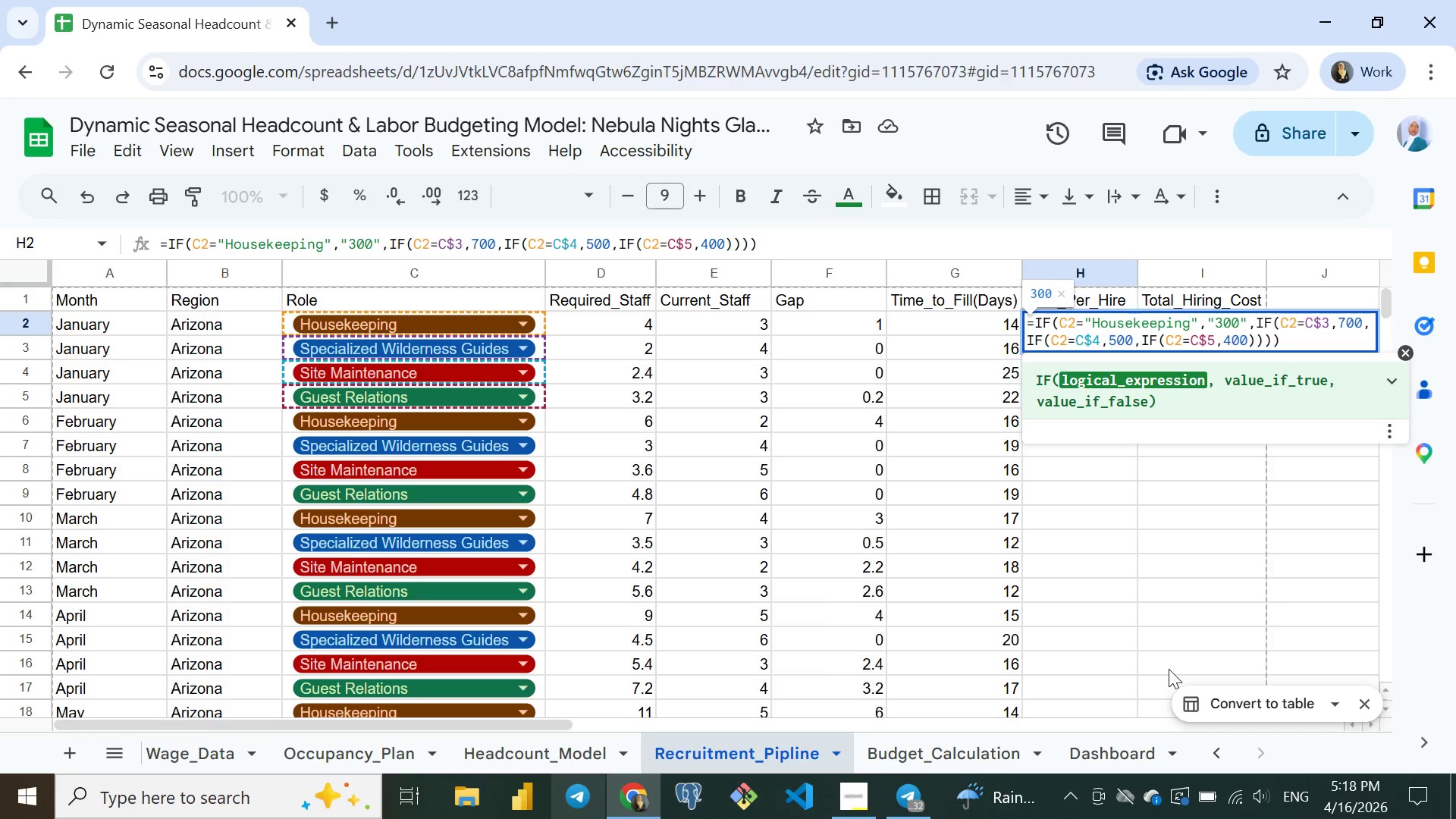 
key(Control+ControlLeft)
 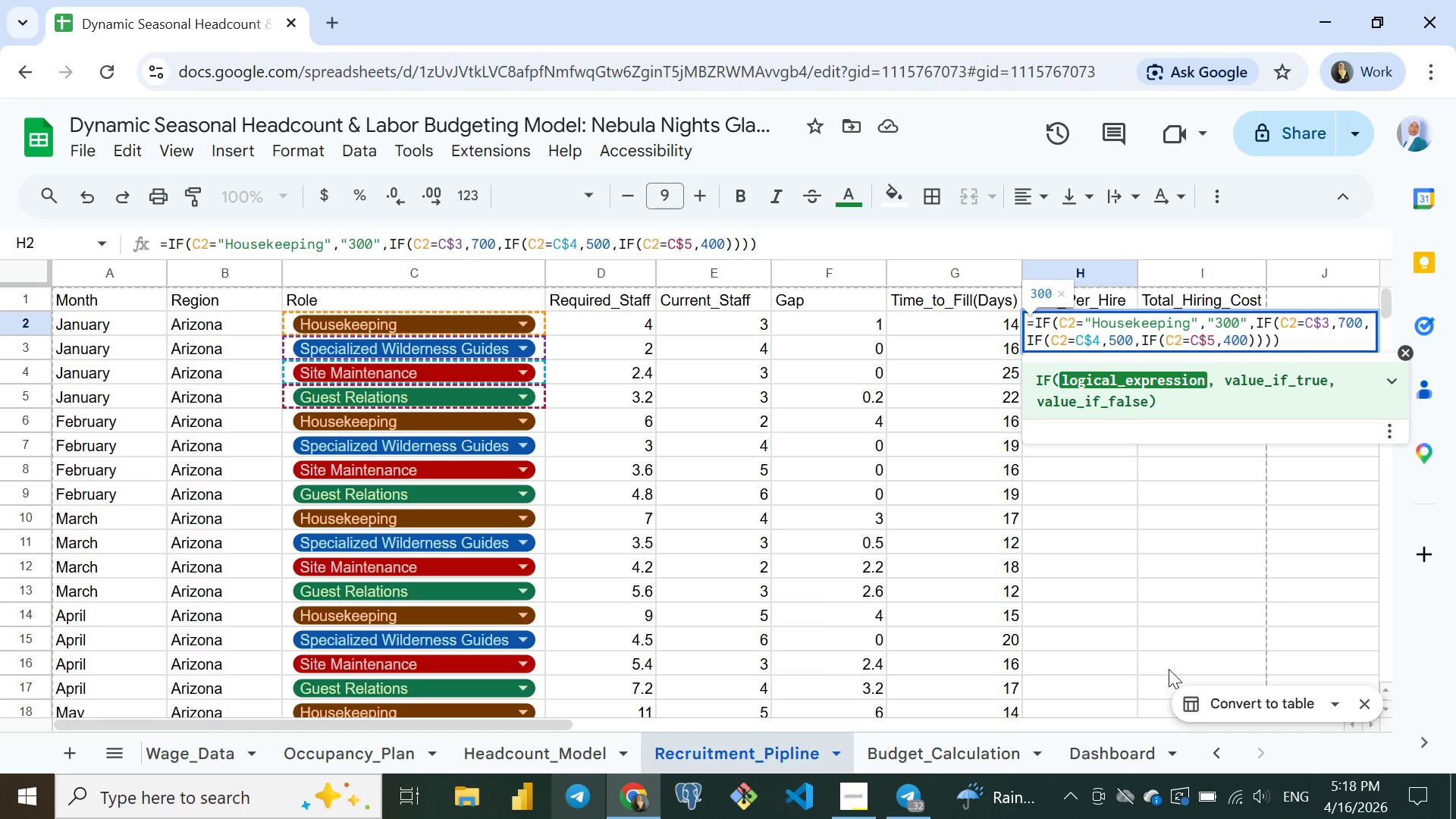 
hold_key(key=V, duration=23.0)
 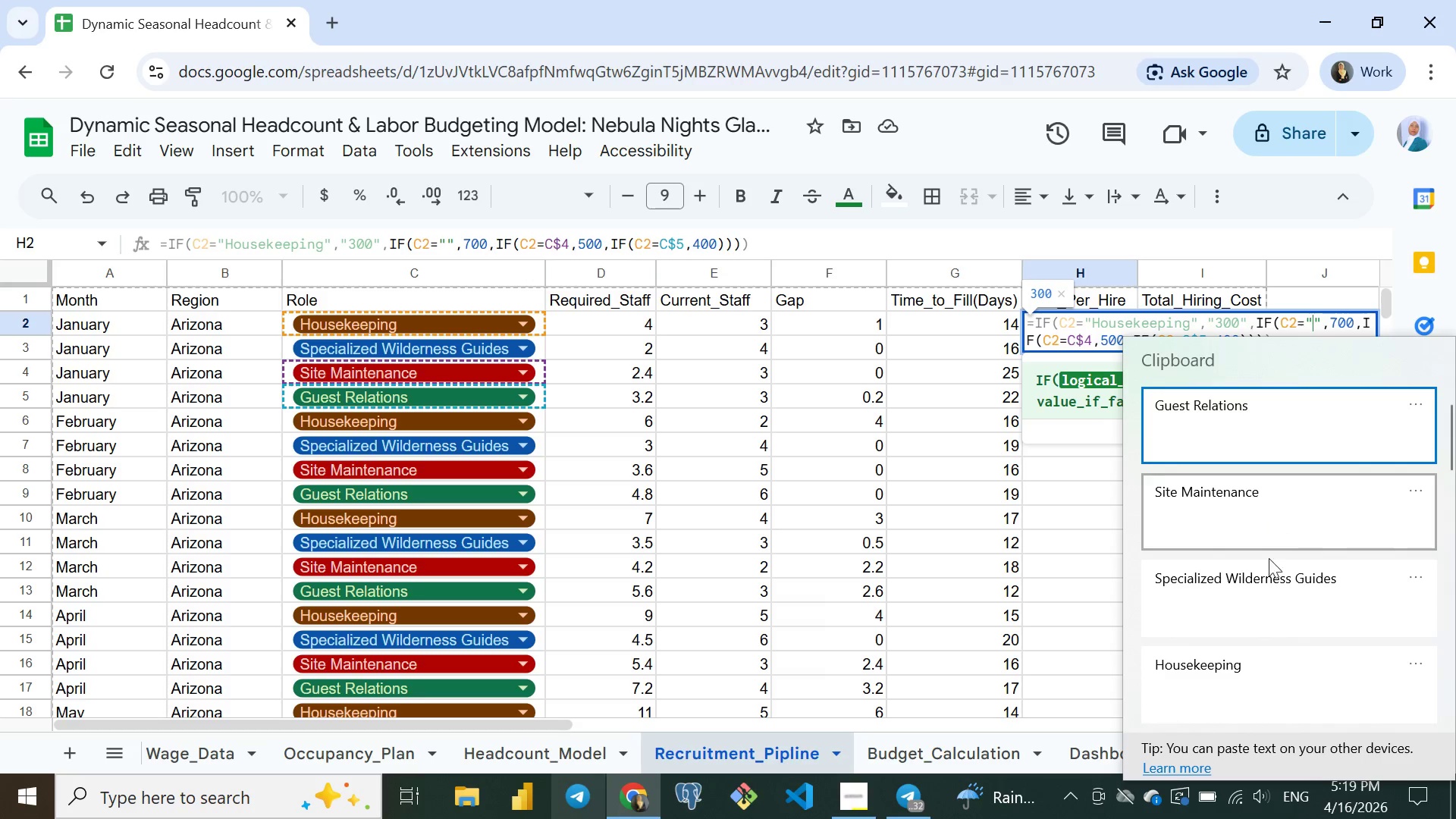 
left_click_drag(start_coordinate=[1326, 322], to_coordinate=[1339, 327])
 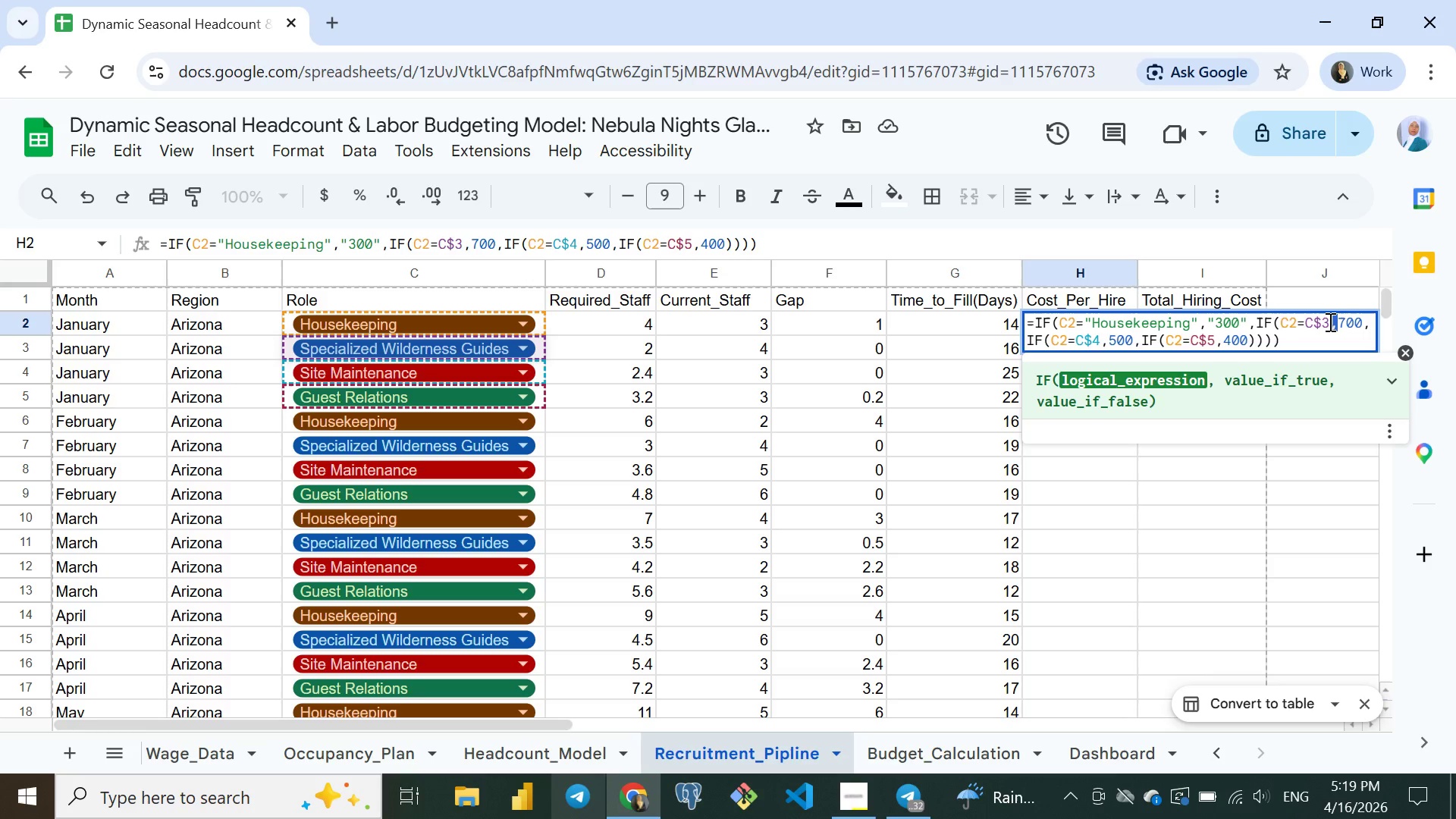 
left_click([1329, 322])
 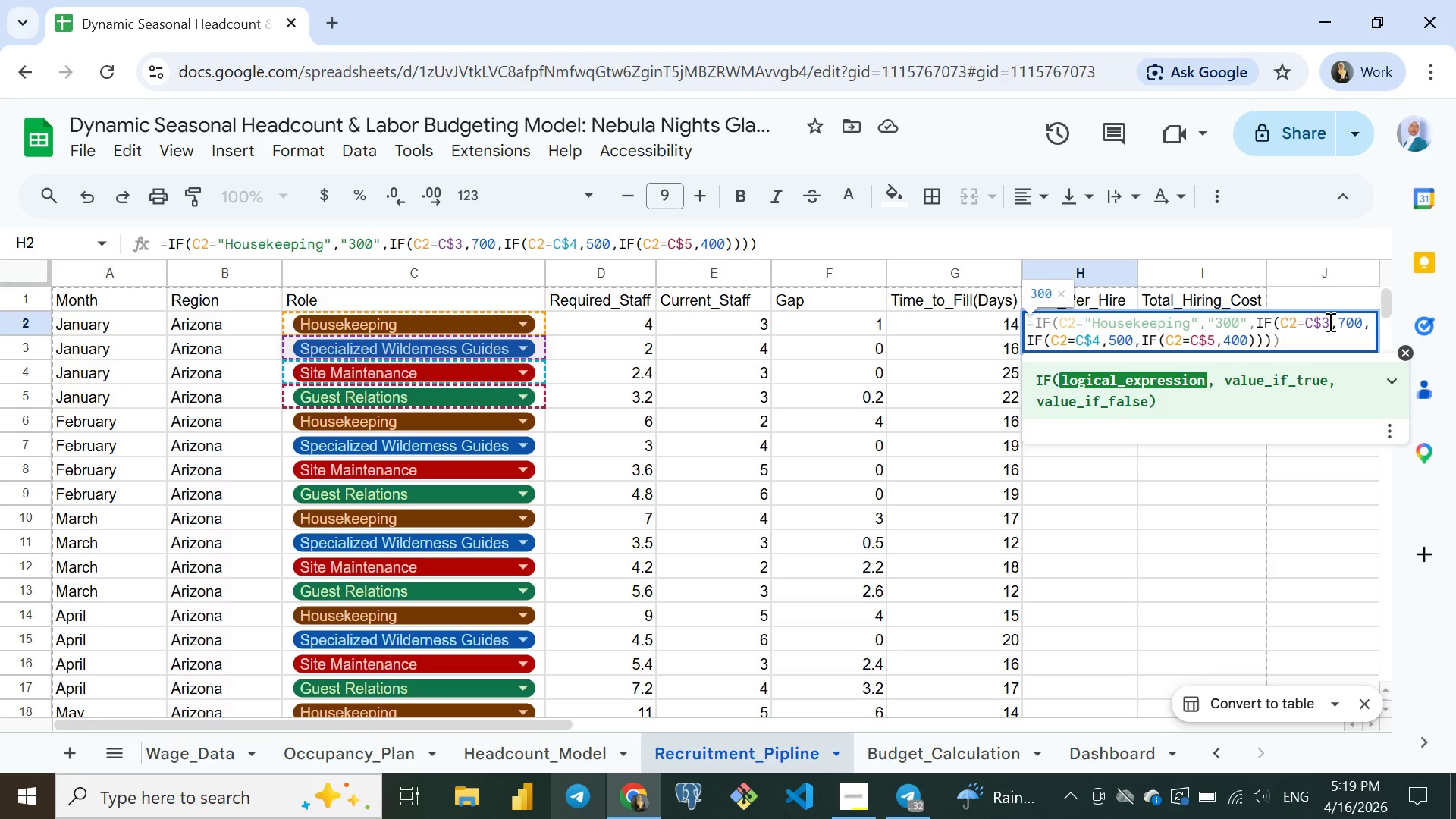 
key(Shift+ArrowLeft)
 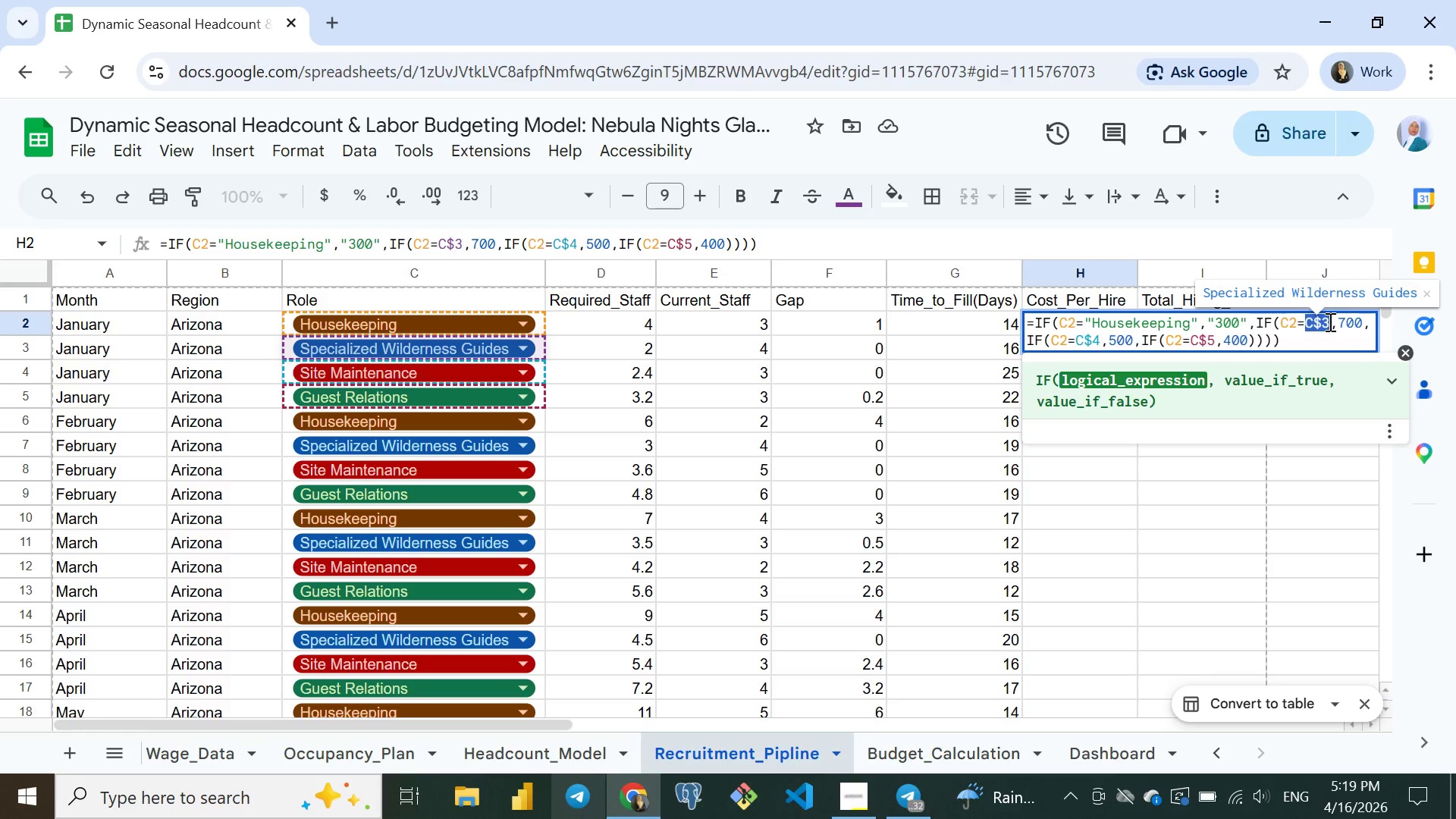 
key(Shift+ArrowLeft)
 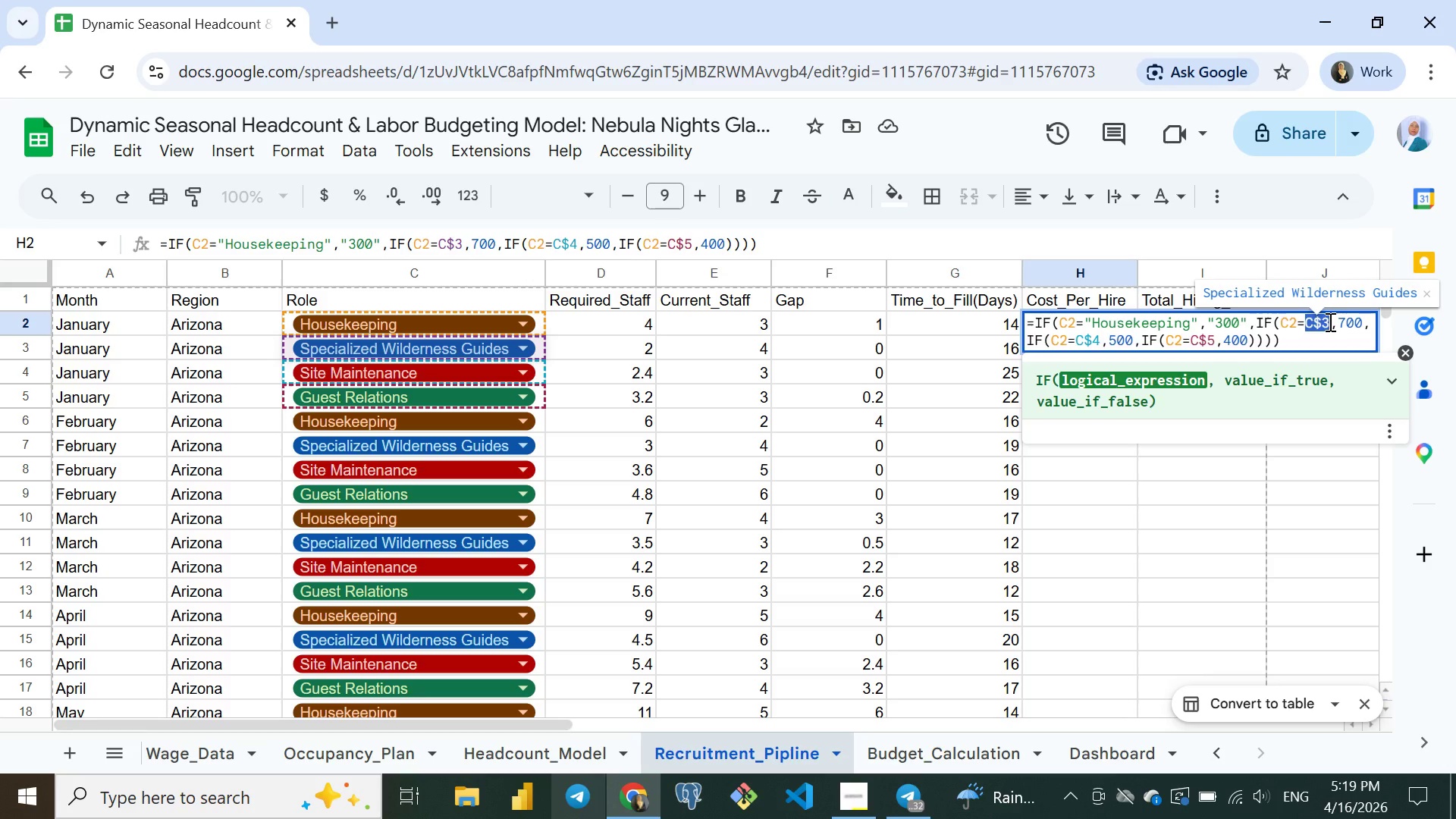 
key(Shift+ArrowLeft)
 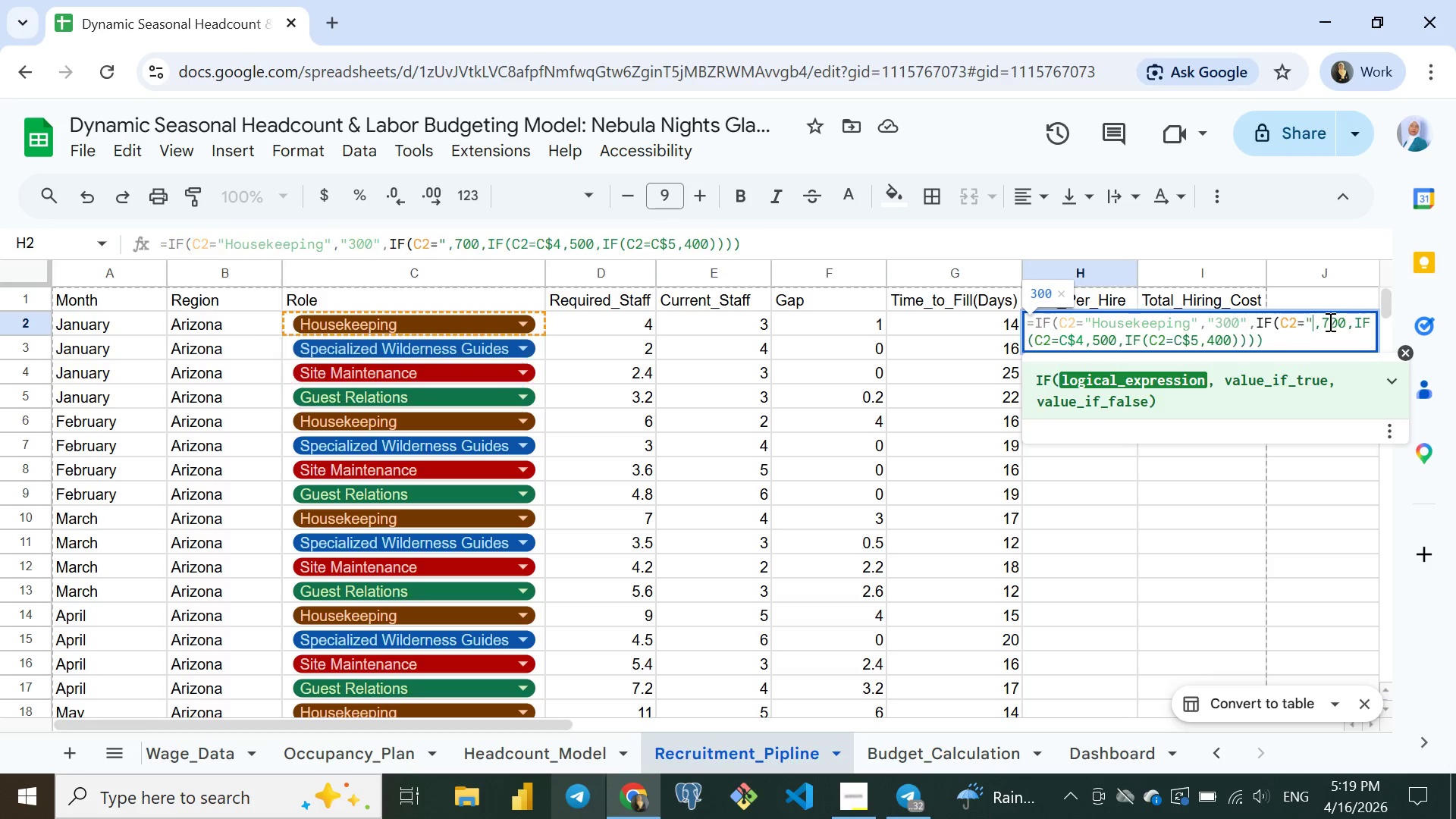 
key(Shift+Quote)
 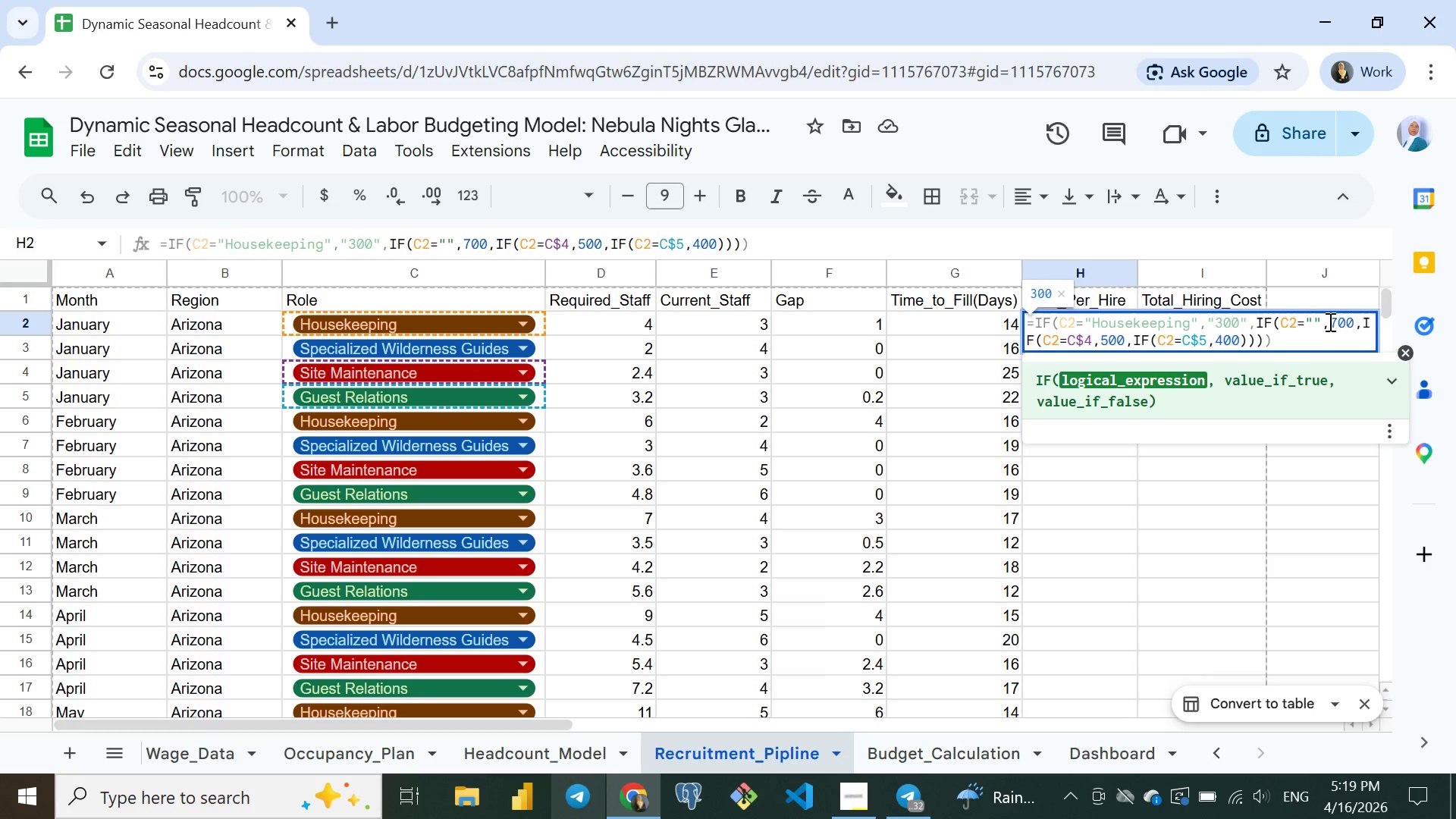 
key(Shift+Quote)
 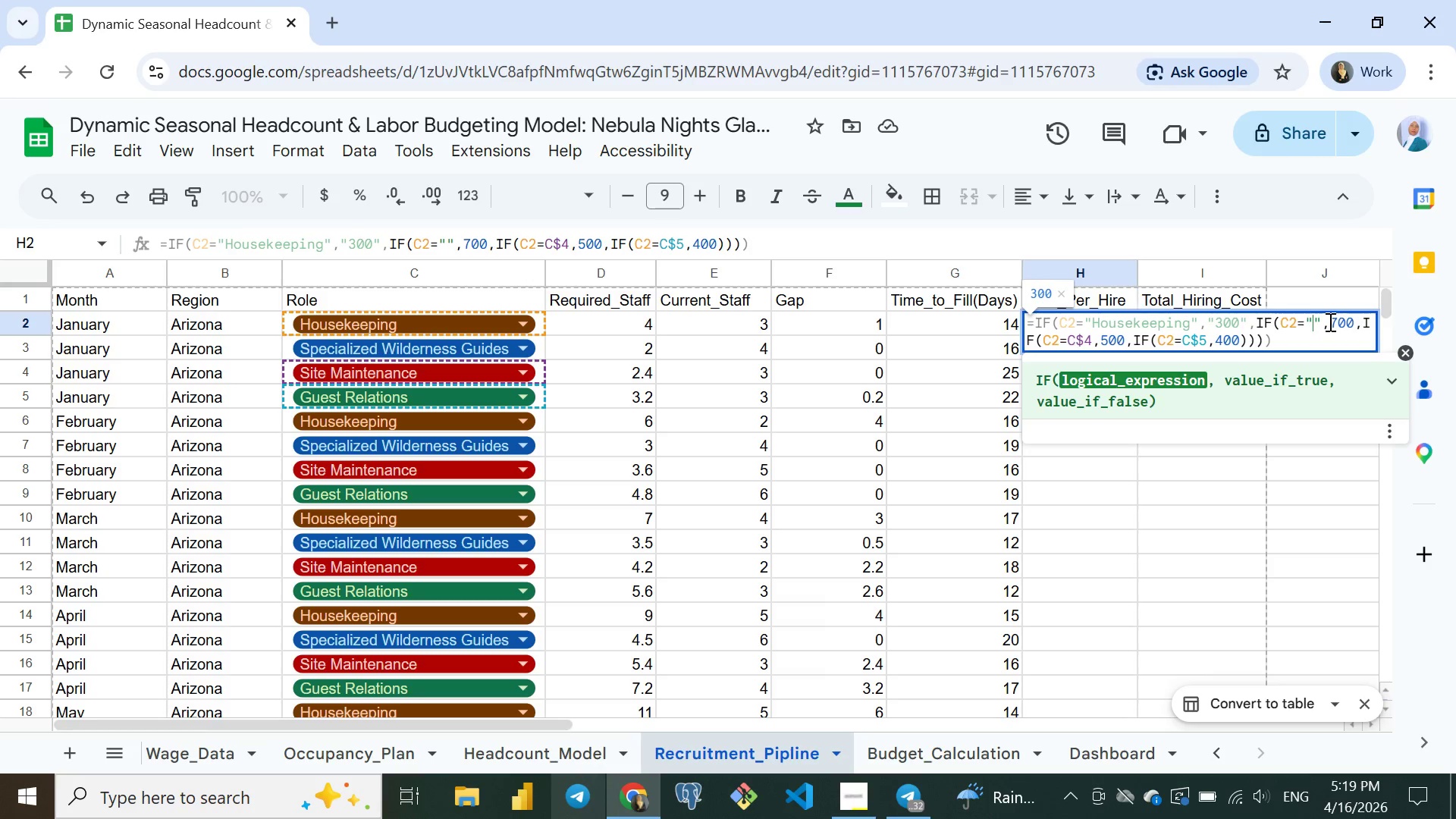 
key(ArrowLeft)
 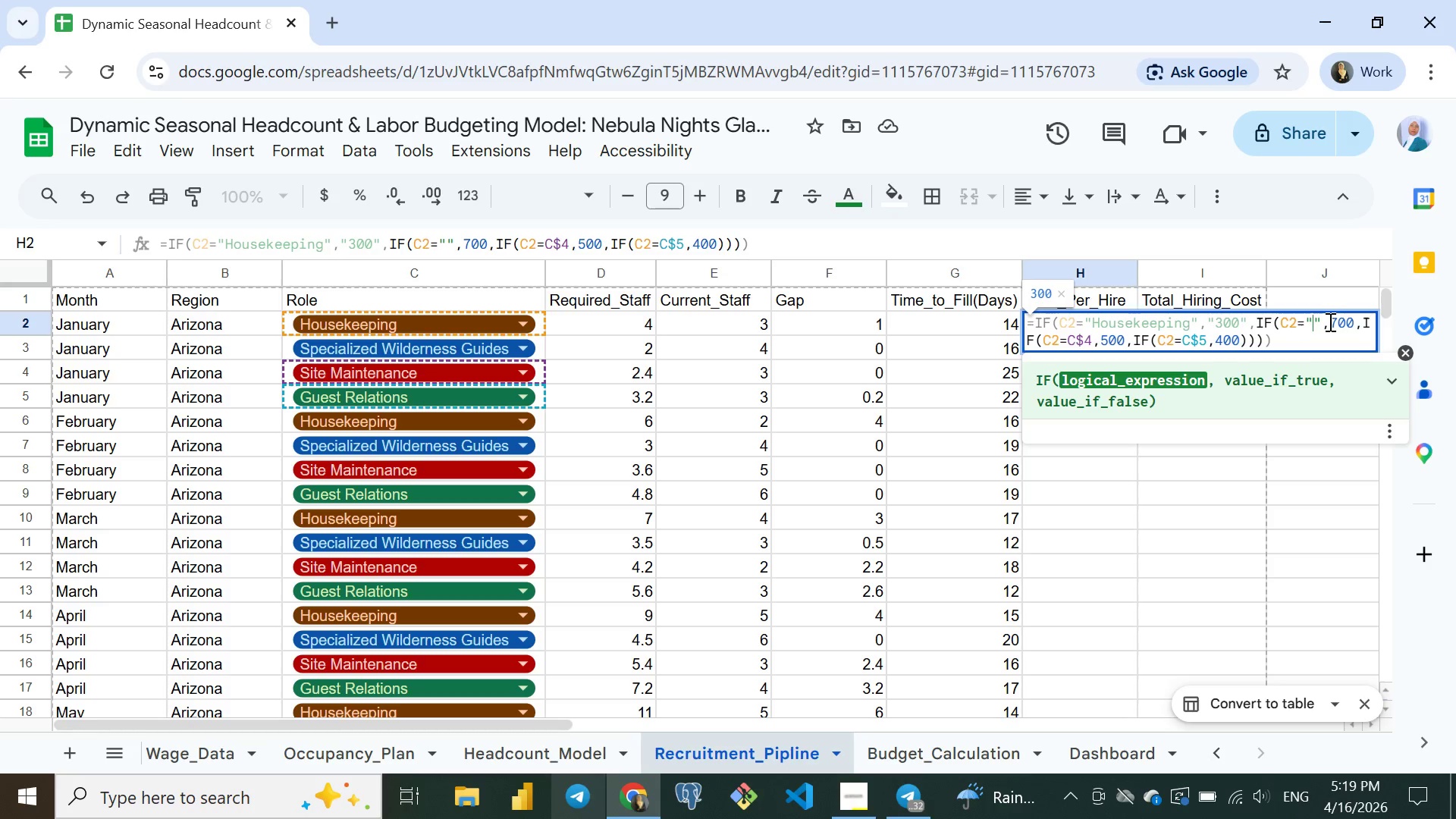 
key(Meta+MetaLeft)
 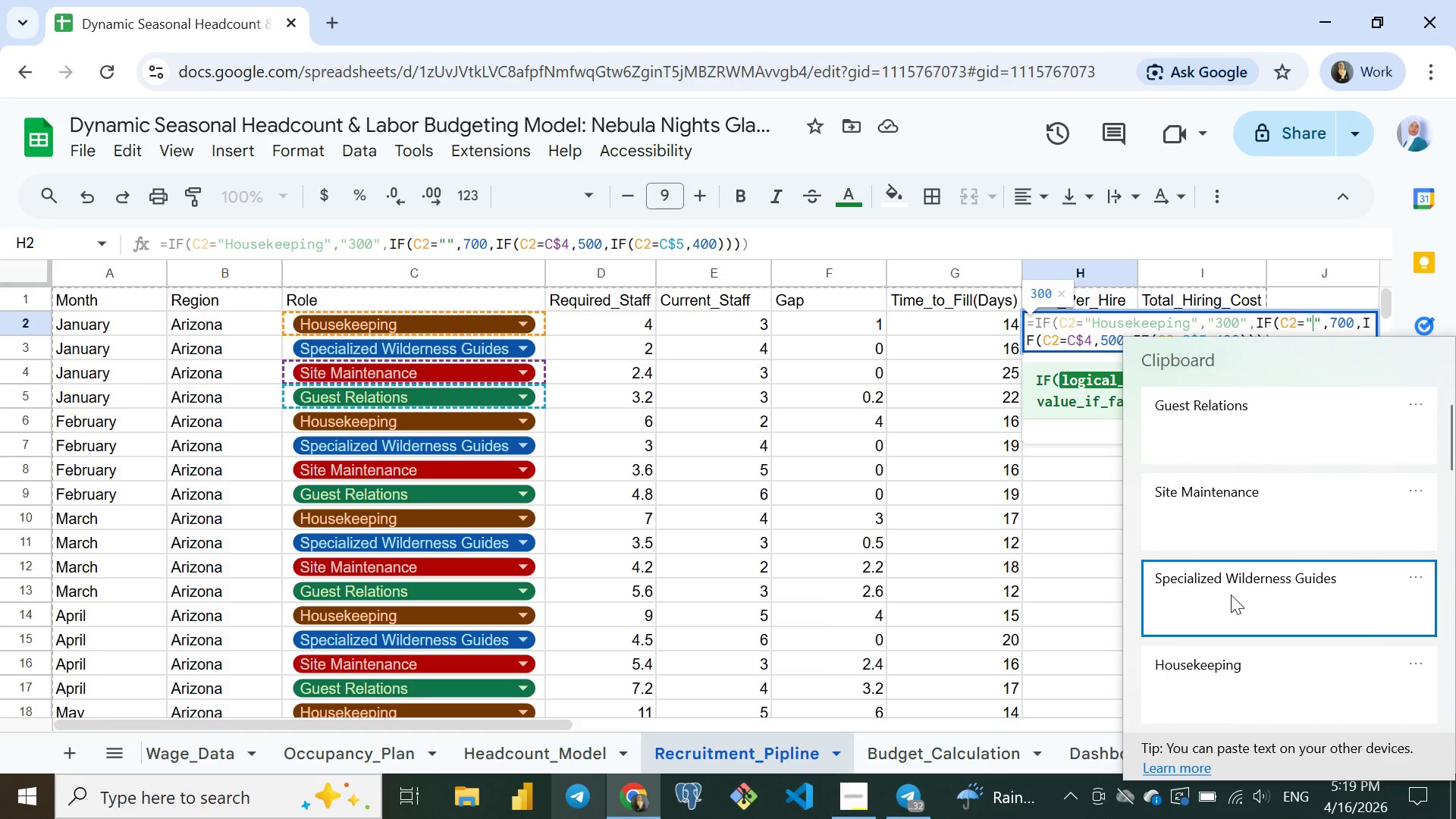 
left_click([1231, 595])
 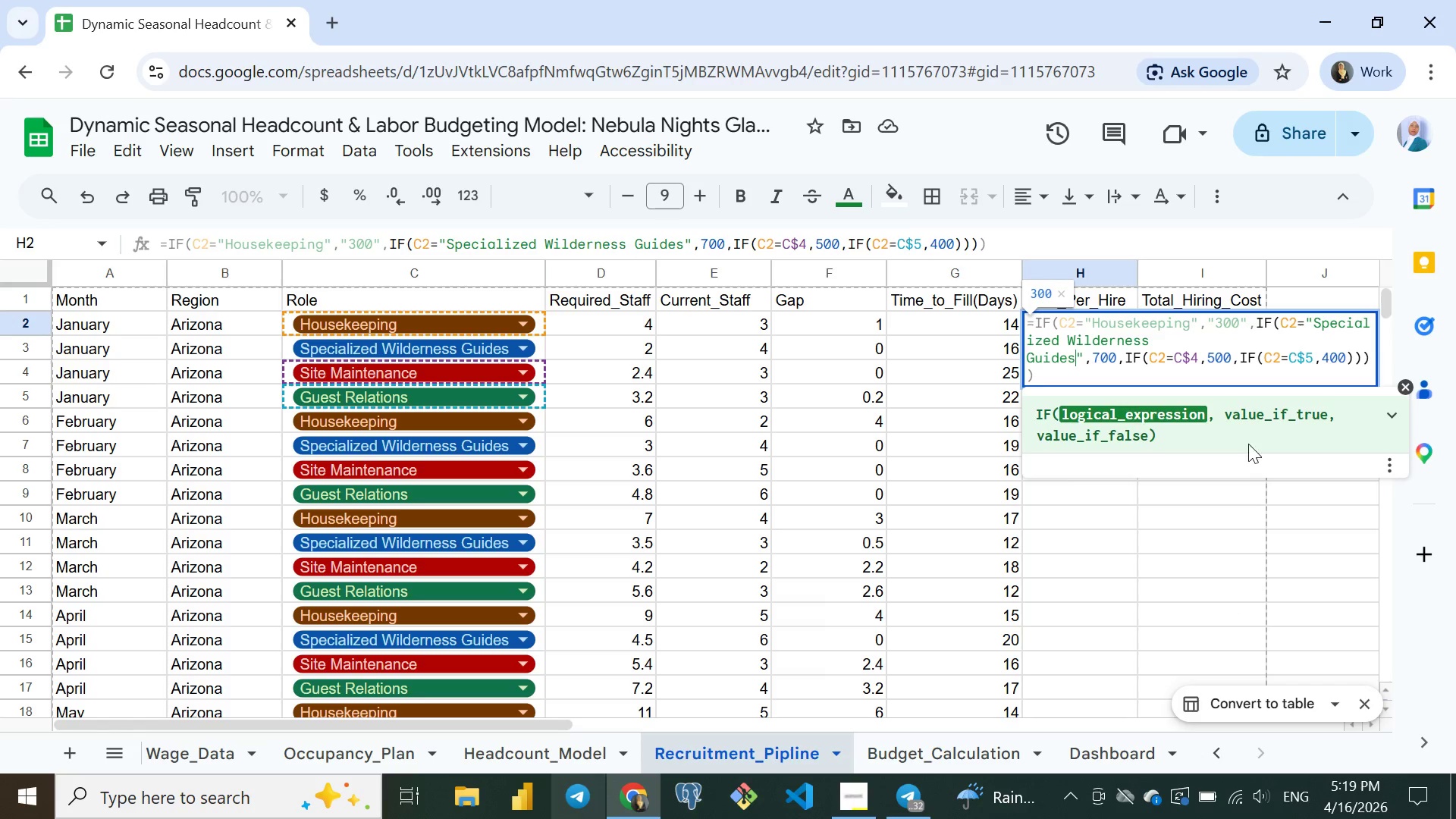 
key(Control+ControlLeft)
 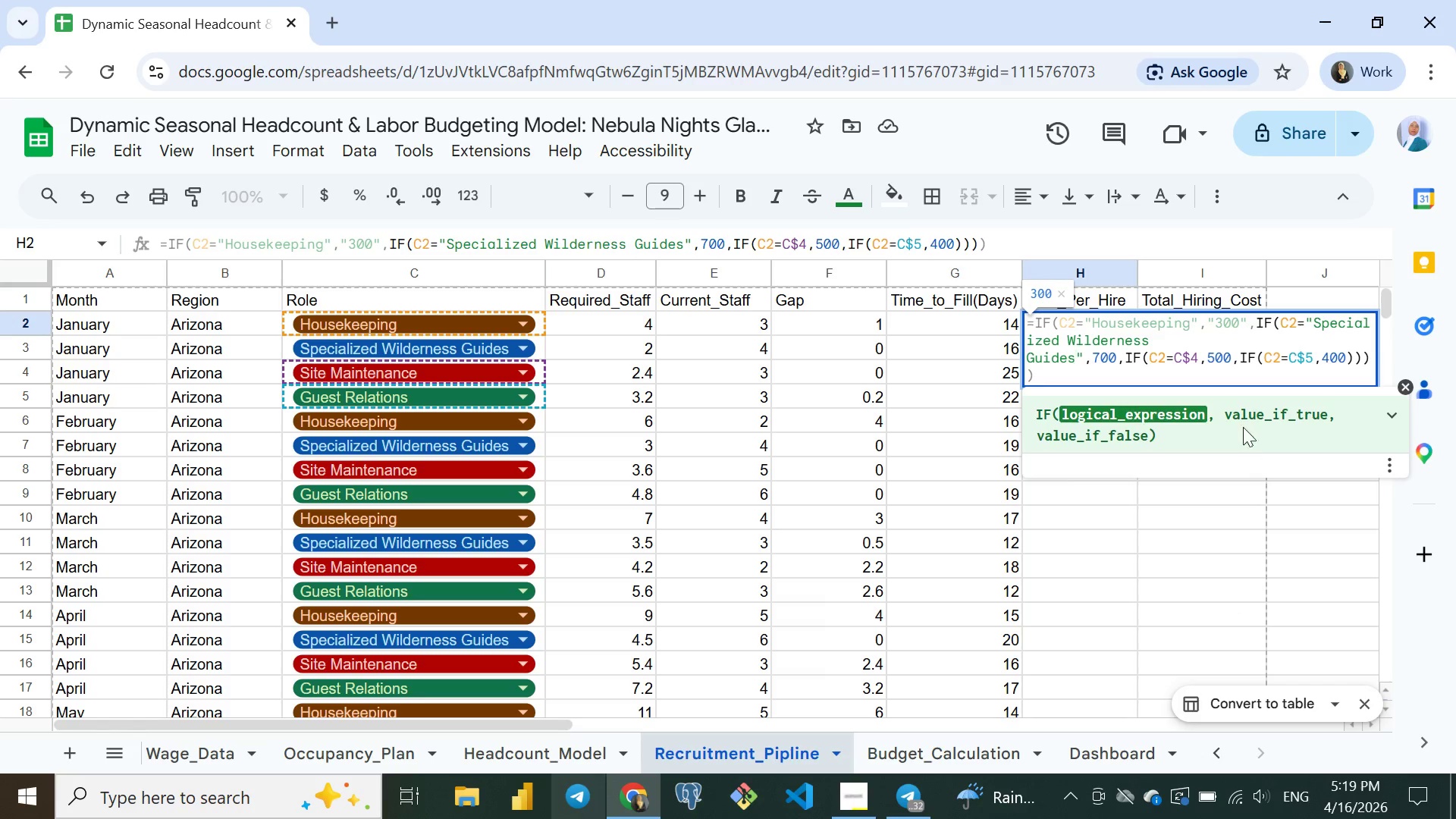 
hold_key(key=V, duration=24.55)
 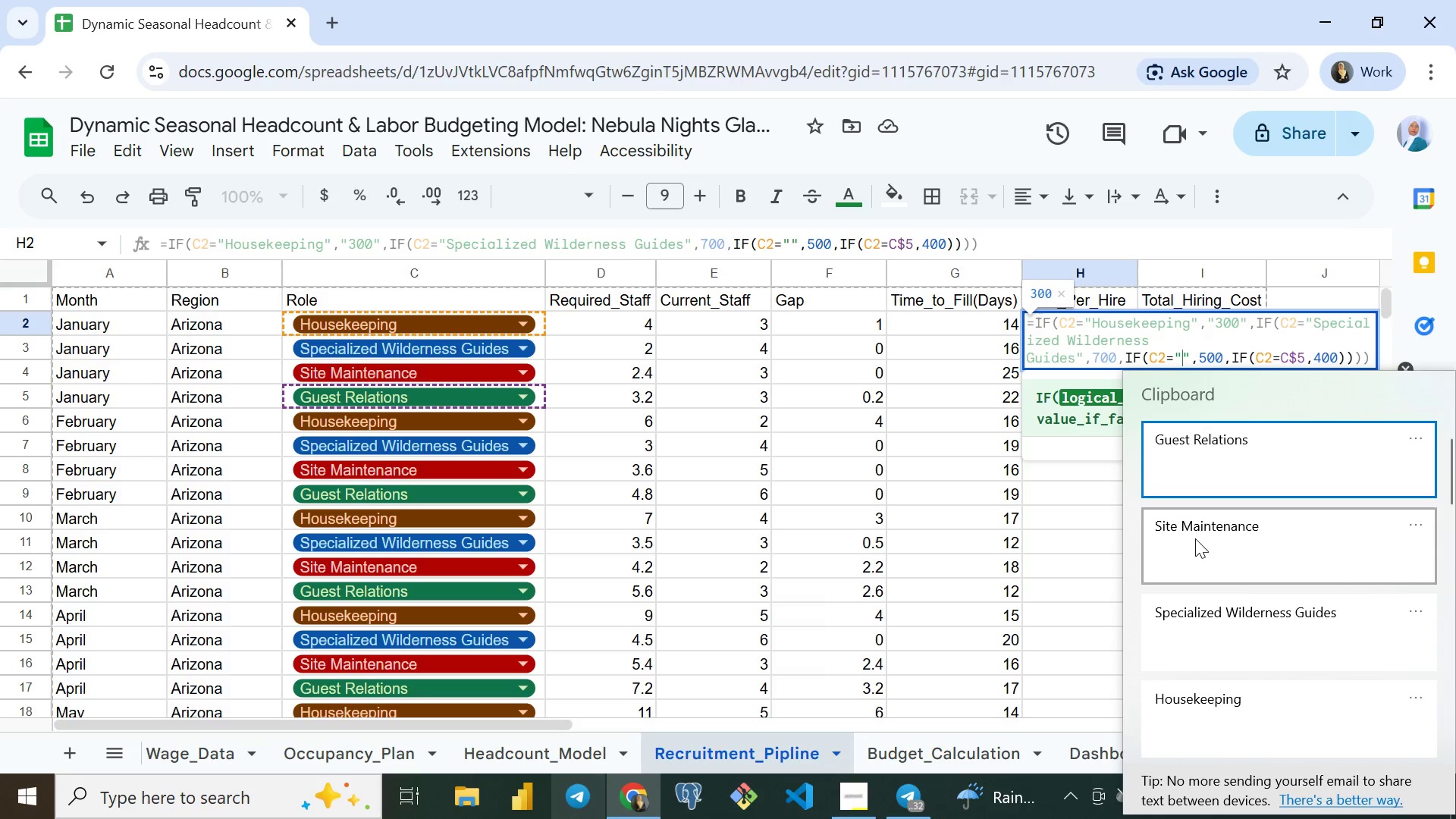 
left_click([1197, 354])
 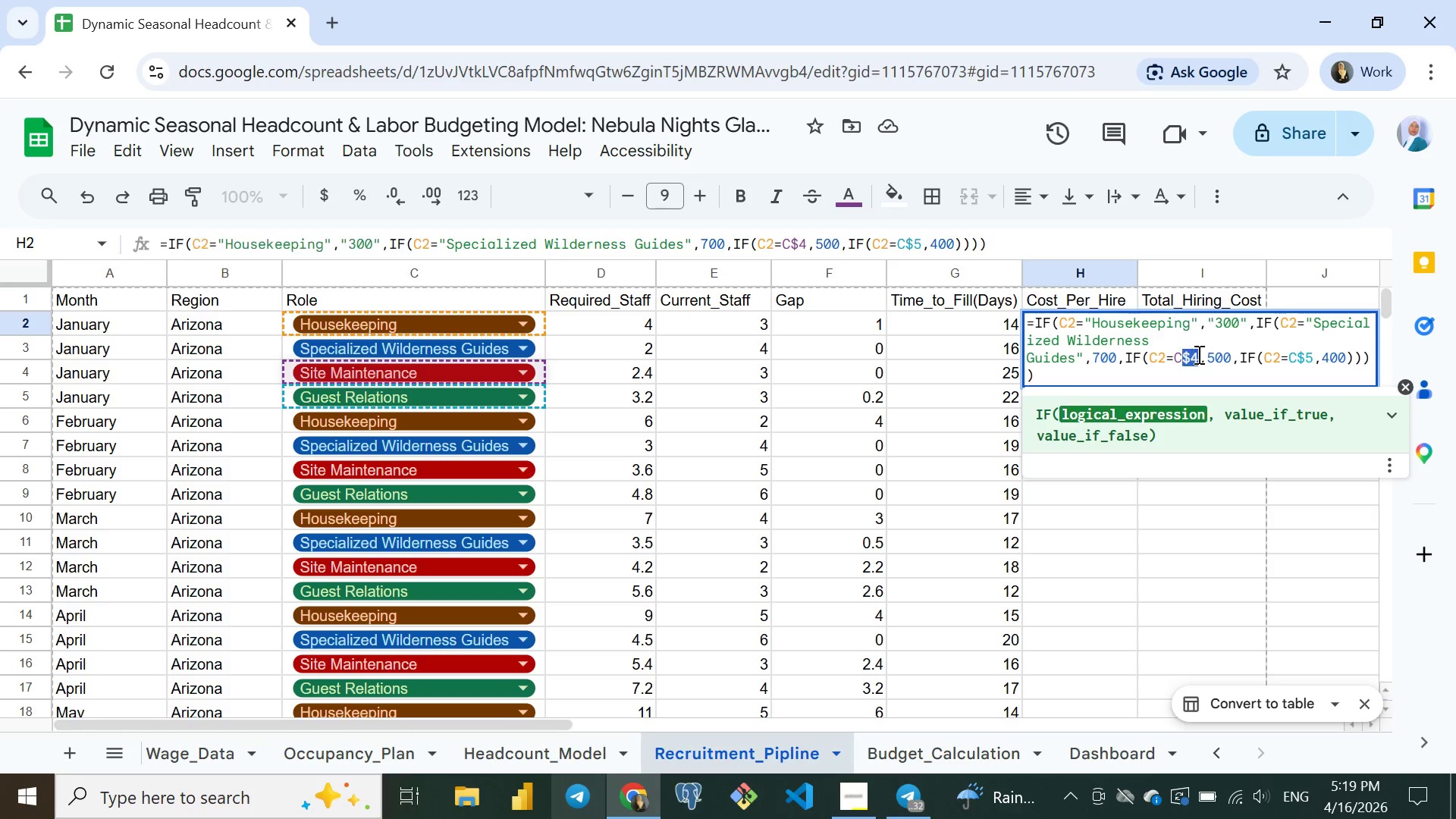 
key(Shift+ArrowLeft)
 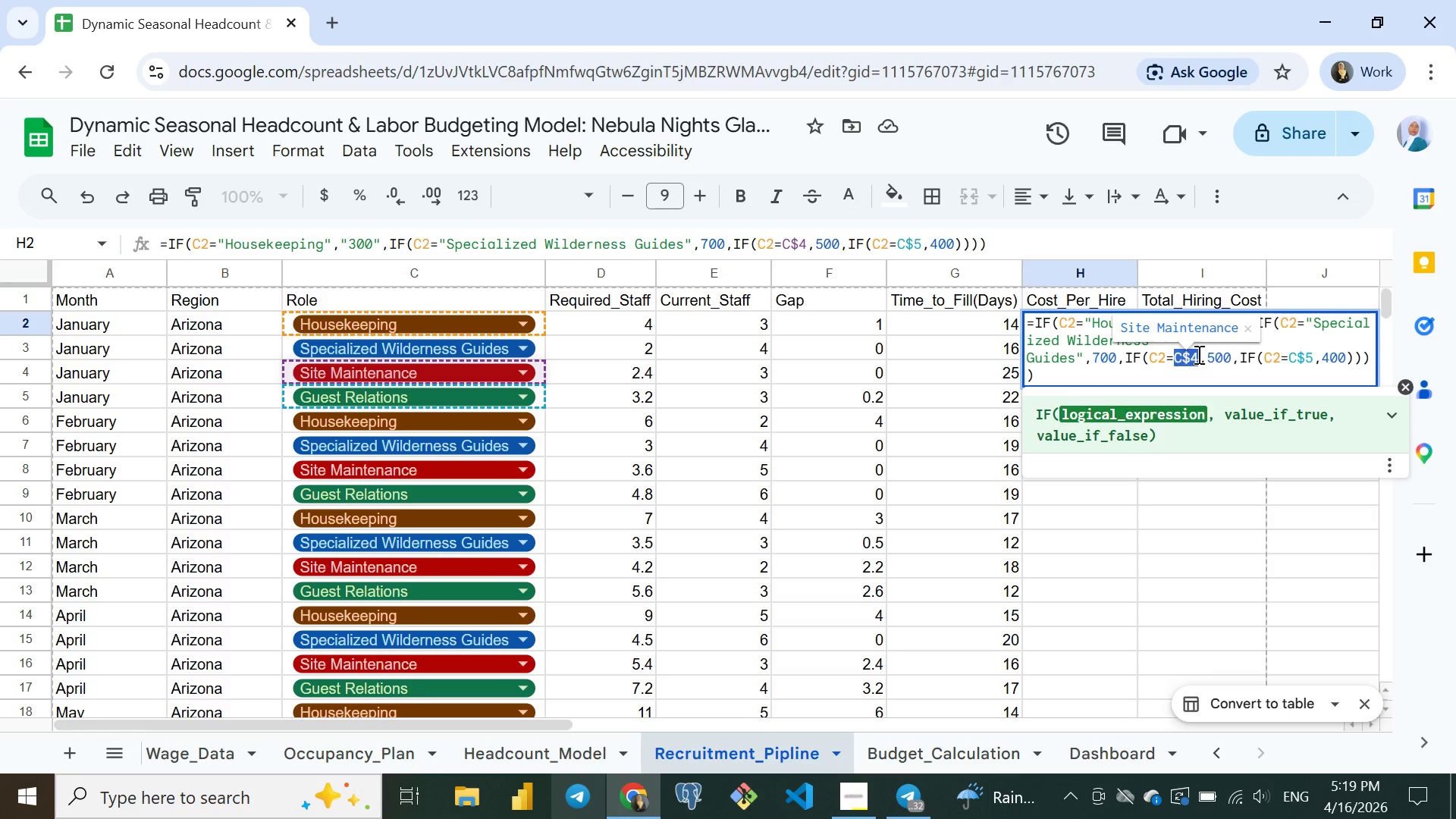 
key(Shift+ArrowLeft)
 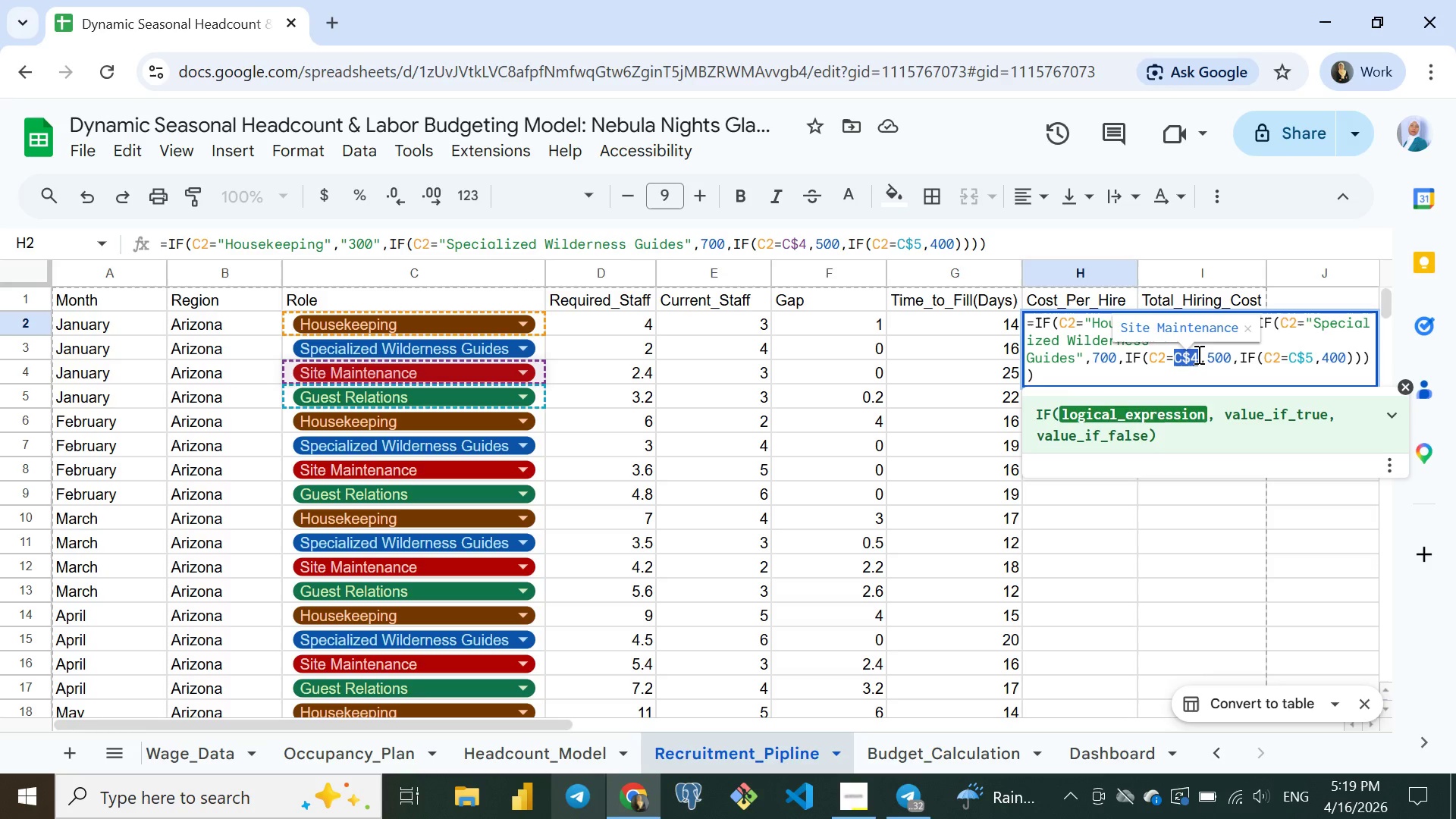 
key(Shift+ArrowLeft)
 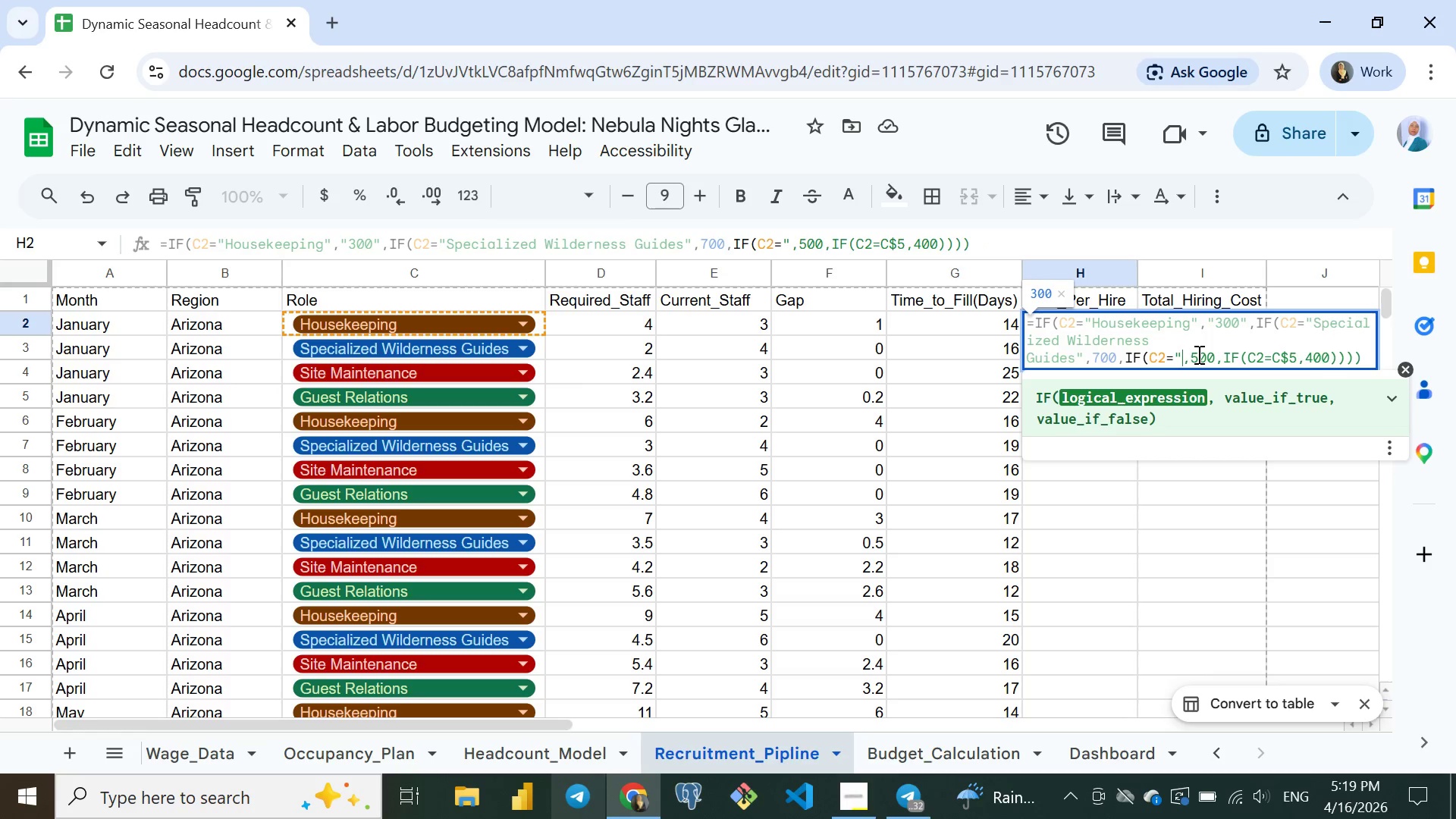 
key(Shift+Quote)
 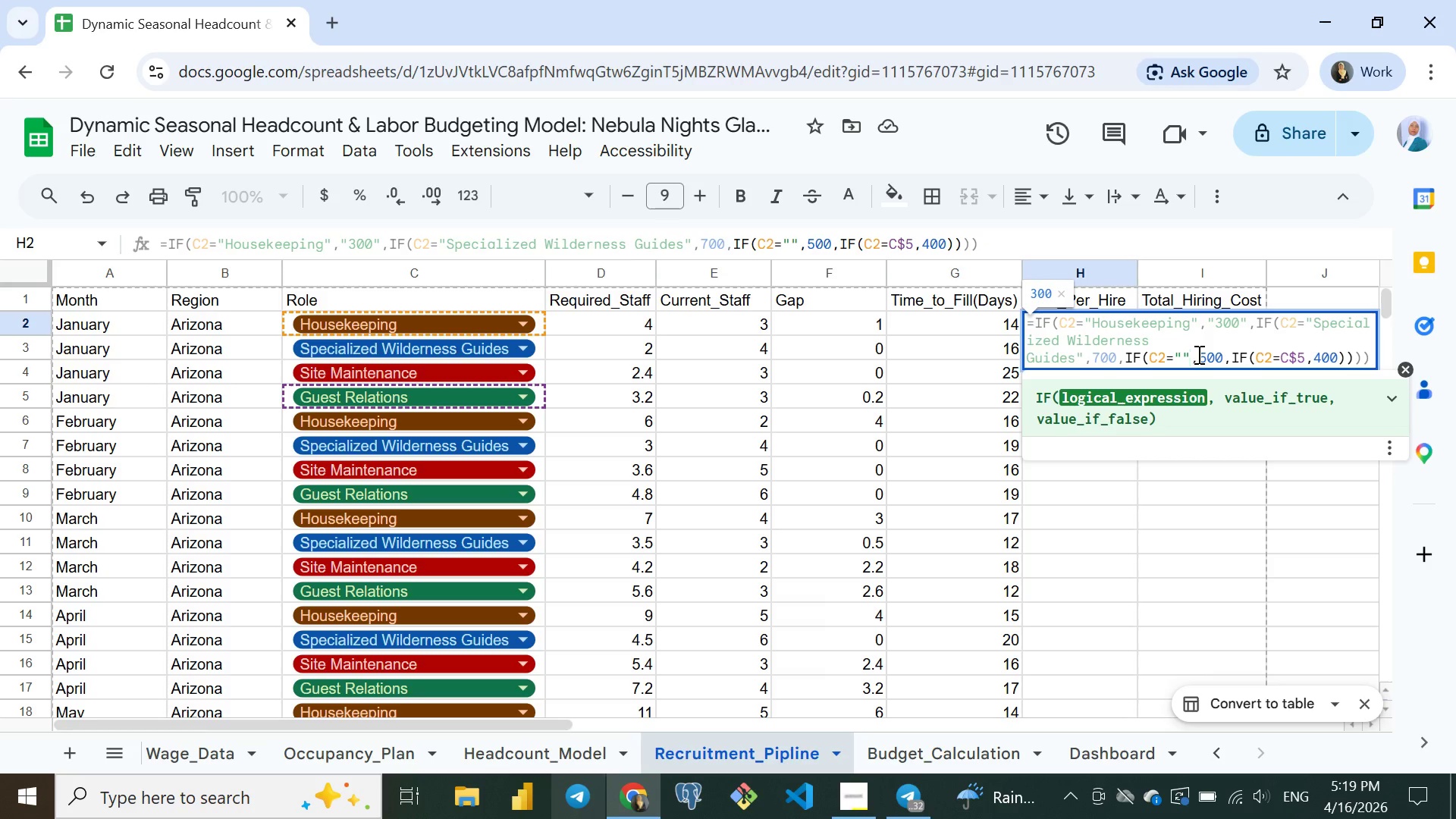 
key(Shift+Quote)
 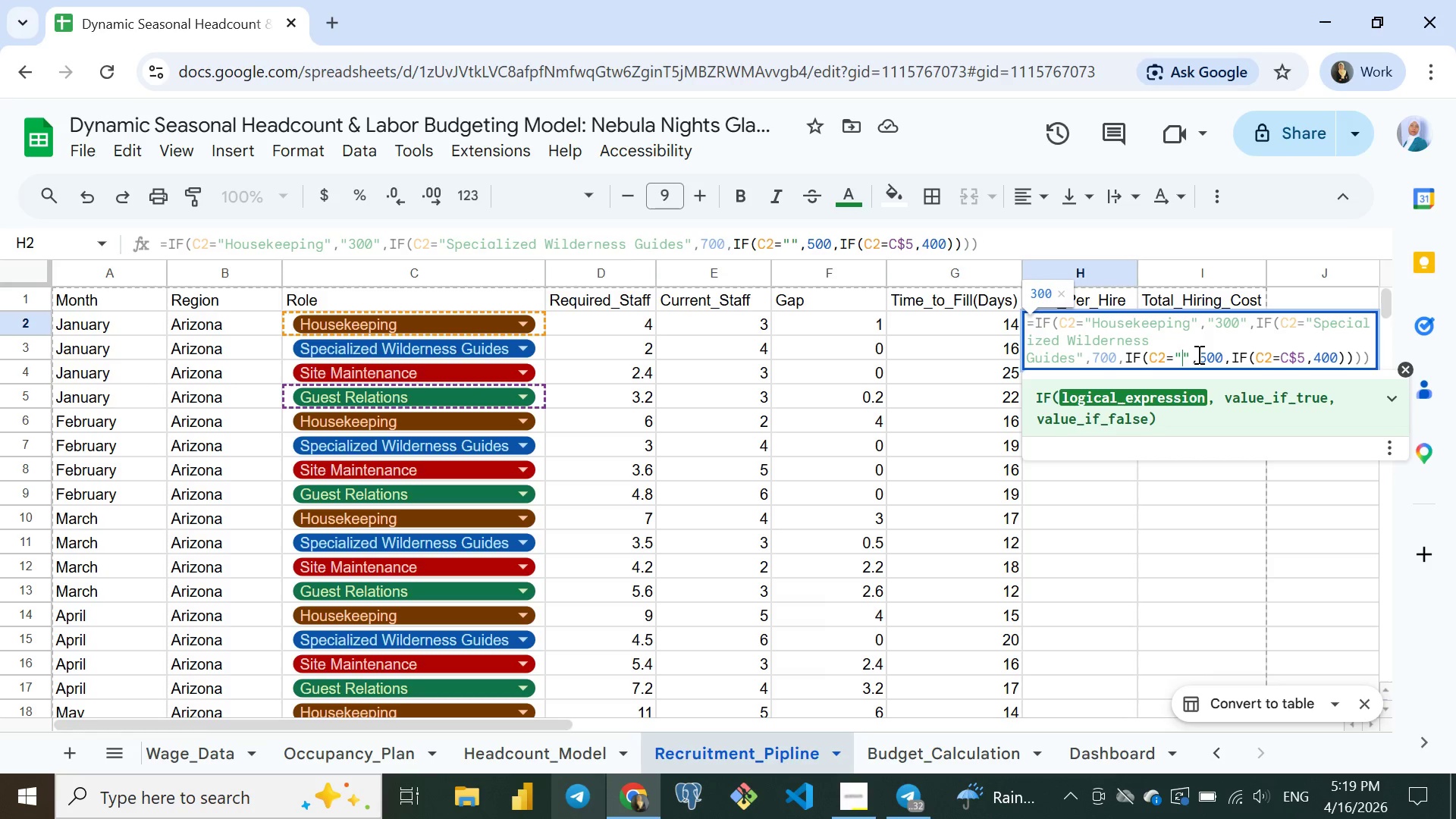 
key(ArrowLeft)
 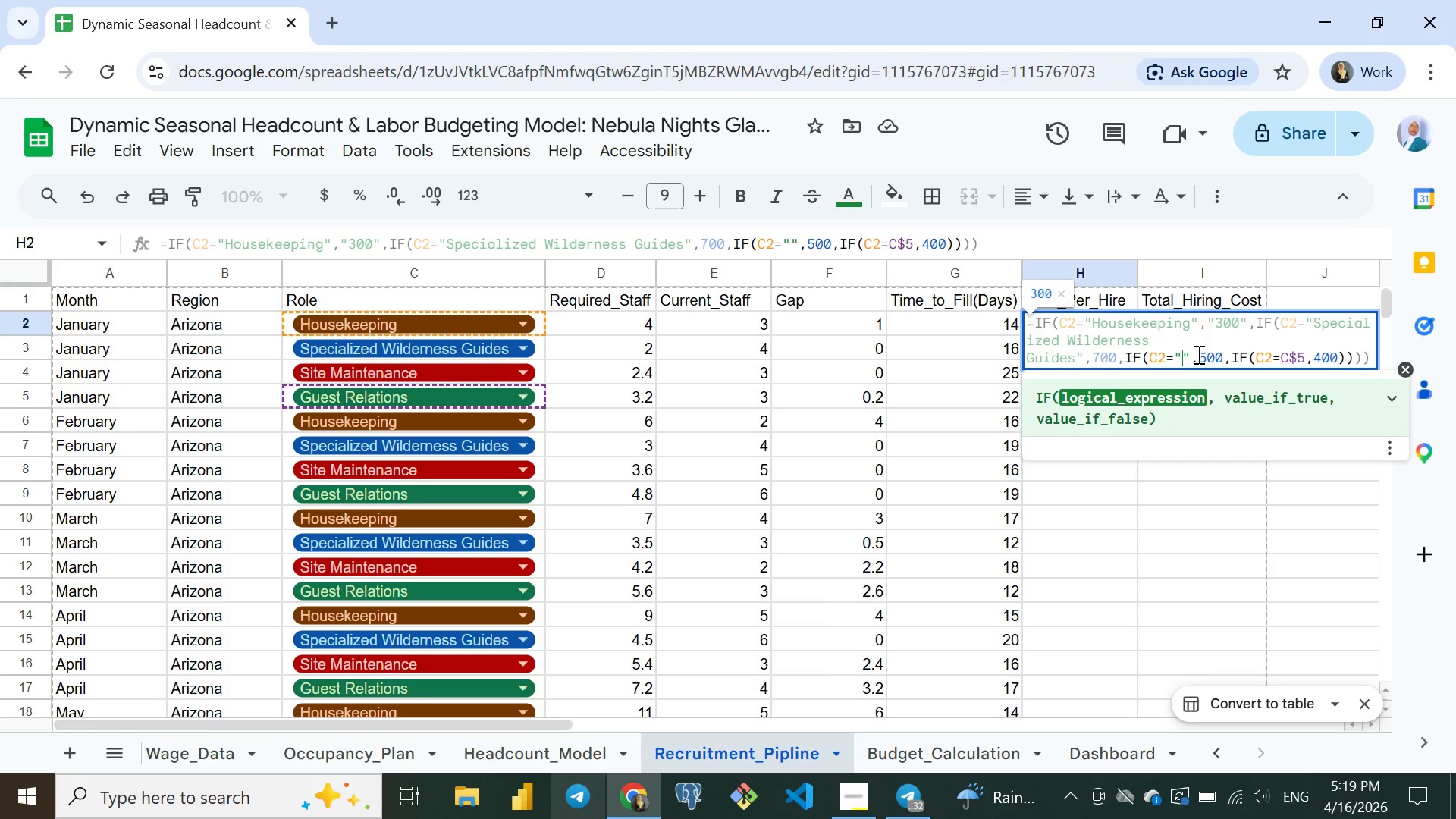 
key(Meta+MetaLeft)
 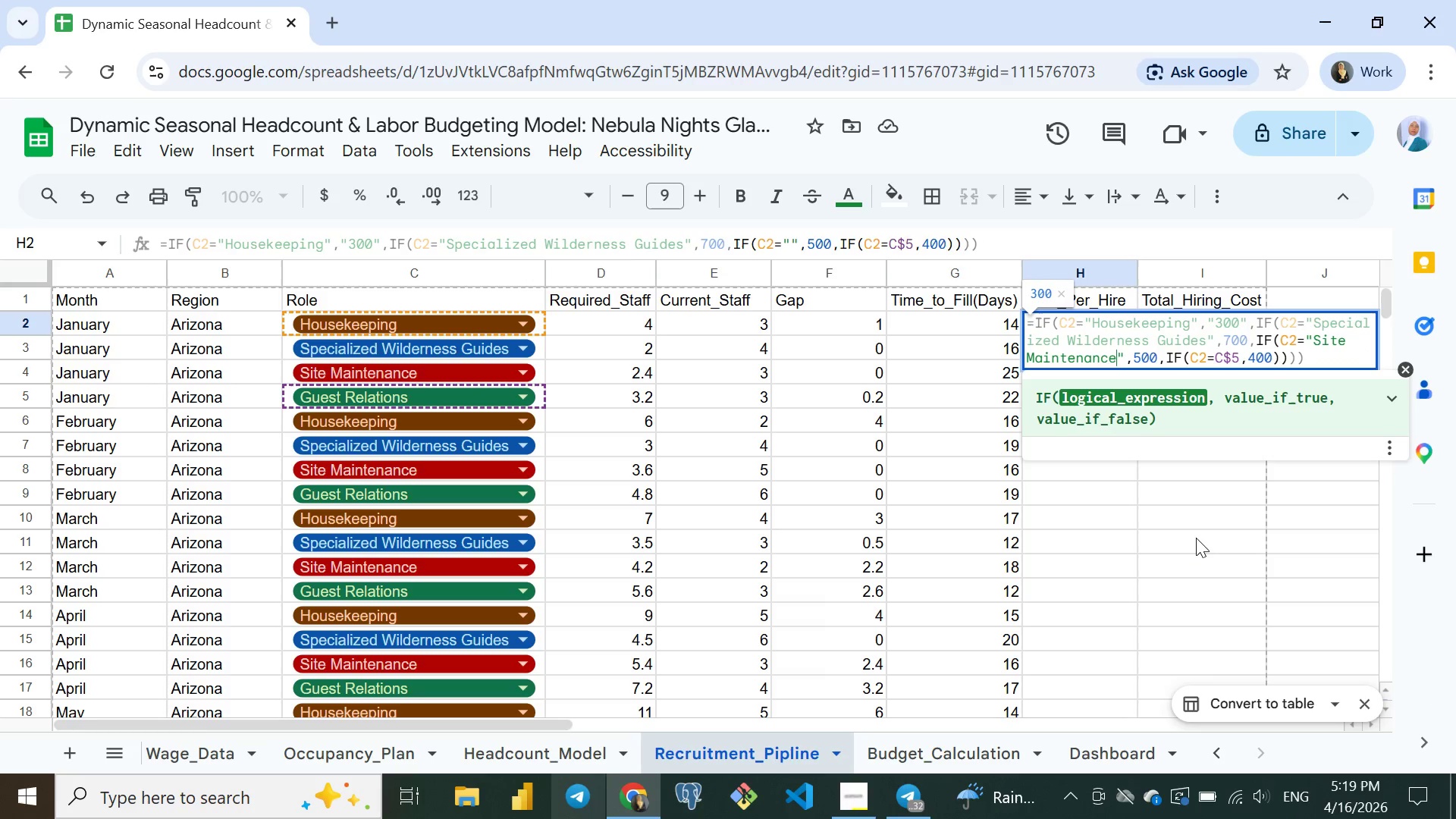 
left_click([1196, 538])
 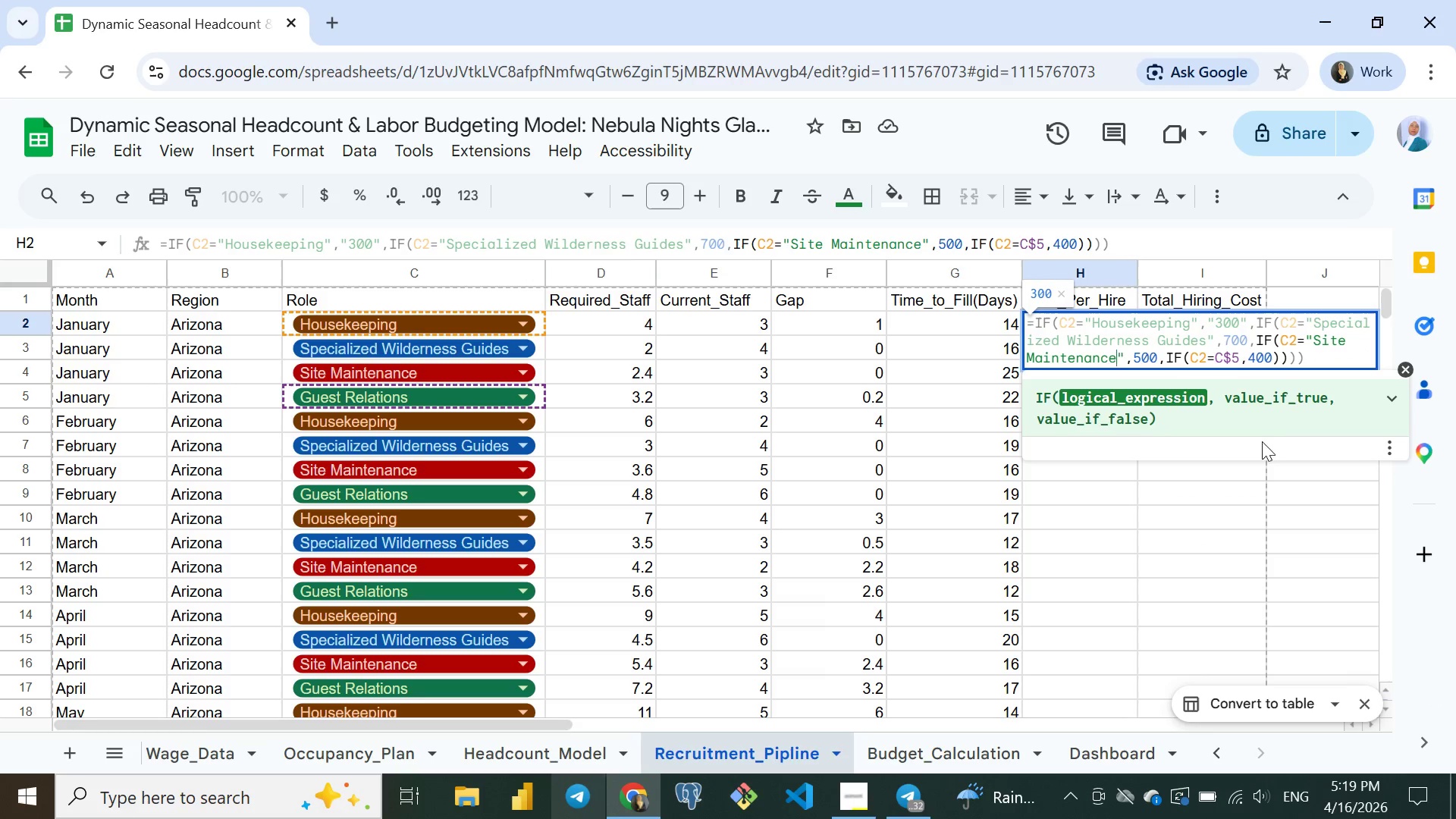 
key(Control+ControlLeft)
 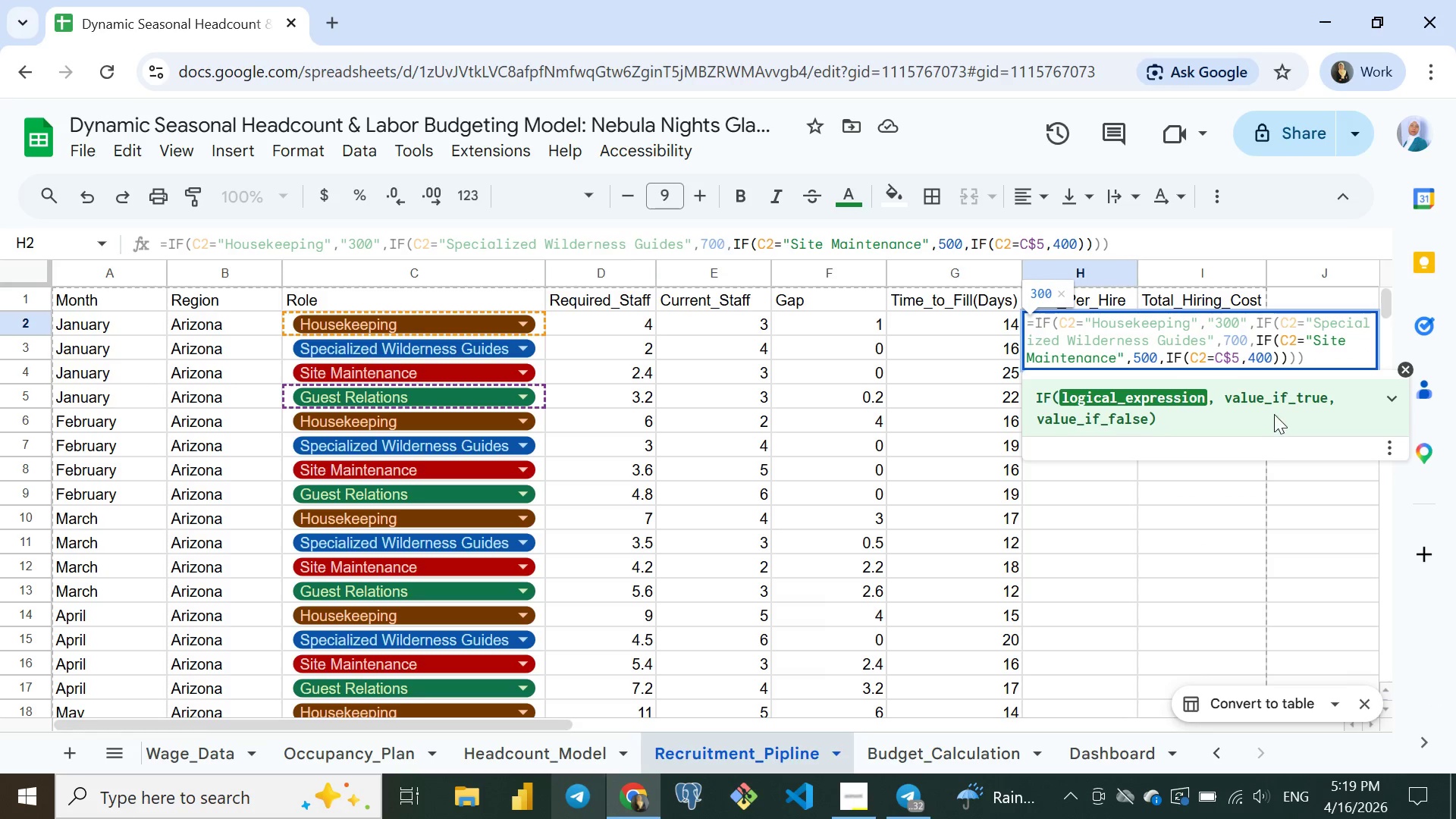 
key(Control+V)
 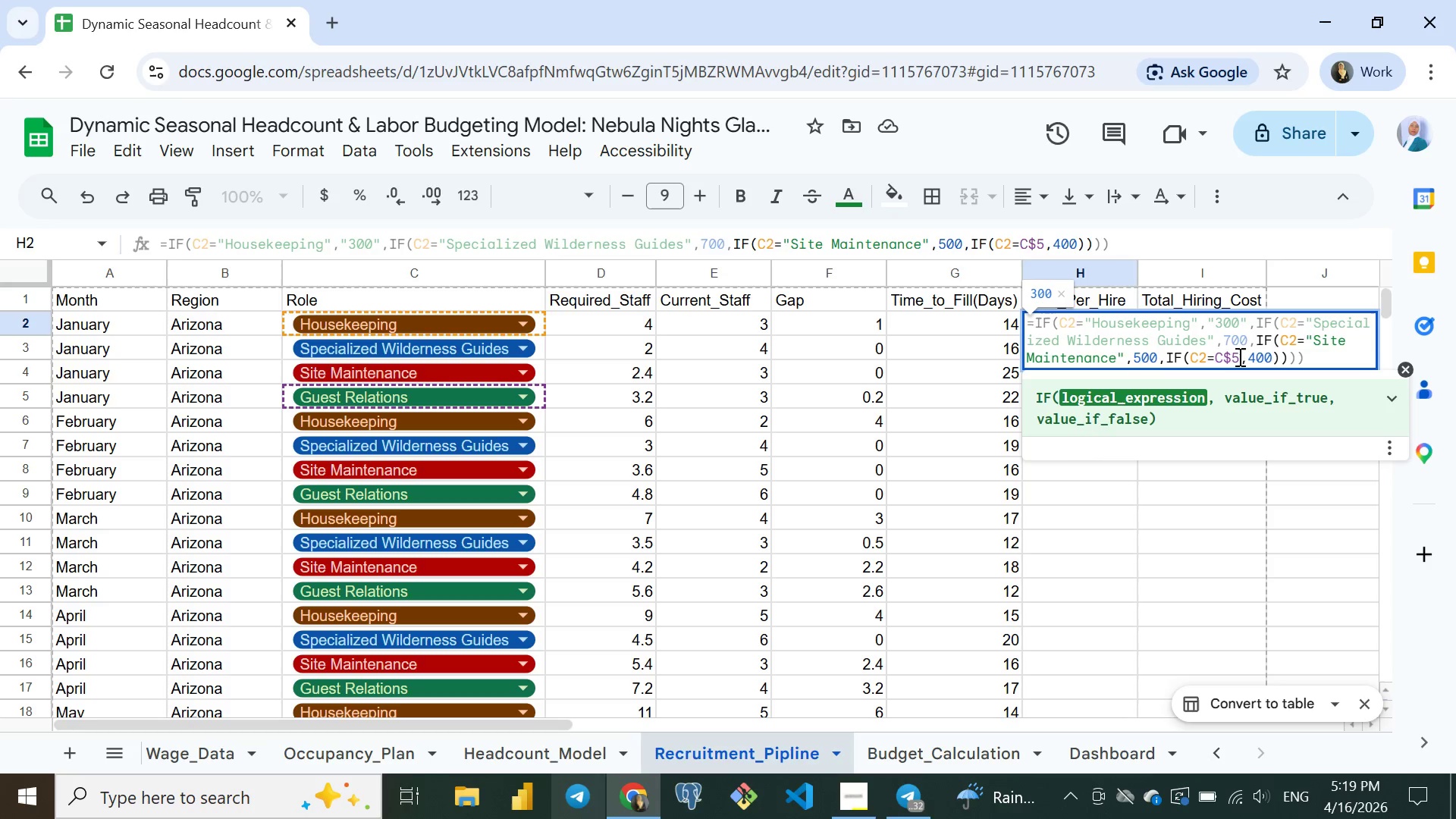 
left_click([1238, 356])
 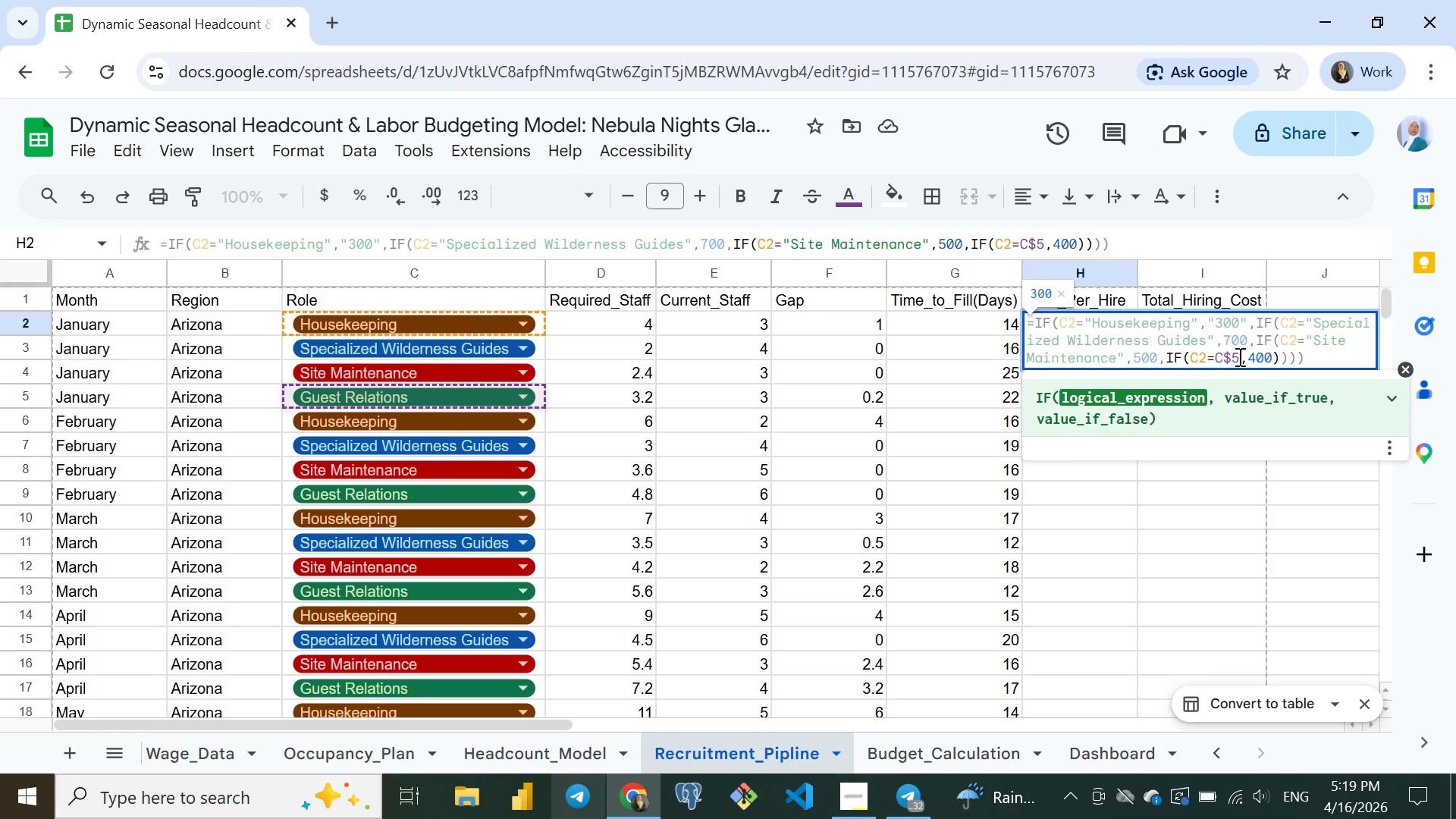 
wait(8.12)
 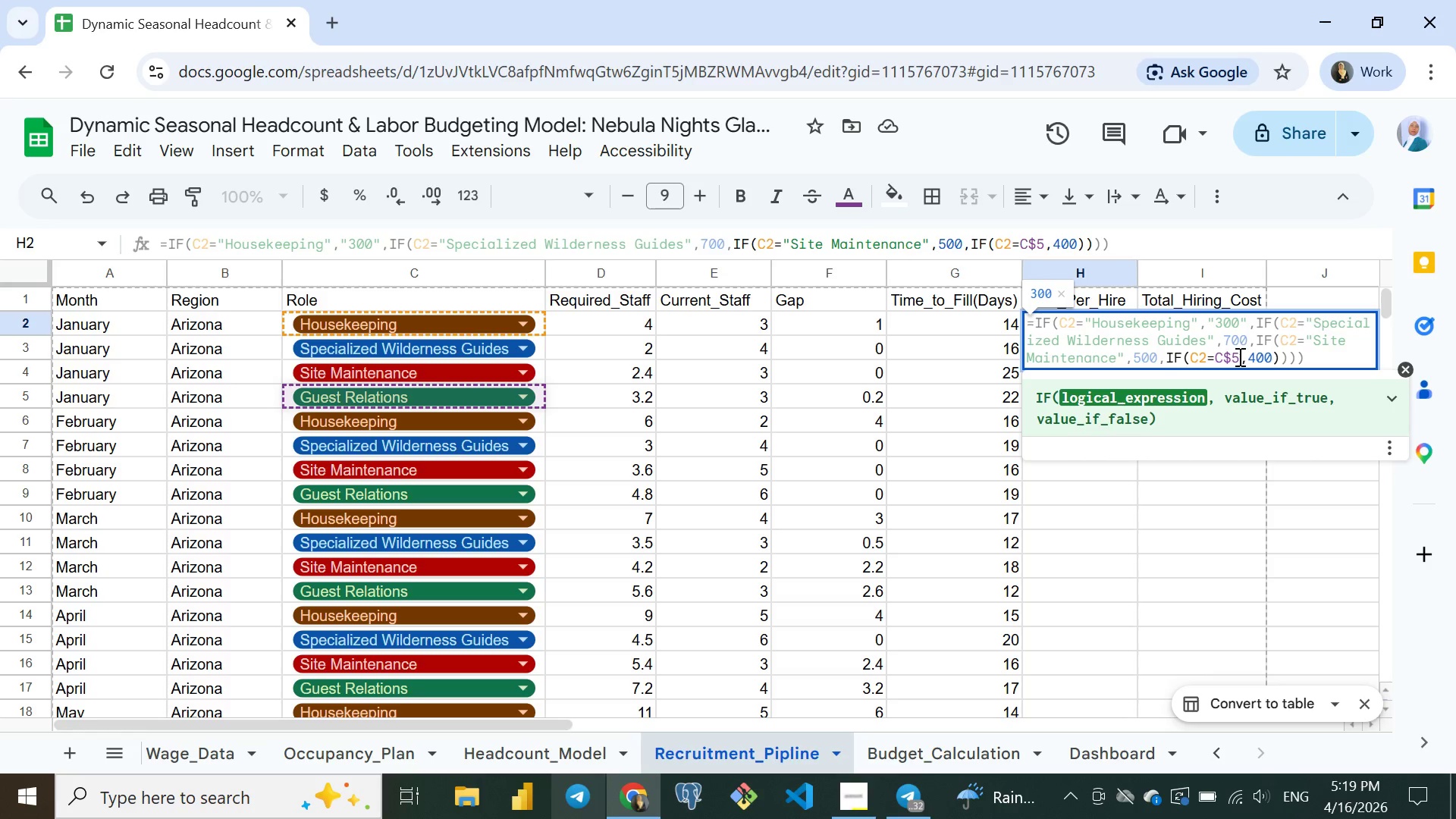 
left_click([1239, 356])
 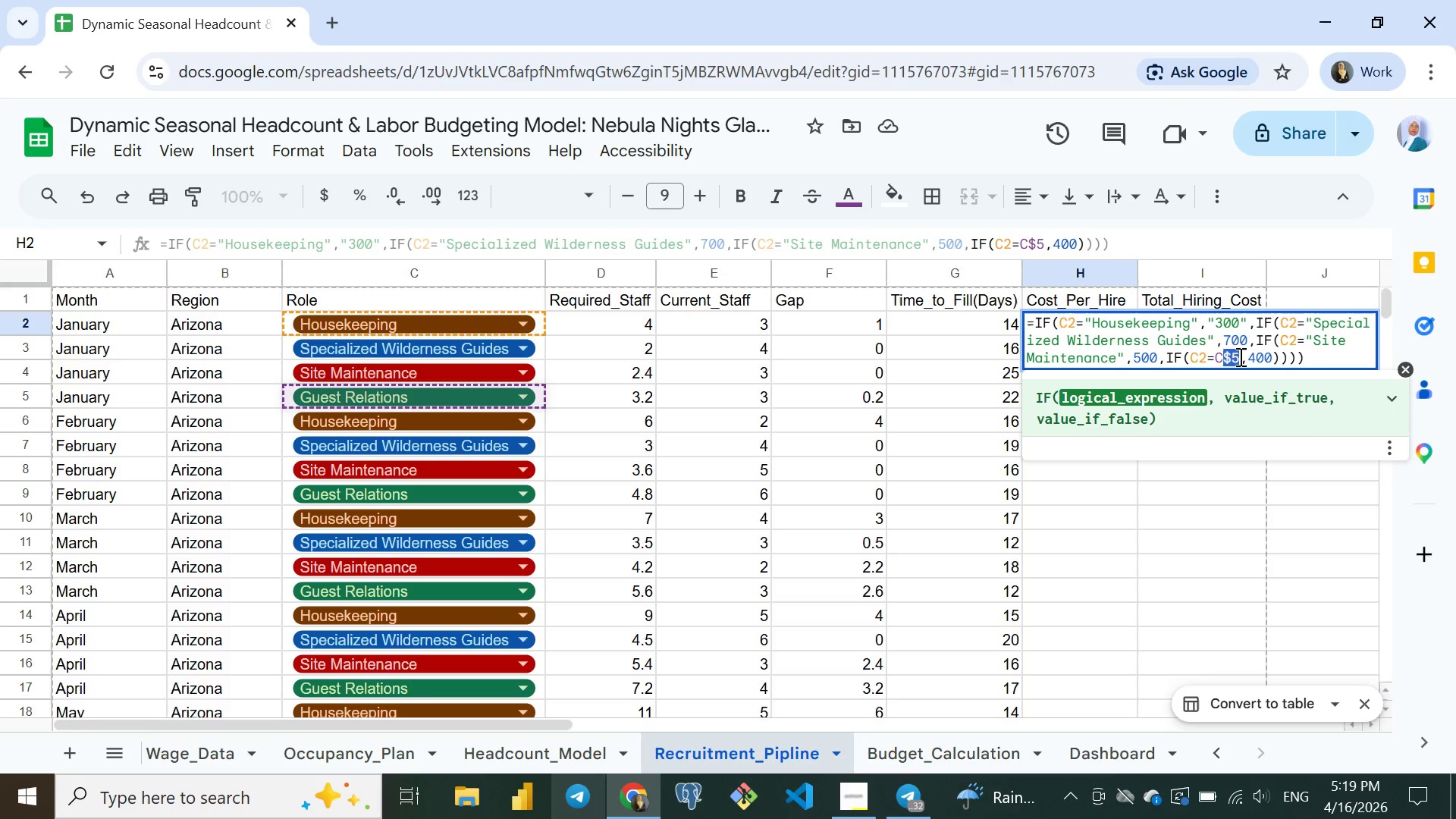 
key(Shift+ArrowLeft)
 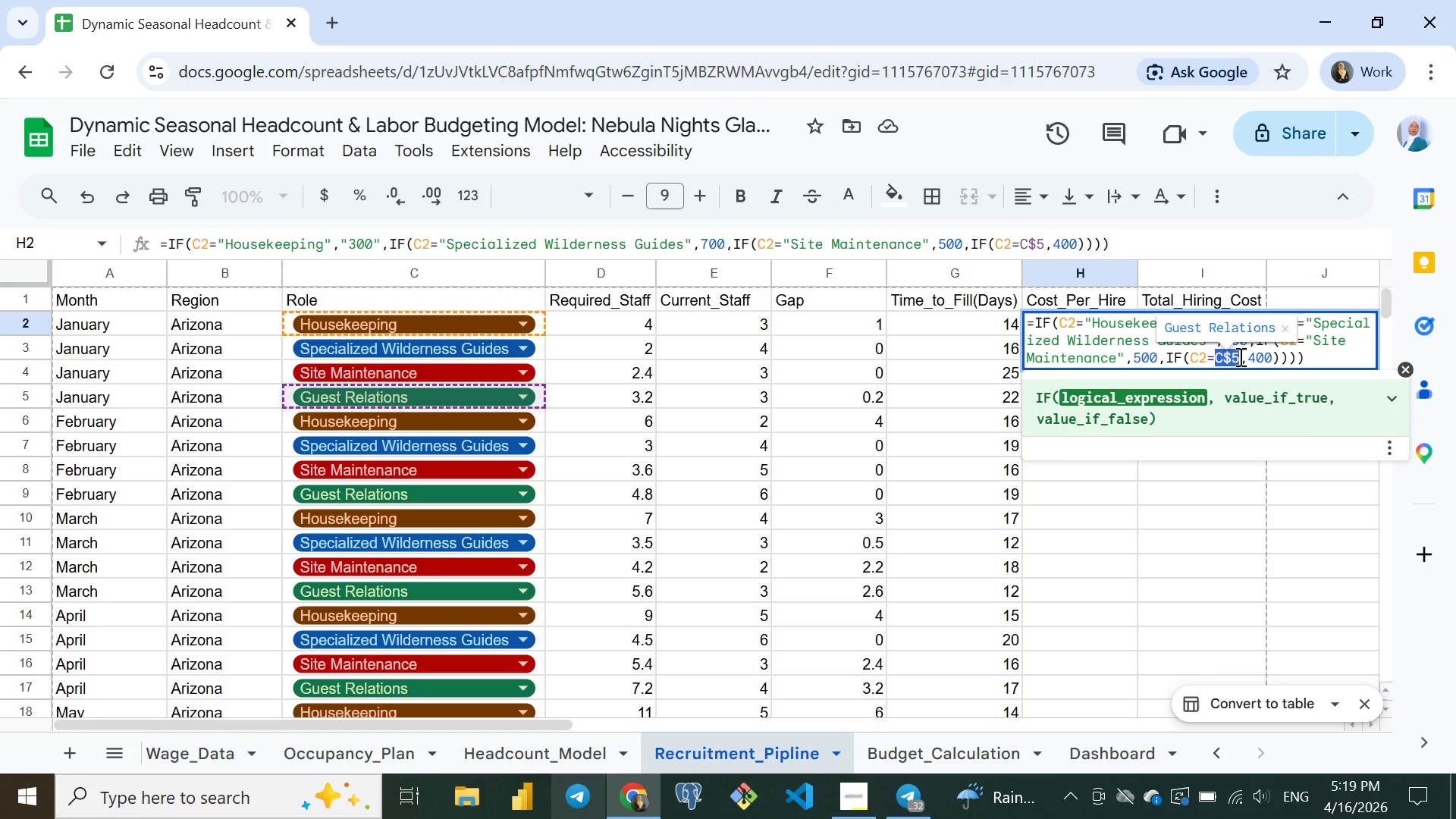 
key(Shift+ArrowLeft)
 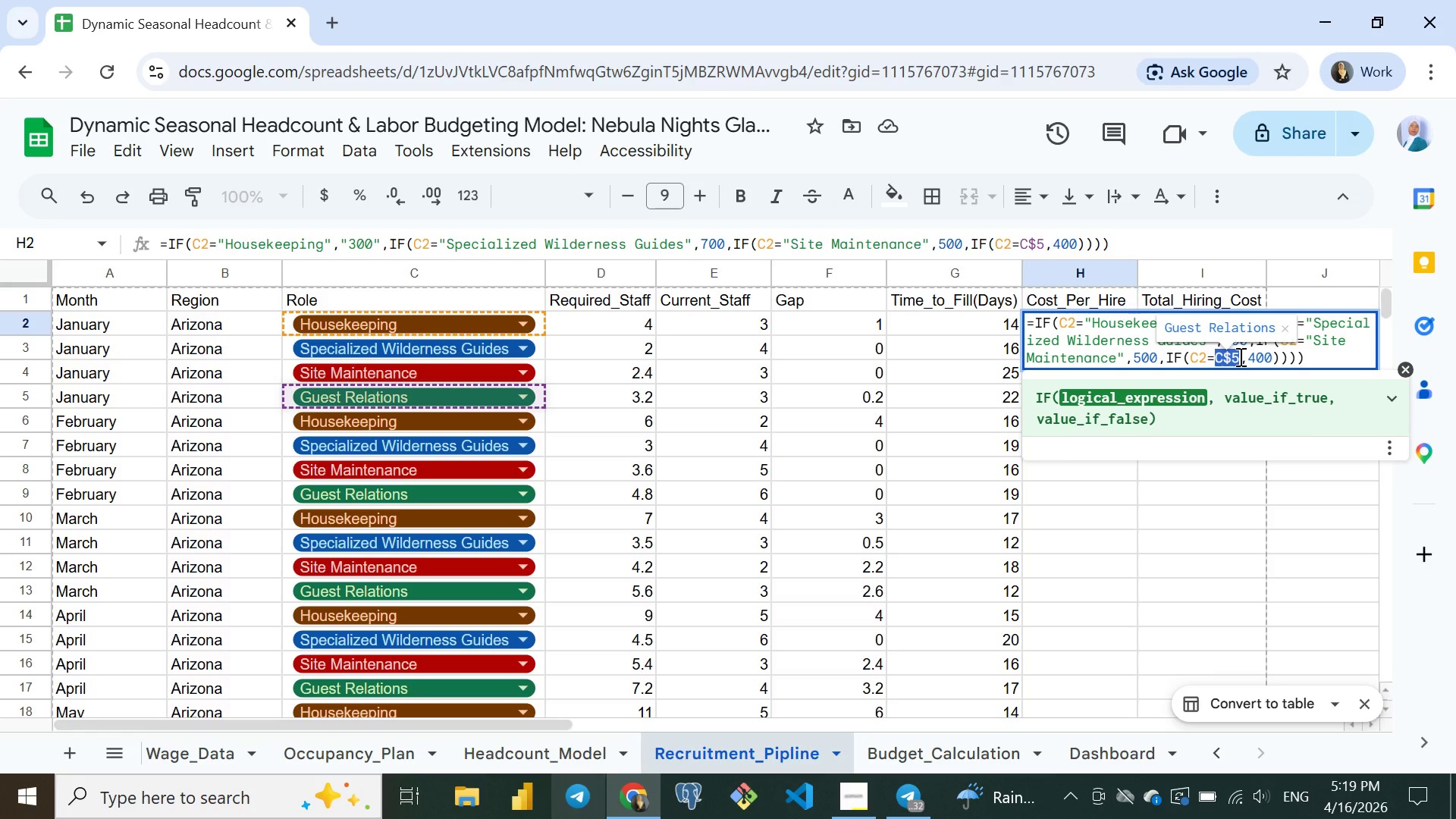 
key(Shift+ArrowLeft)
 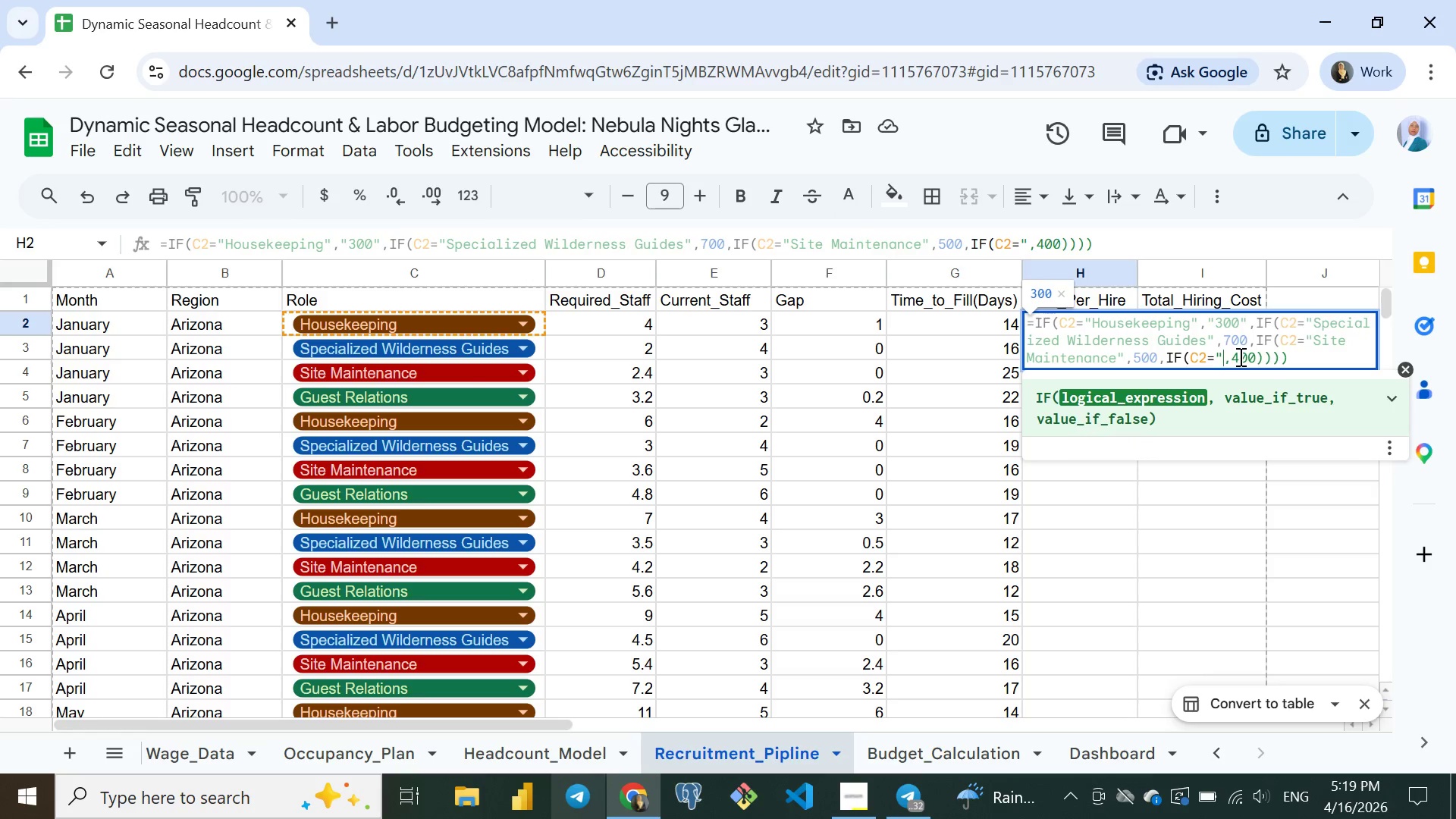 
key(Shift+Quote)
 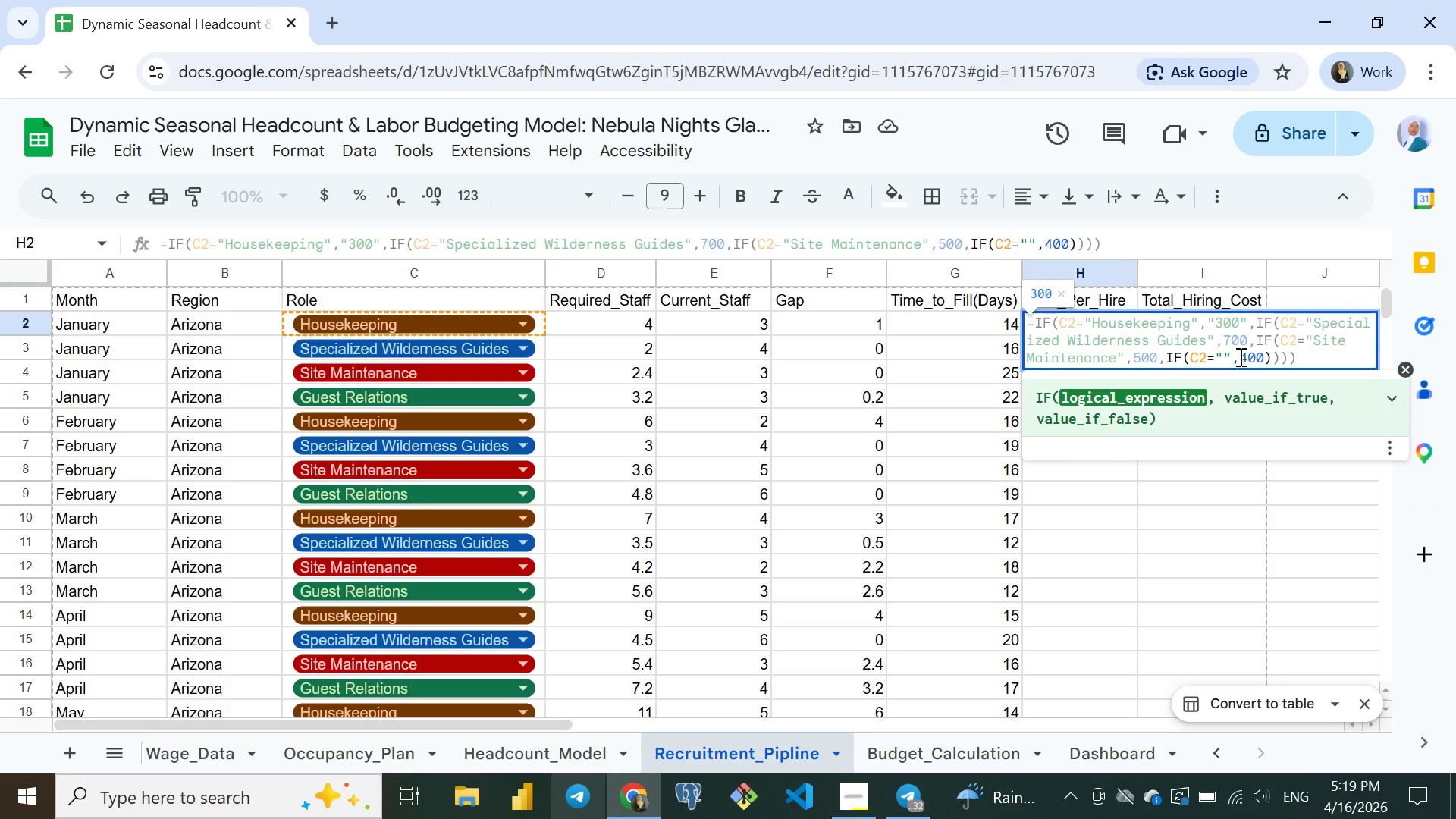 
key(Shift+Quote)
 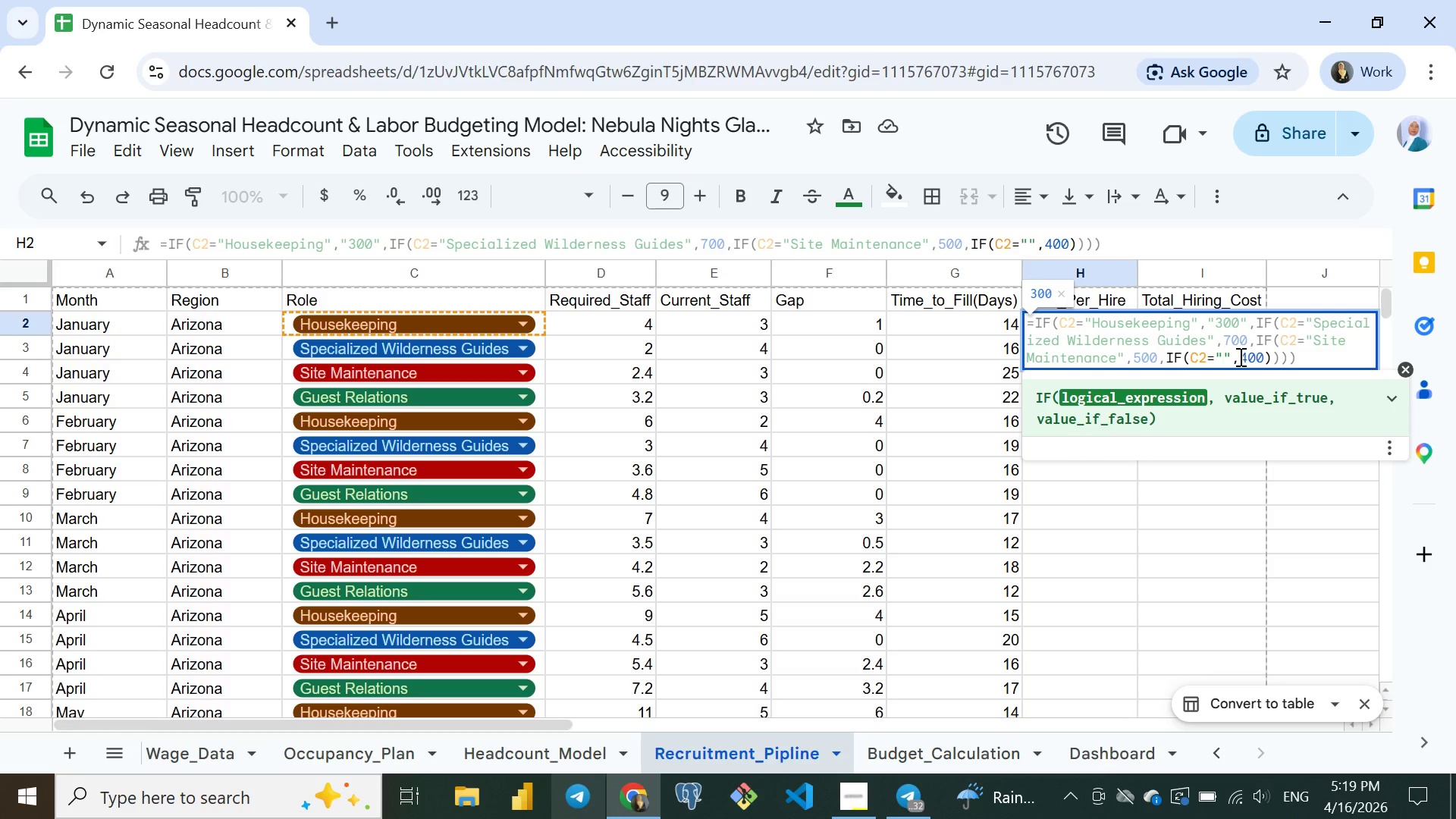 
key(ArrowLeft)
 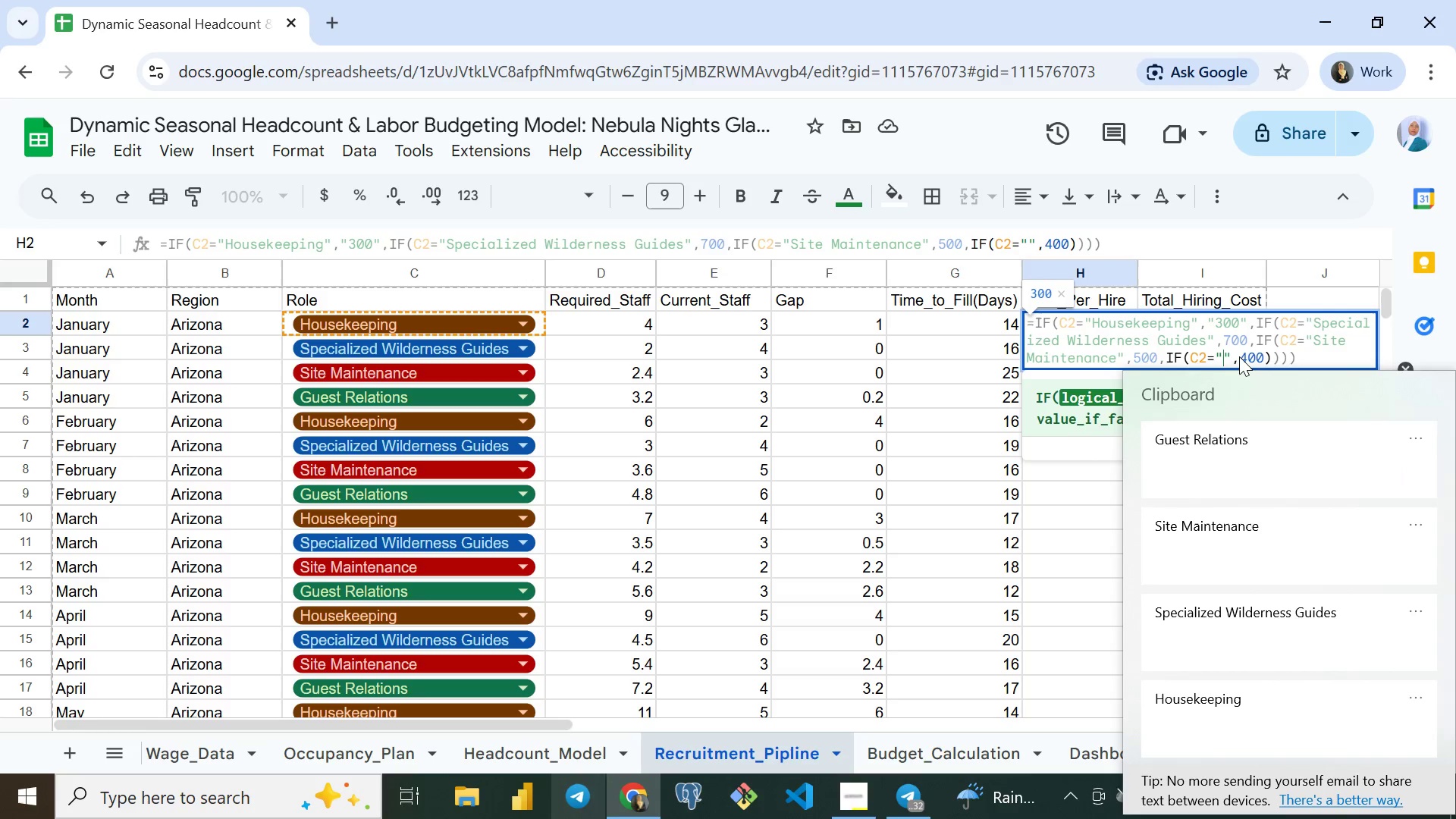 
key(Meta+MetaLeft)
 